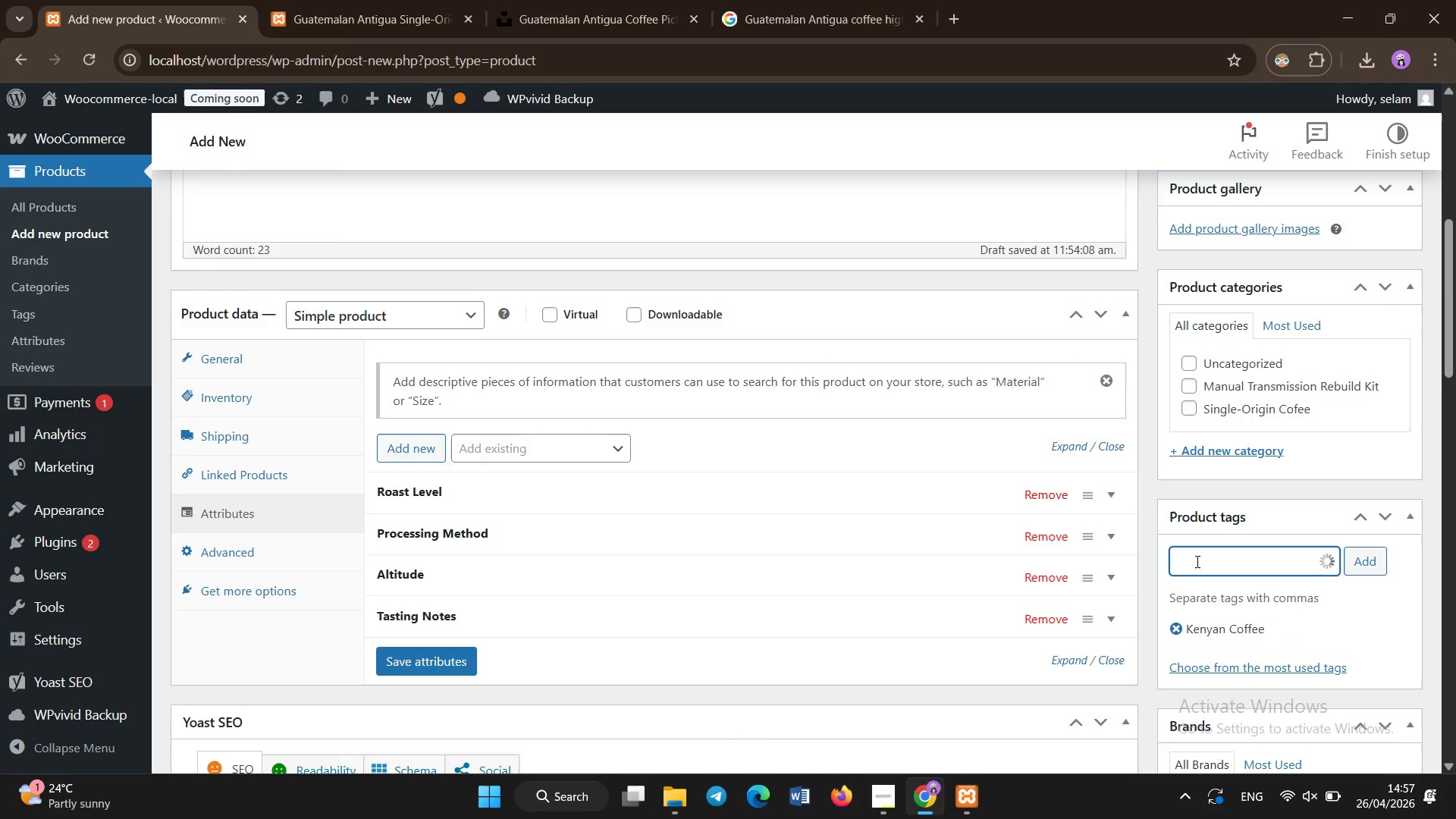 
 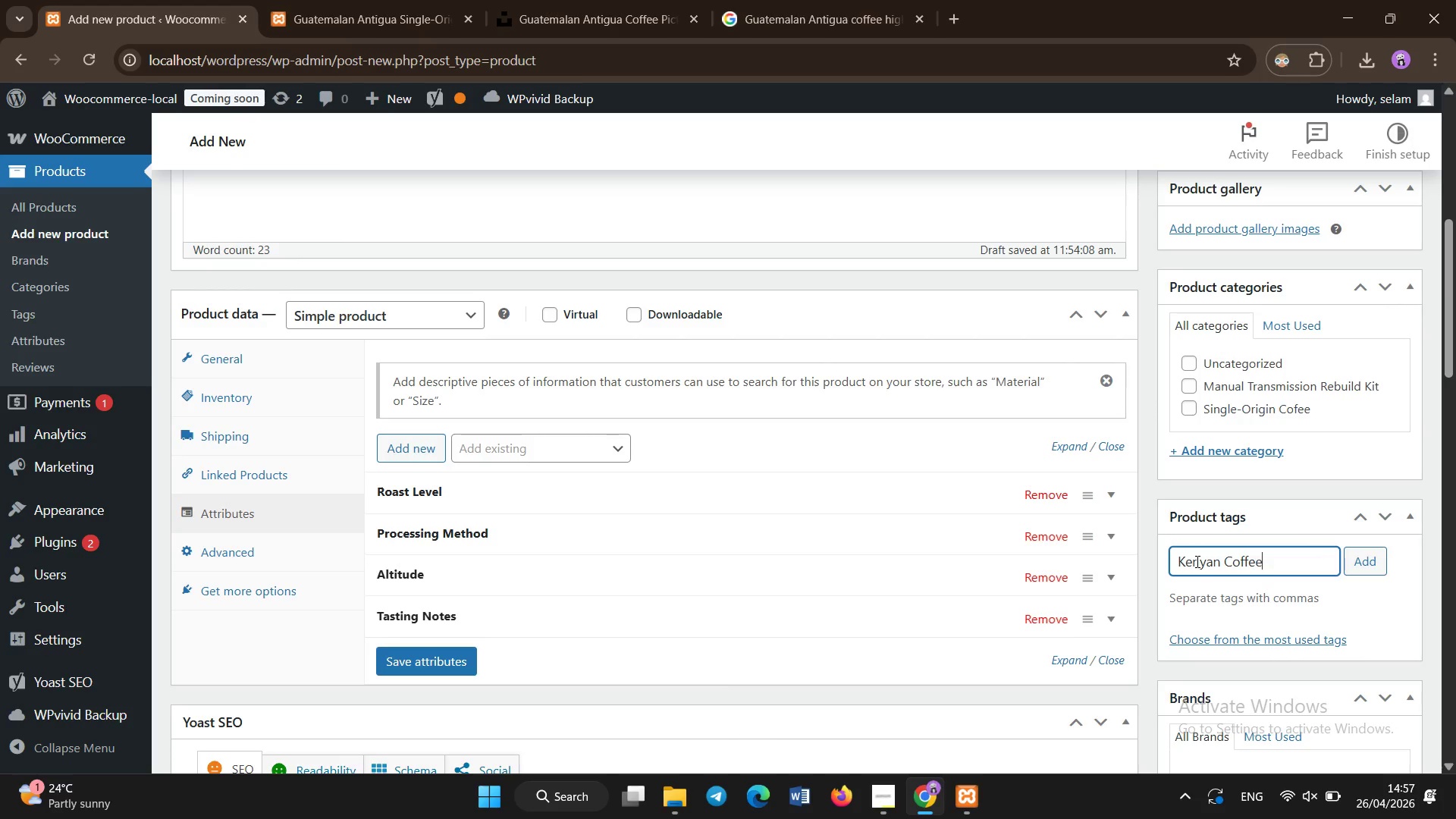 
key(Enter)
 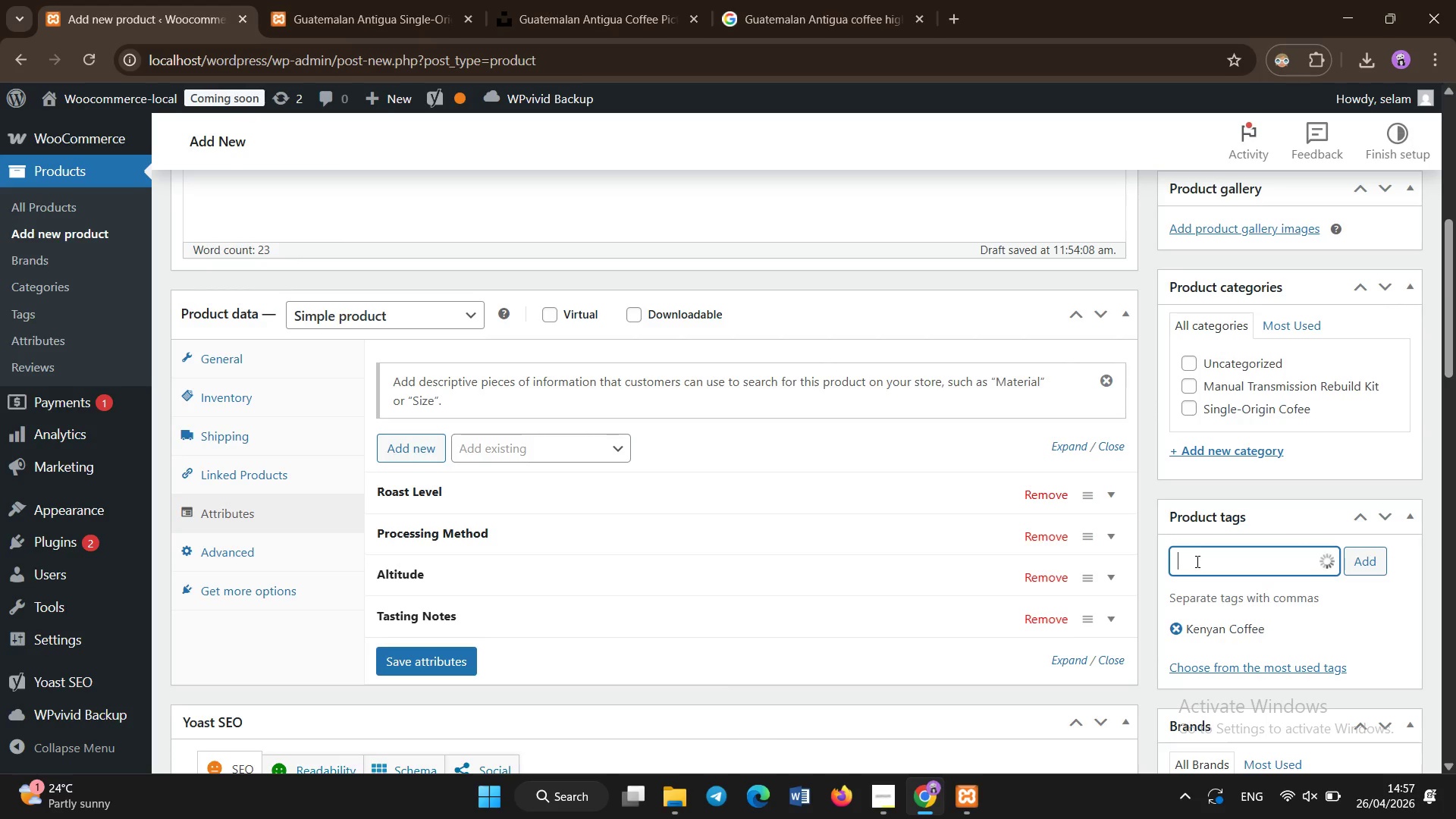 
type(AA Grade)
 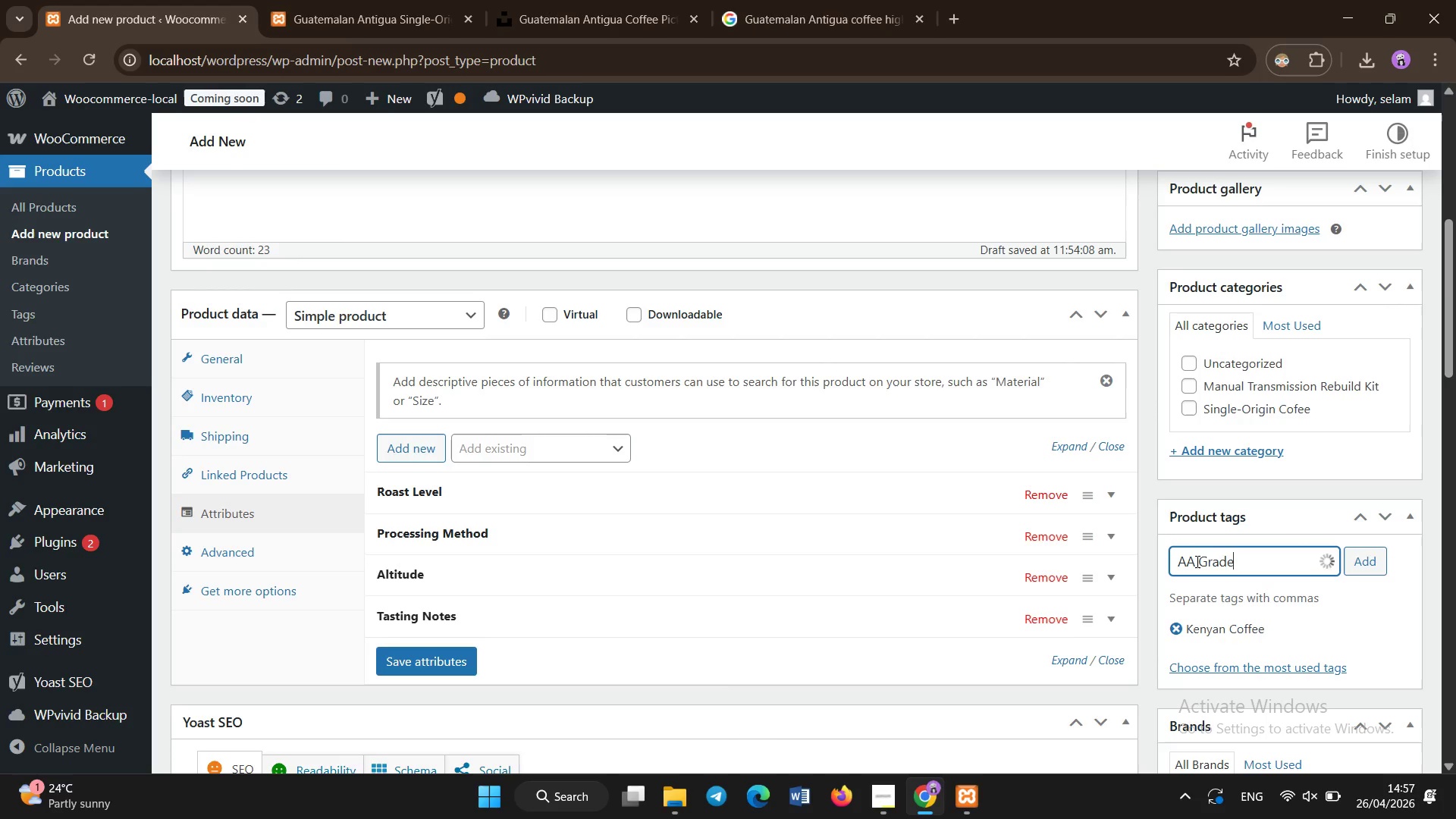 
key(Enter)
 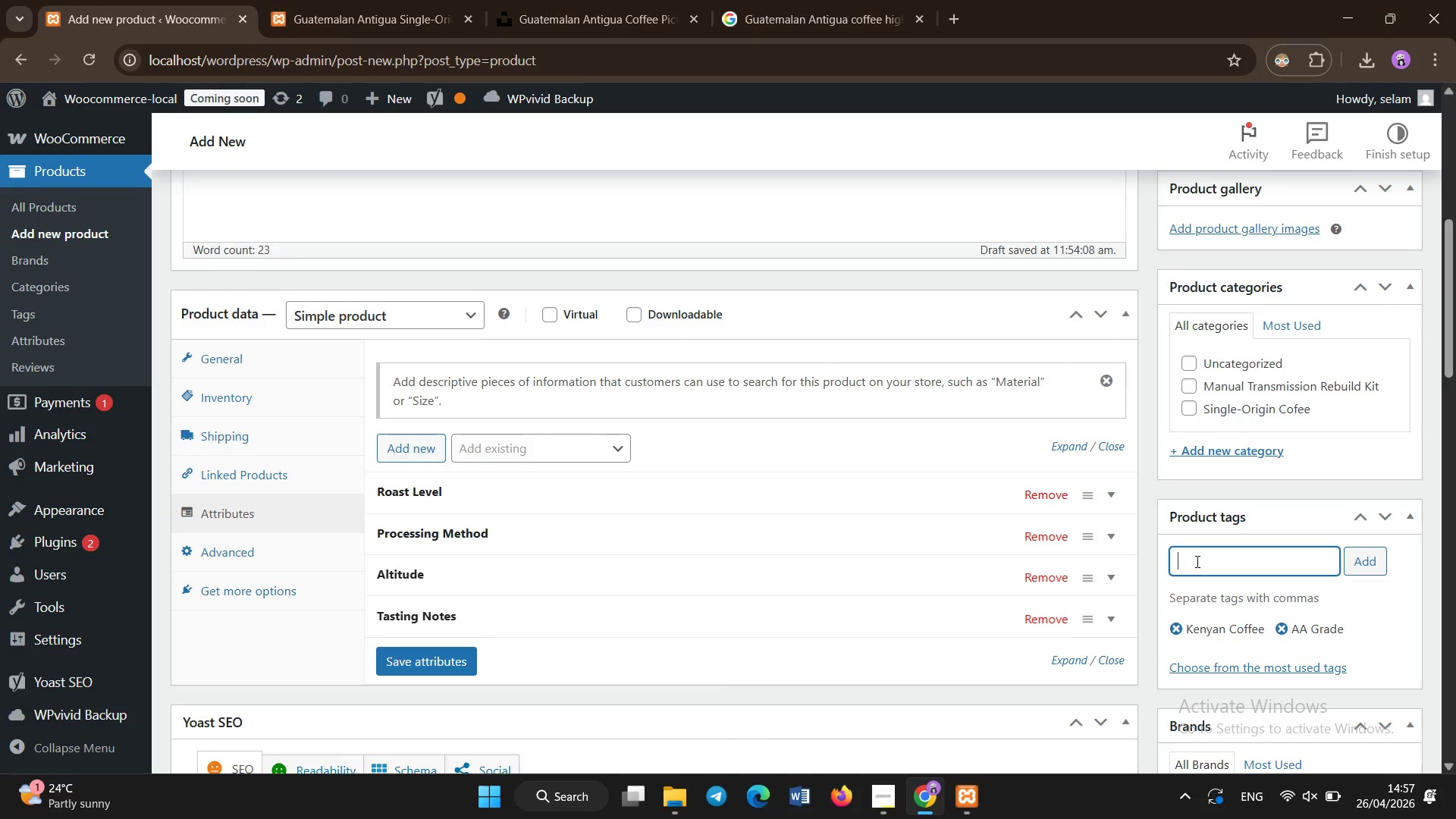 
type(Light Roast)
 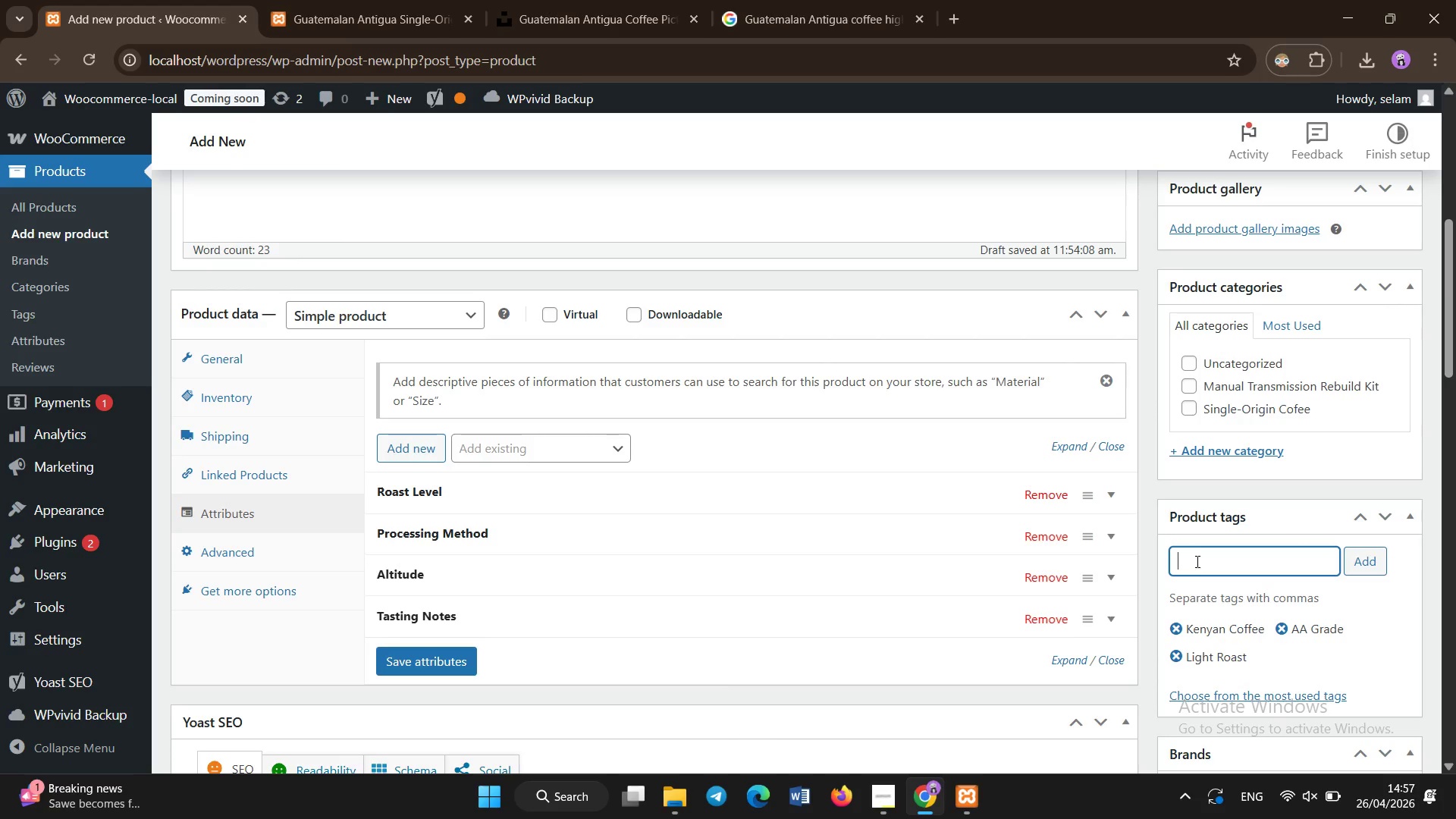 
 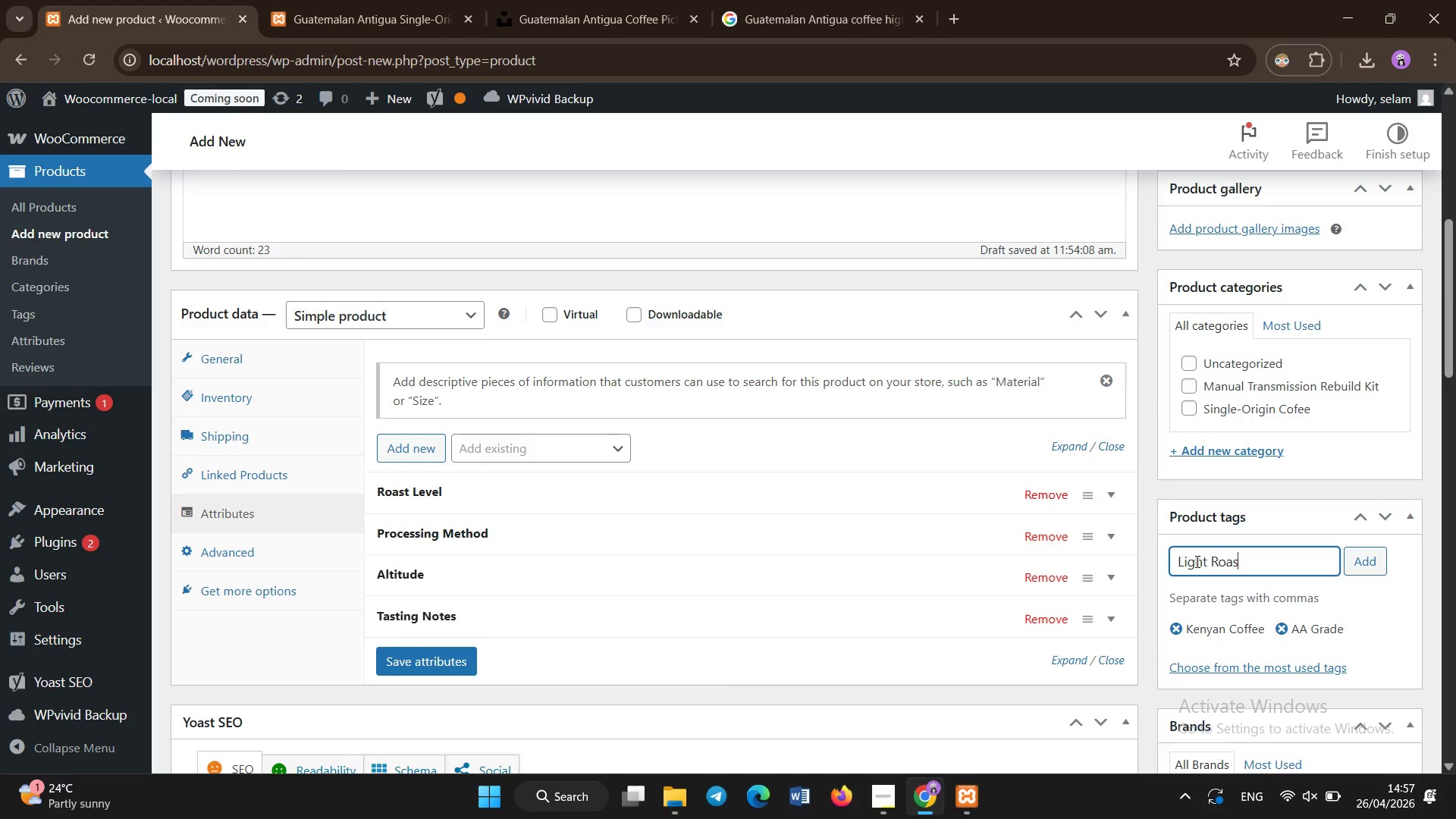 
key(Enter)
 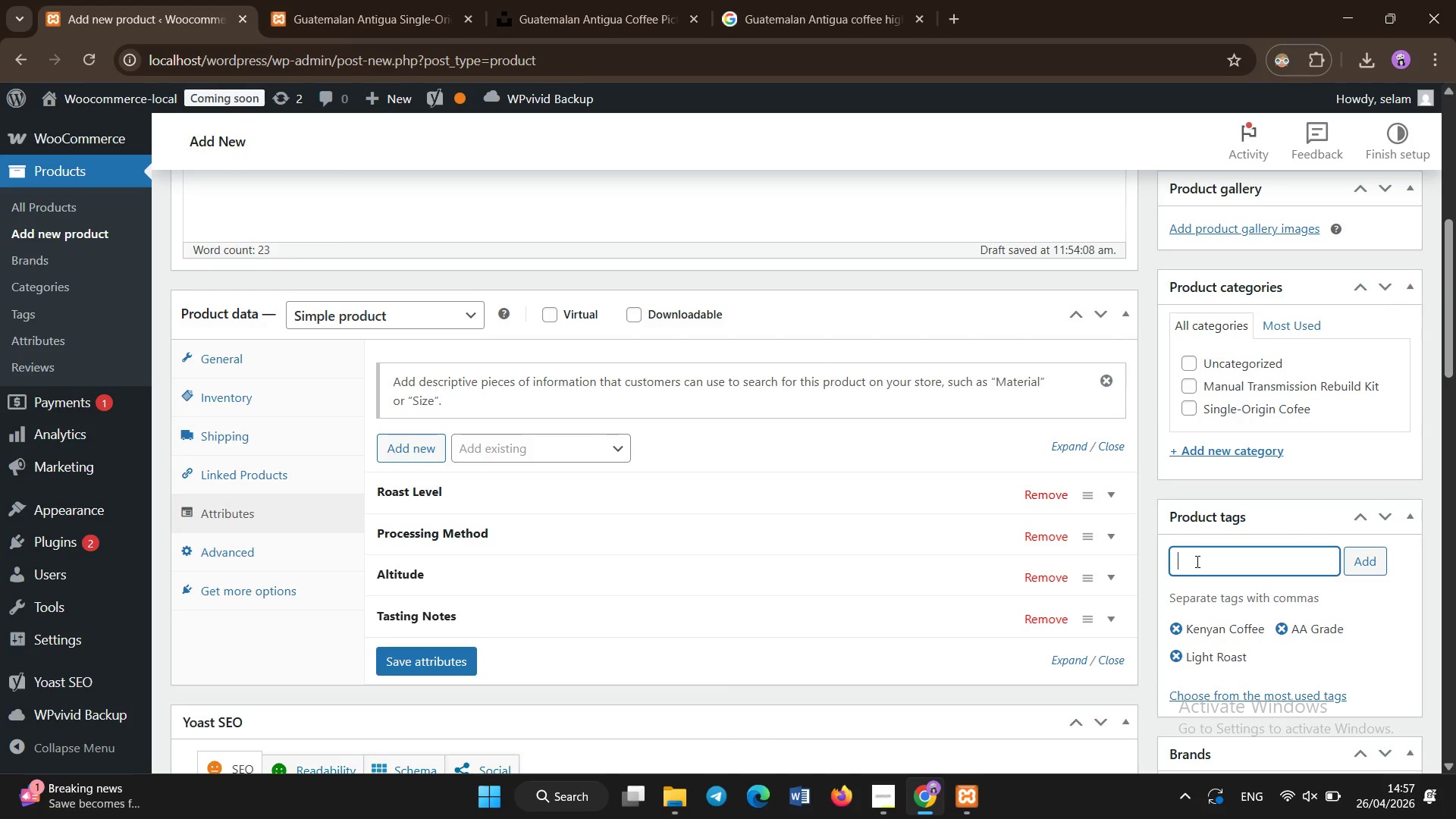 
hold_key(key=ShiftLeft, duration=1.5)
 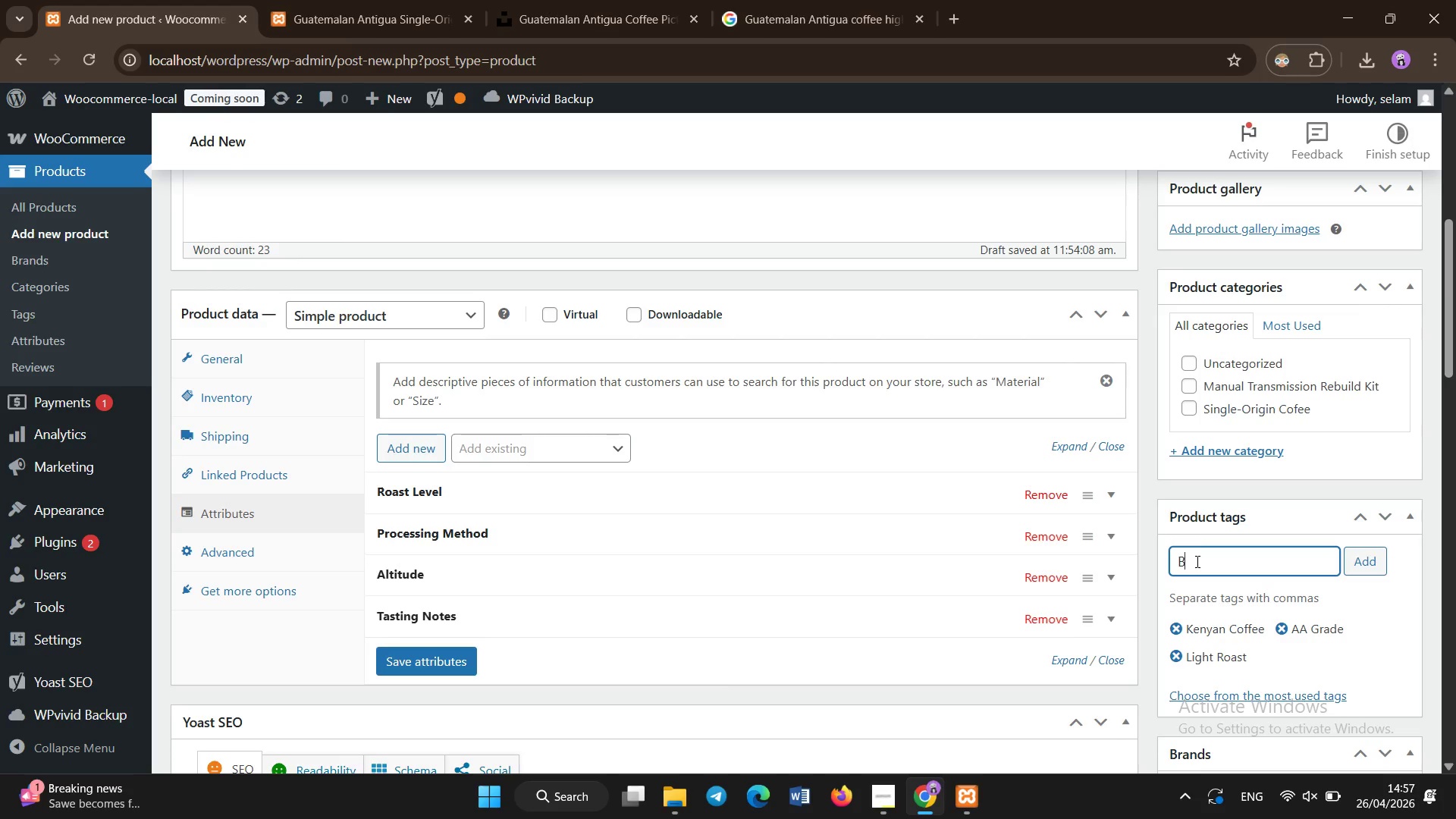 
type(Berry Notes)
 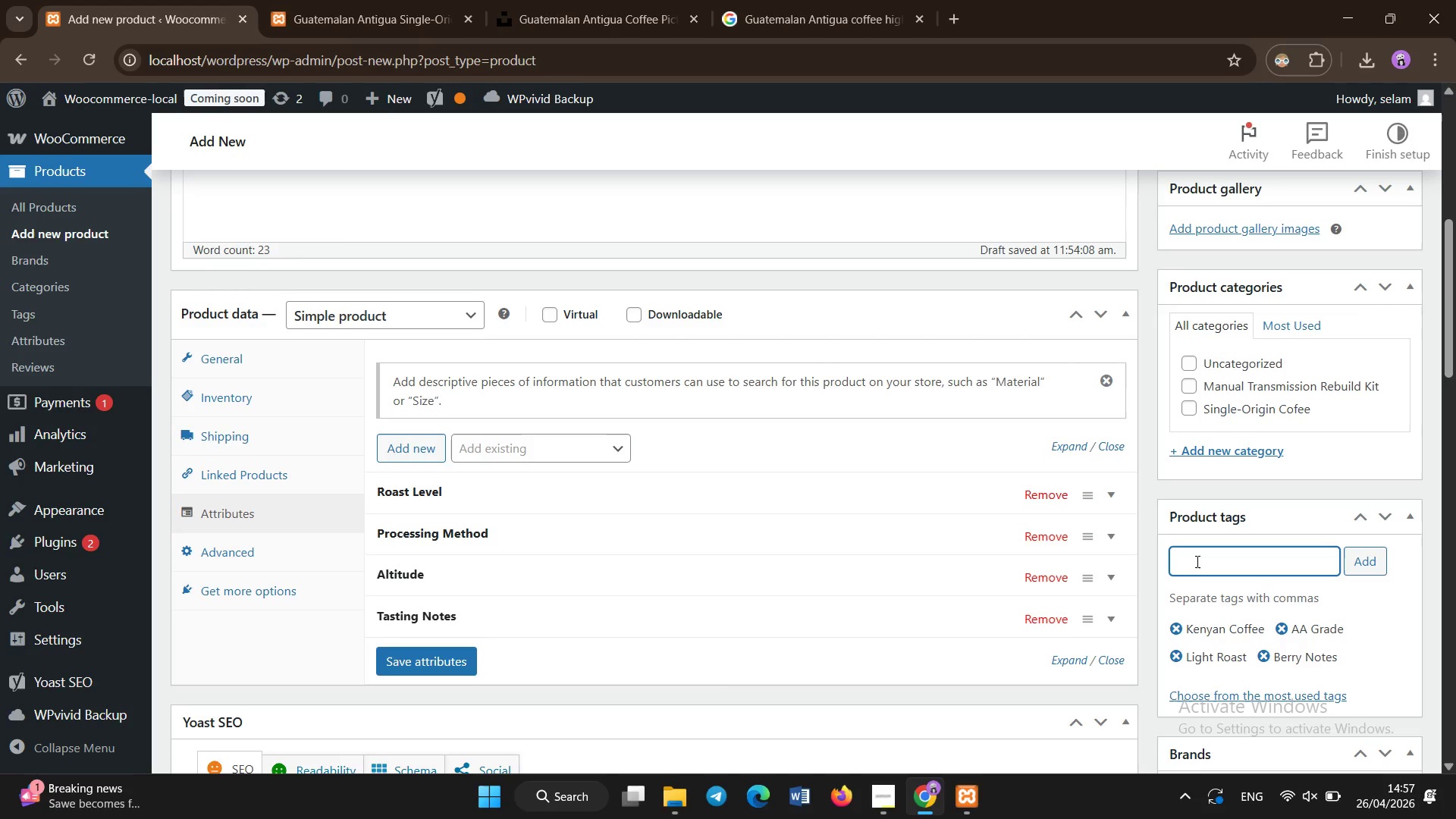 
 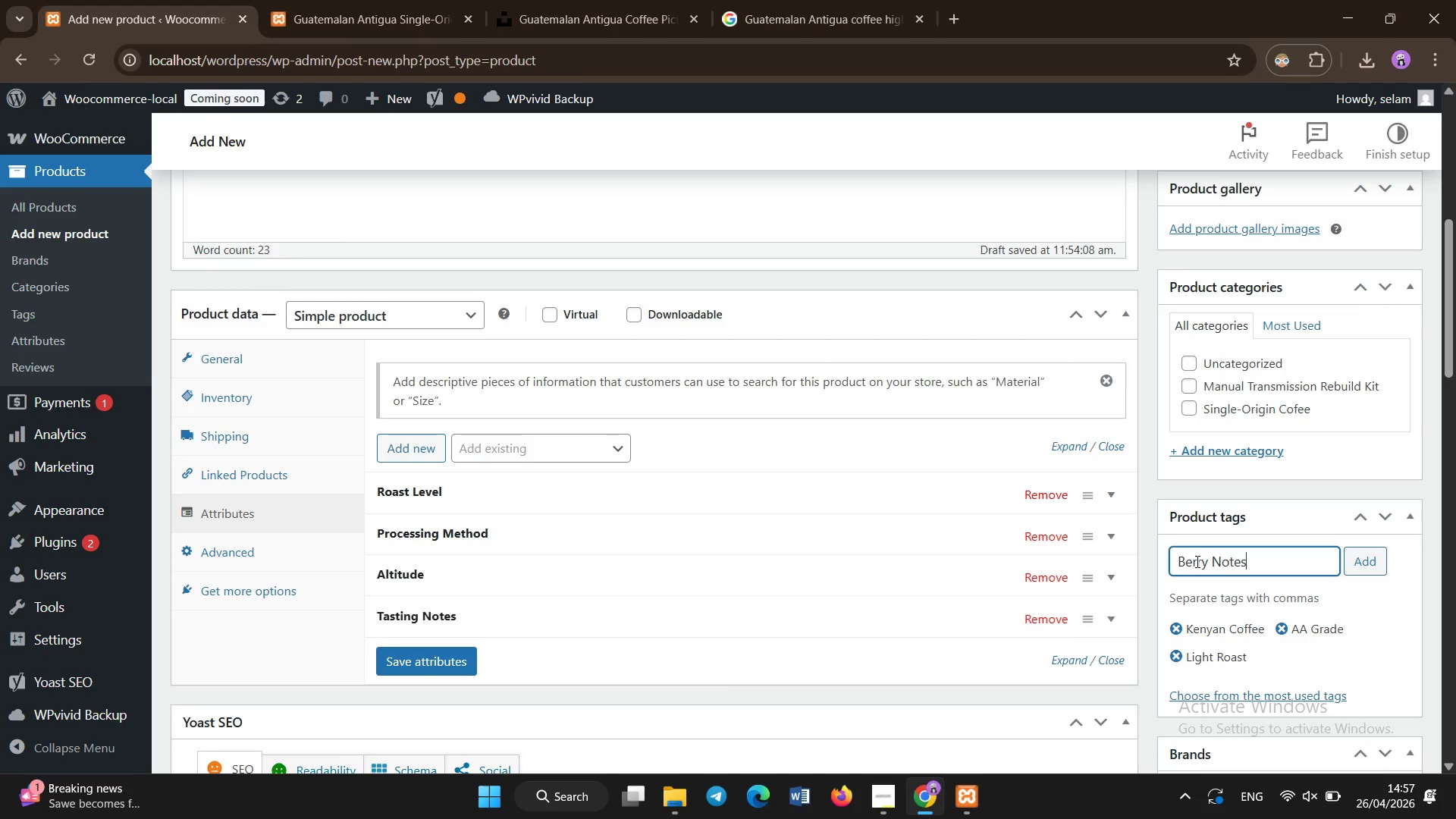 
key(Enter)
 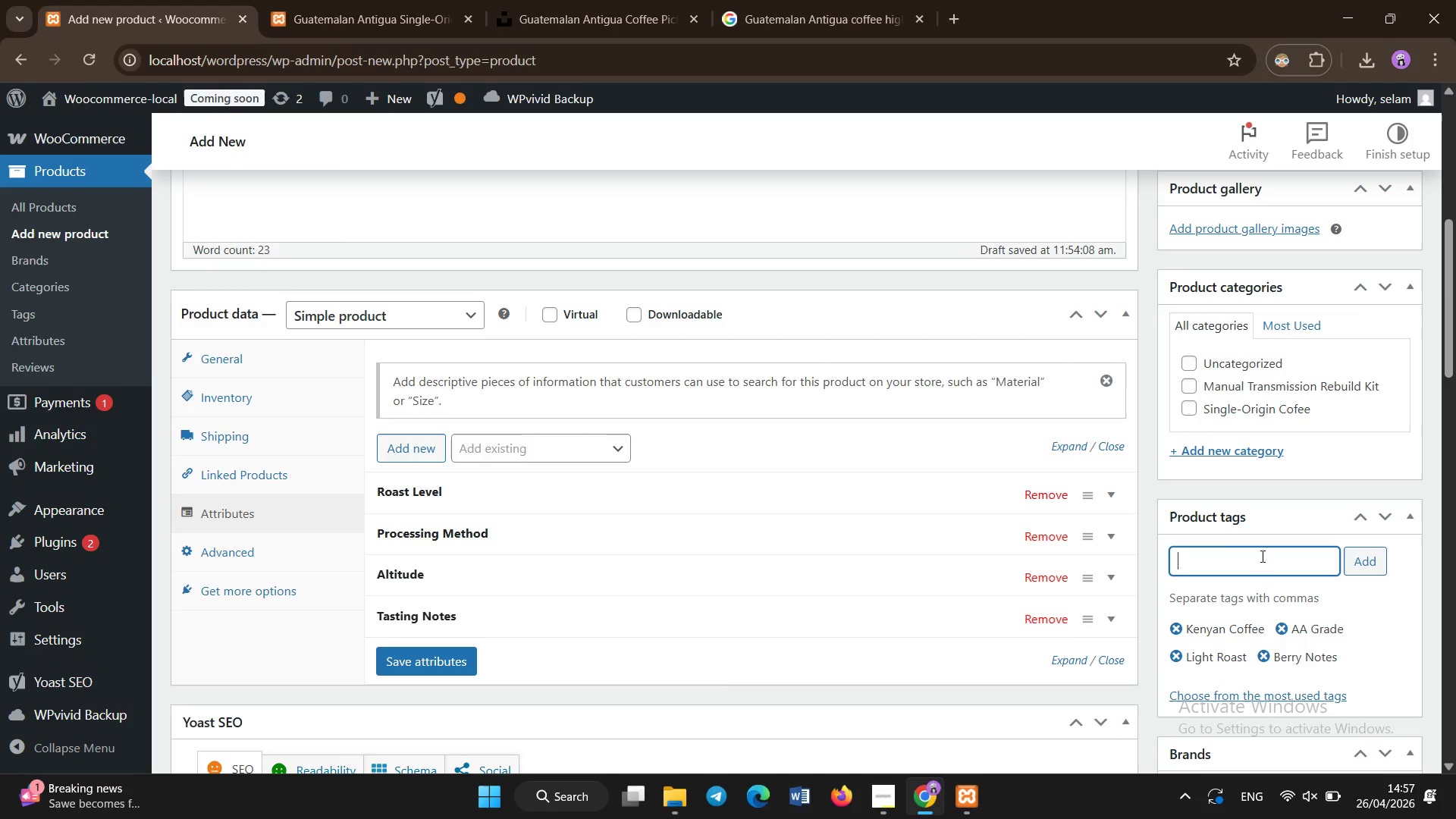 
scroll: coordinate [1141, 491], scroll_direction: up, amount: 1.0
 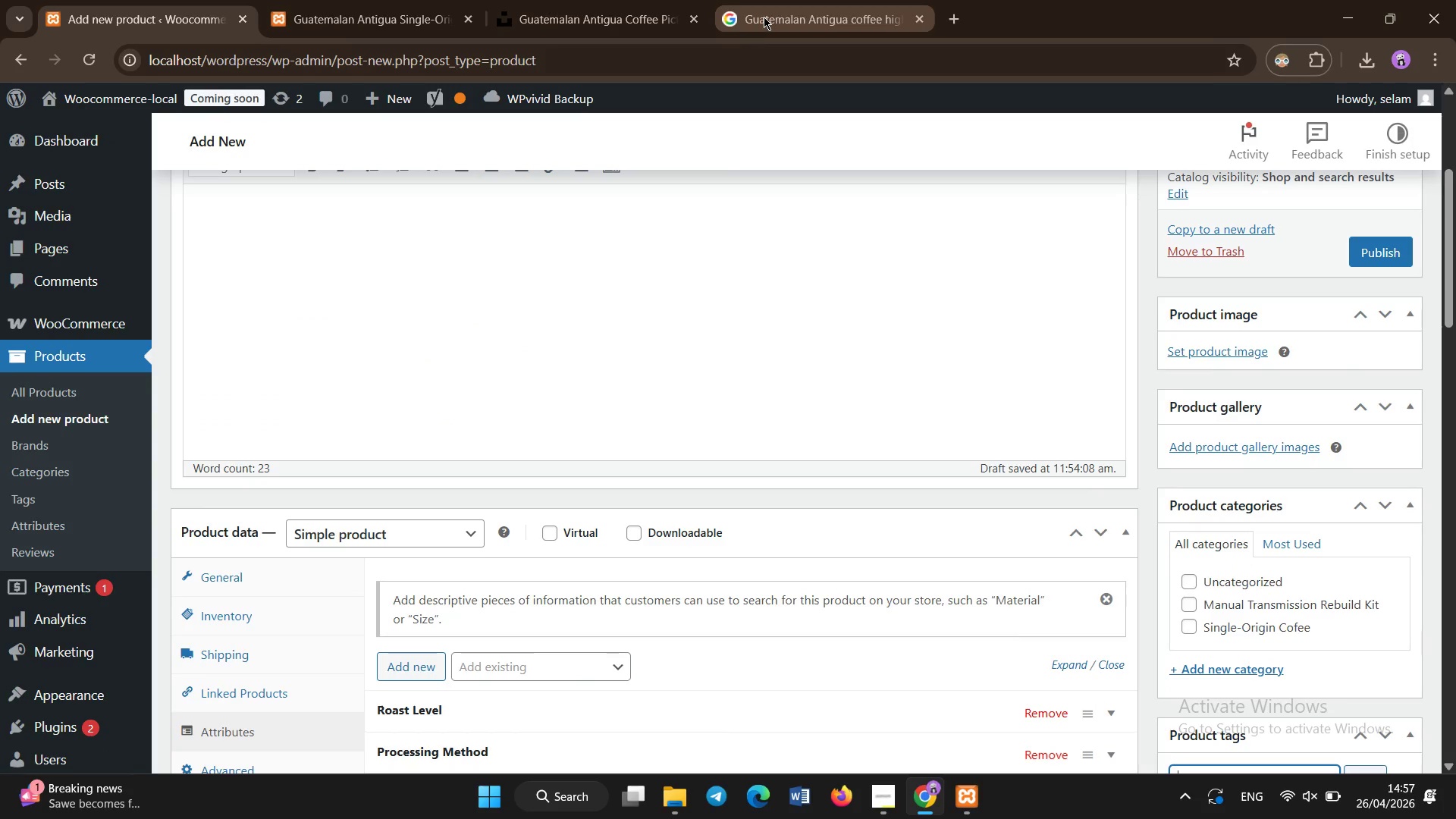 
left_click([764, 17])
 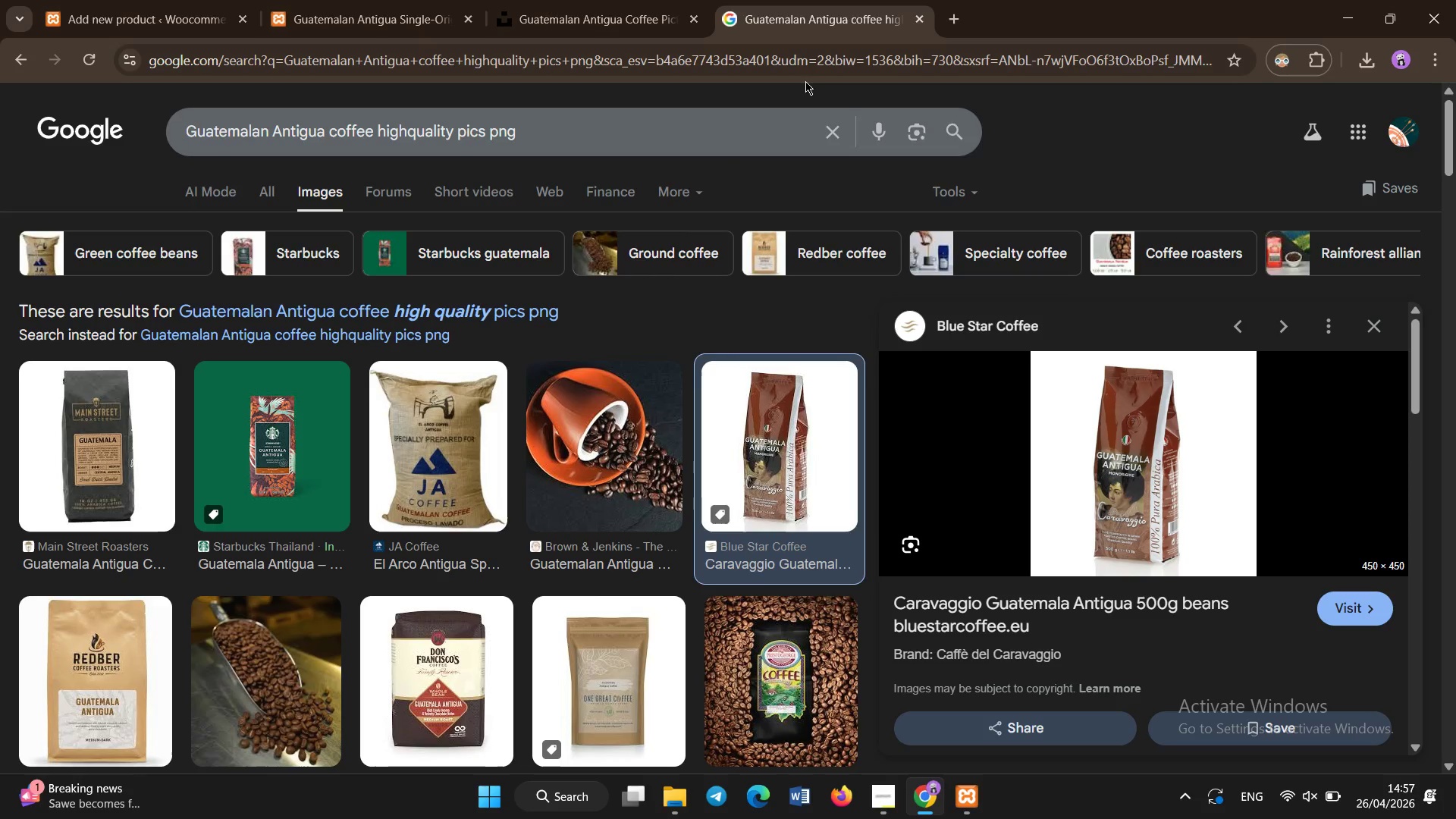 
left_click([834, 131])
 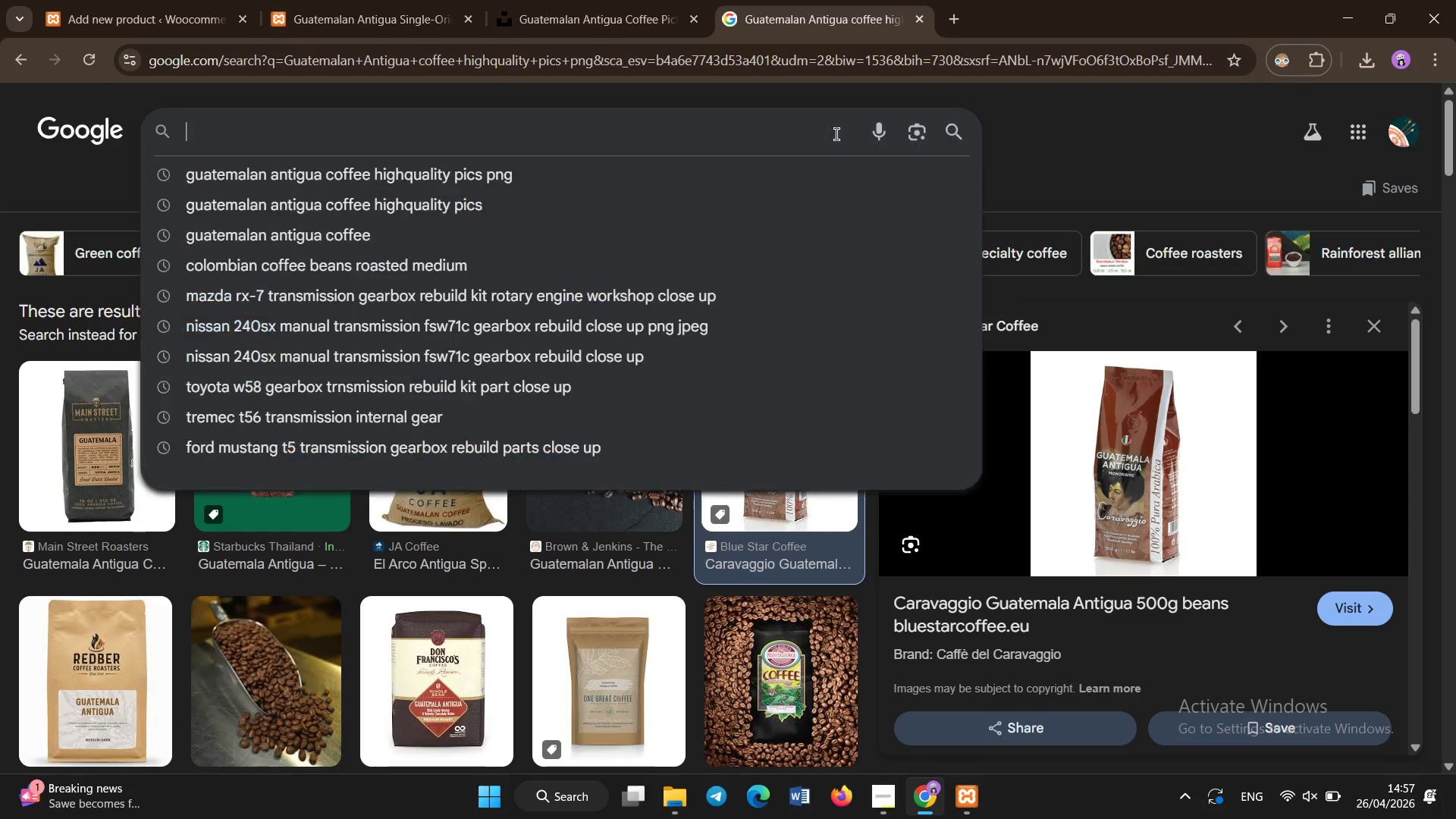 
type(Kenyan AA coffee png high quality)
 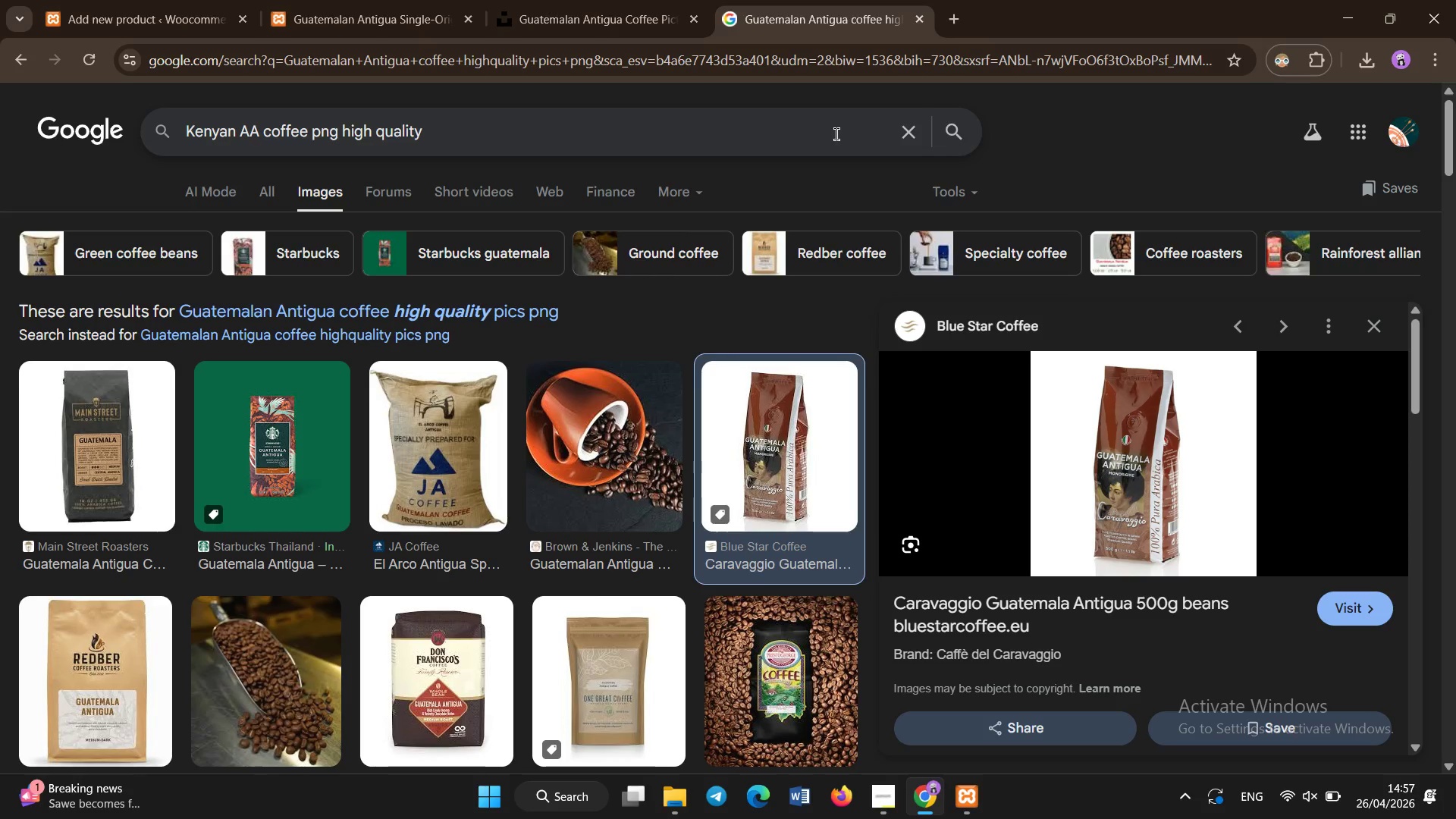 
key(Enter)
 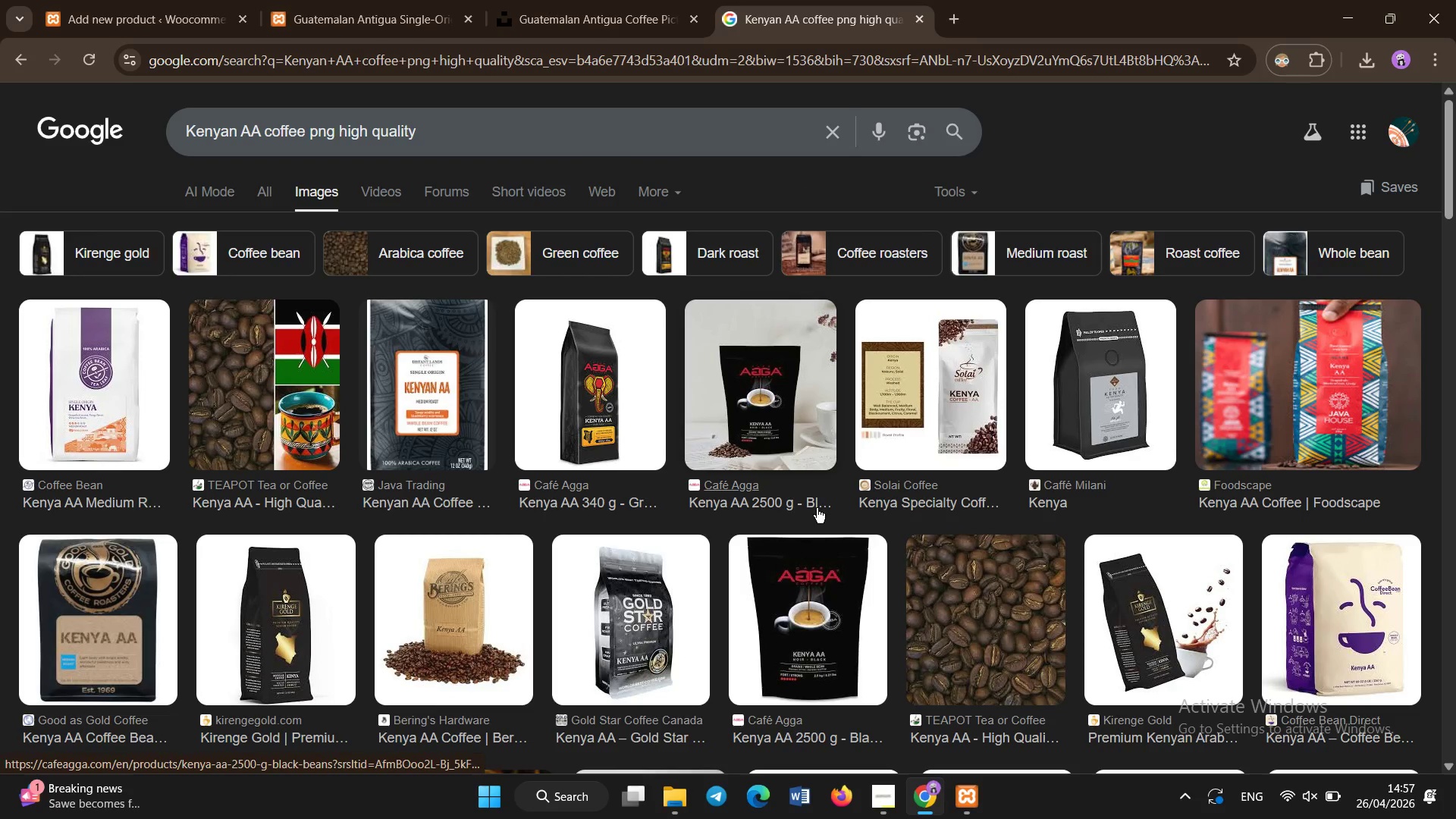 
wait(6.42)
 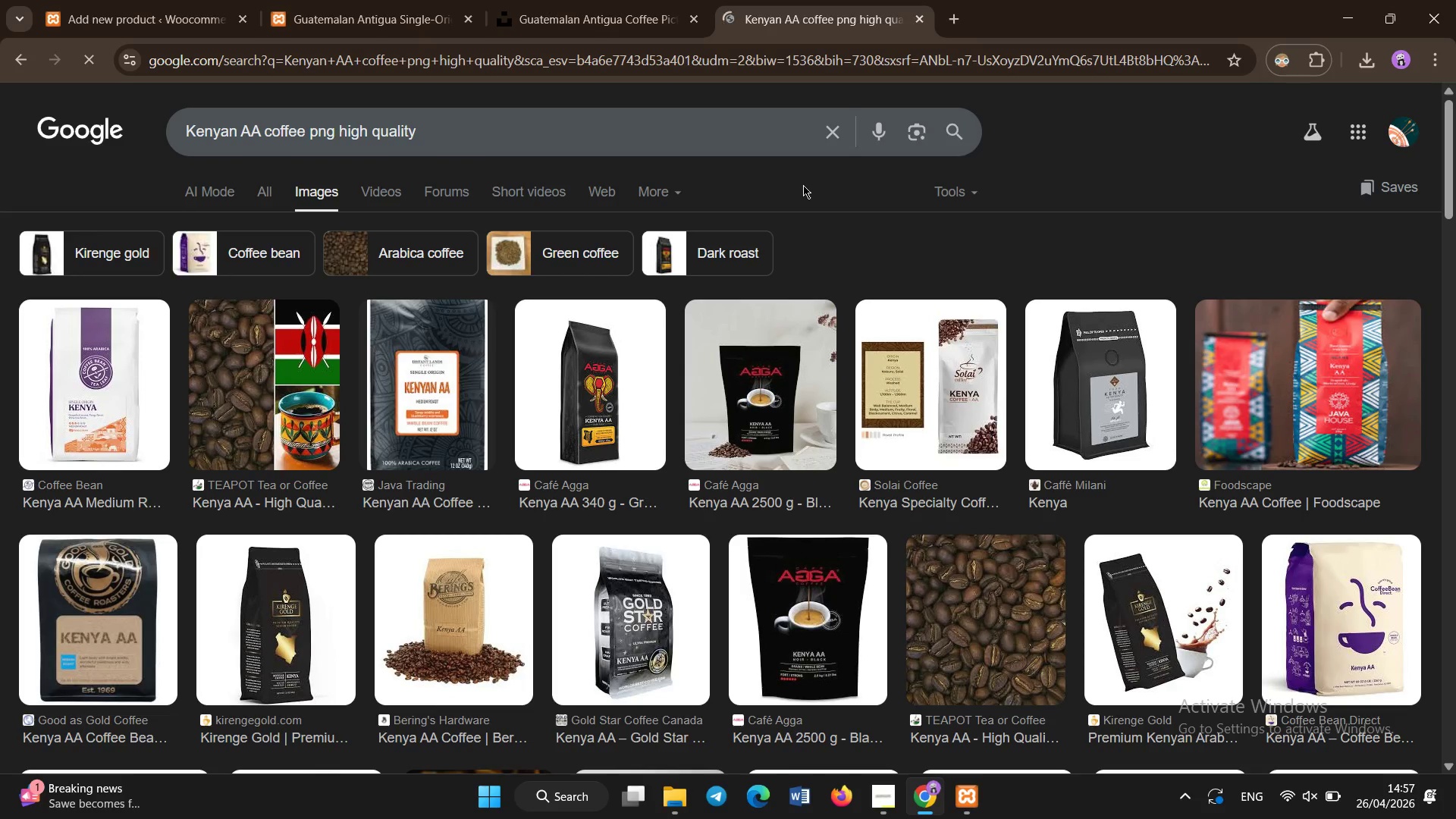 
scroll: coordinate [234, 442], scroll_direction: none, amount: 0.0
 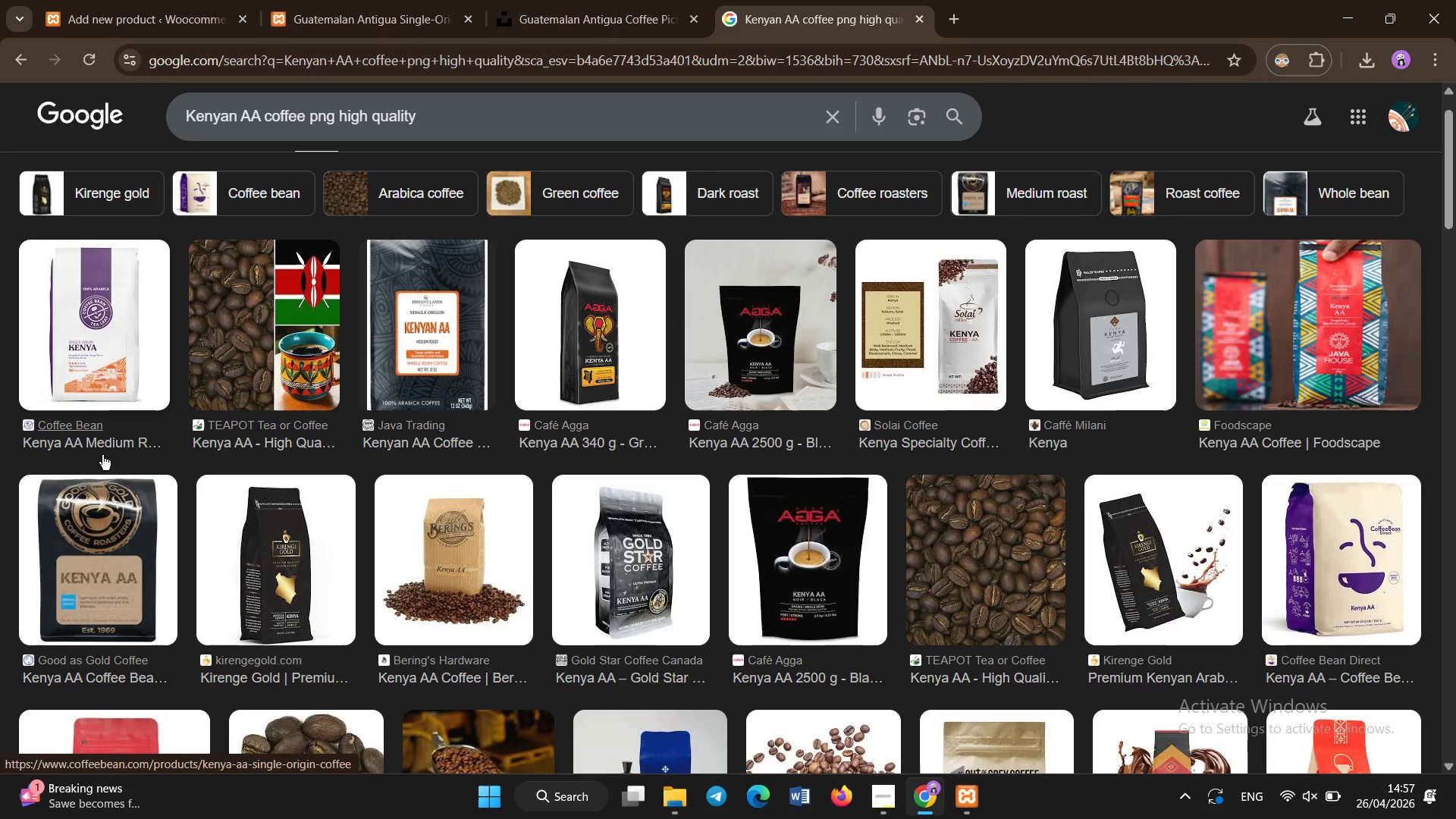 
left_click([108, 505])
 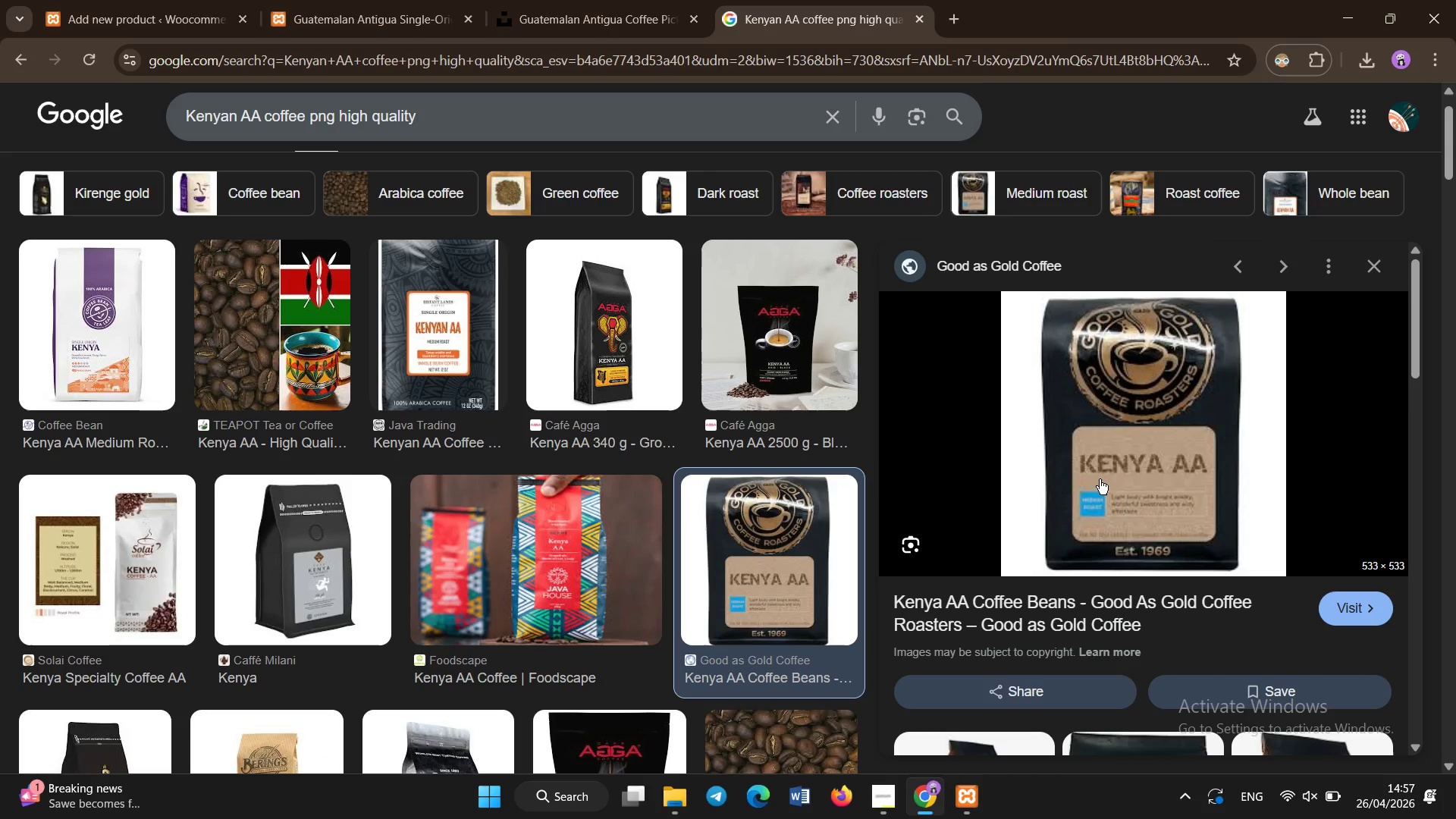 
wait(7.02)
 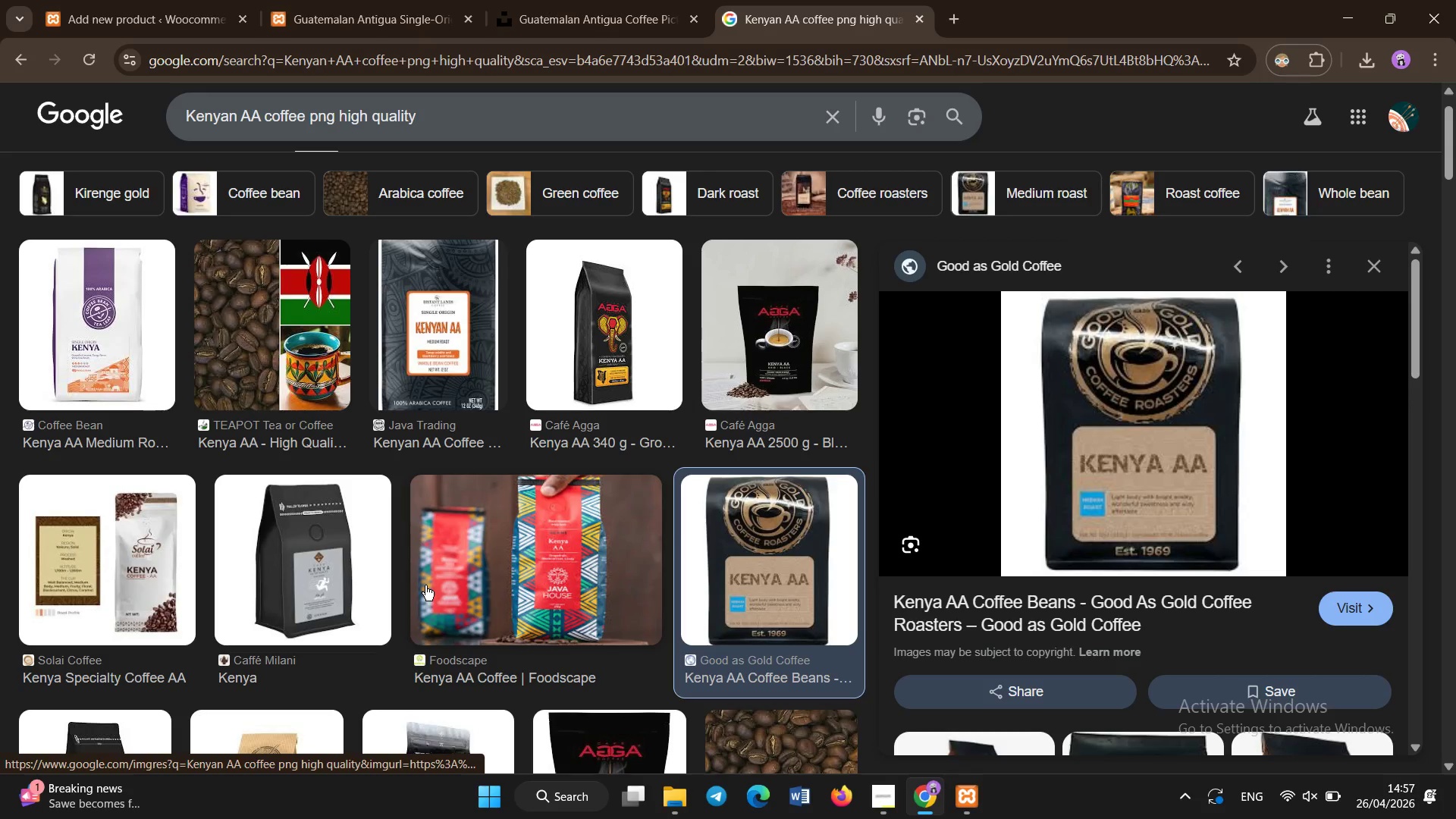 
scroll: coordinate [1141, 514], scroll_direction: down, amount: 6.0
 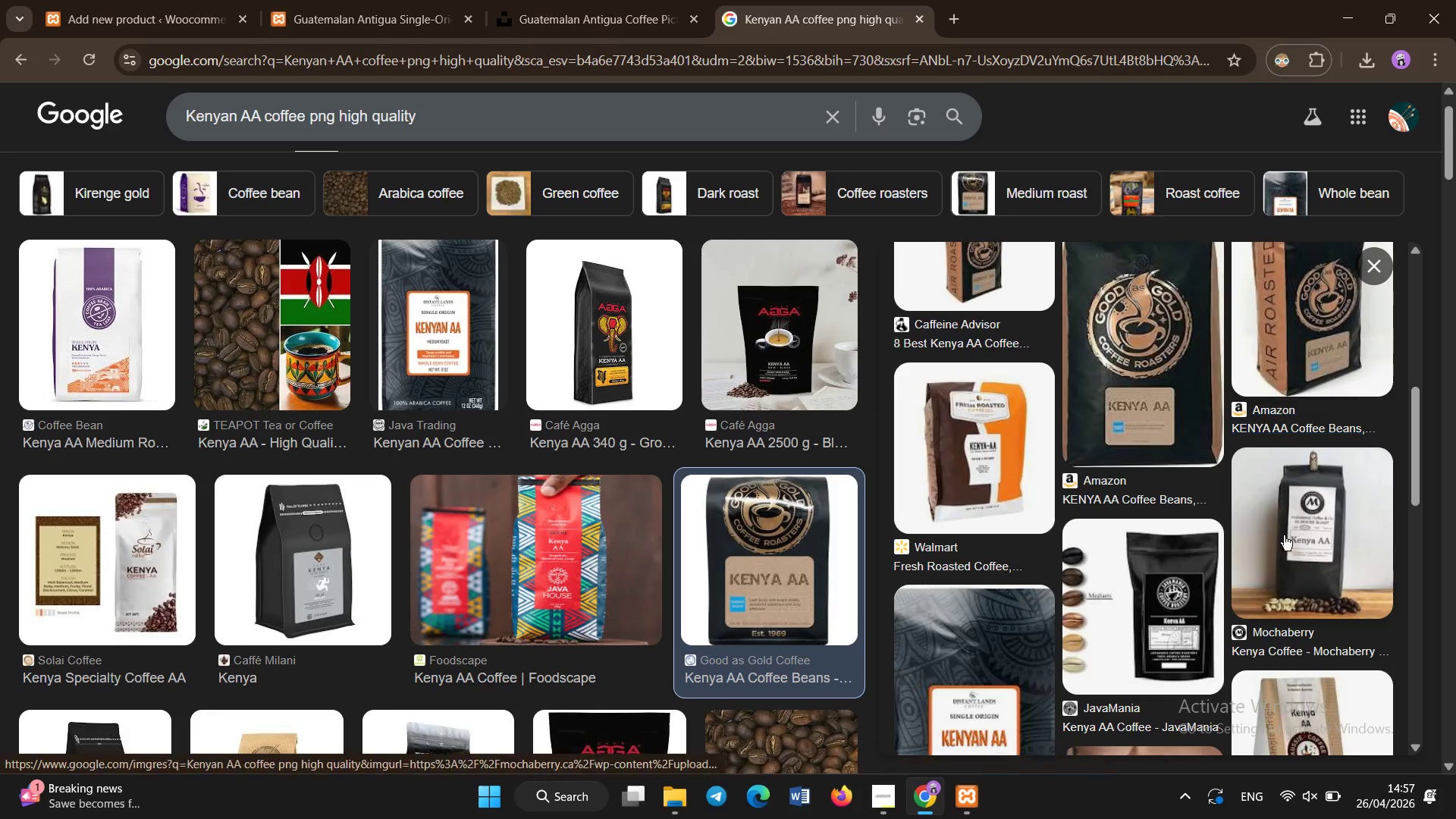 
left_click([1284, 544])
 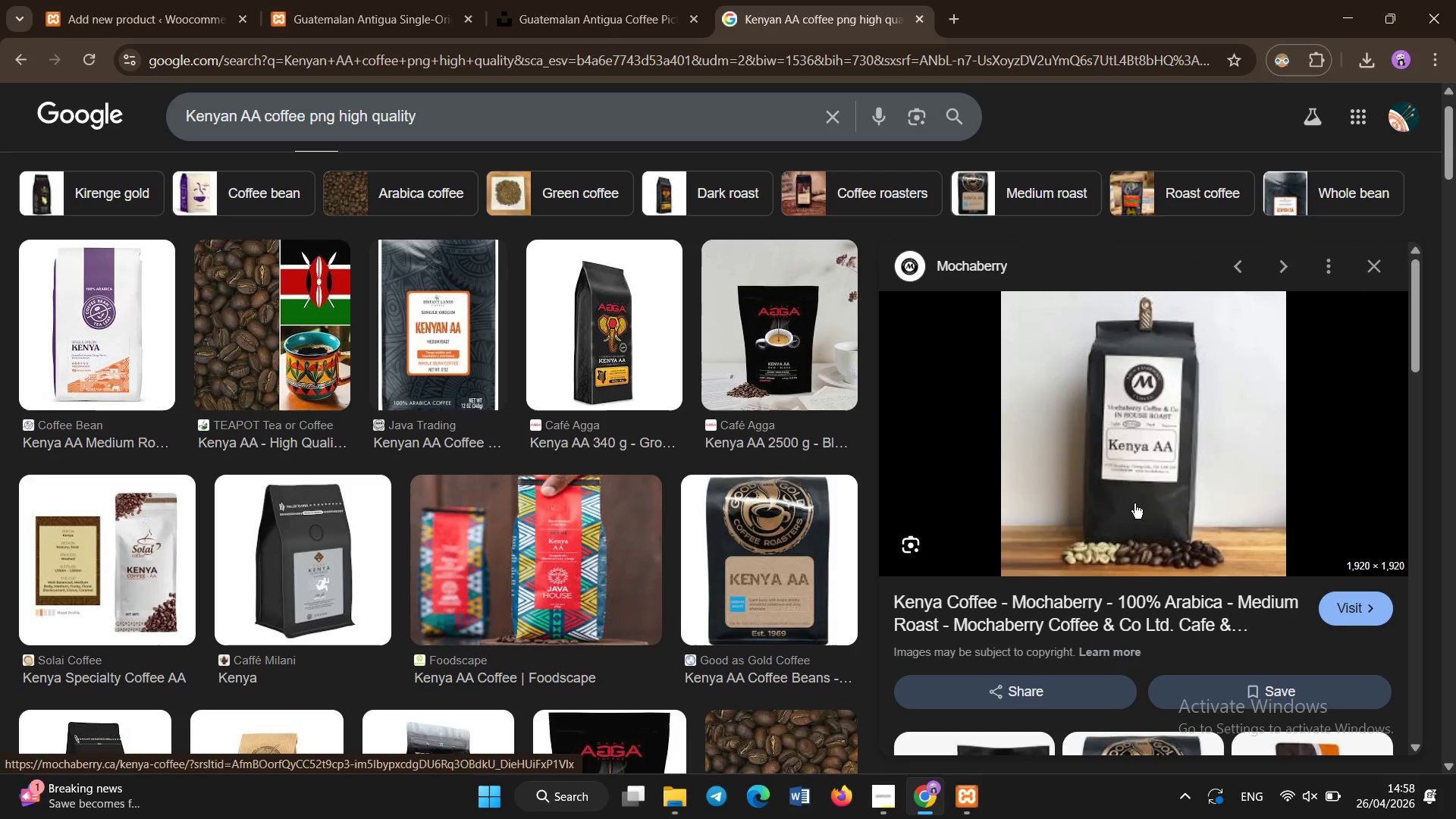 
right_click([1116, 400])
 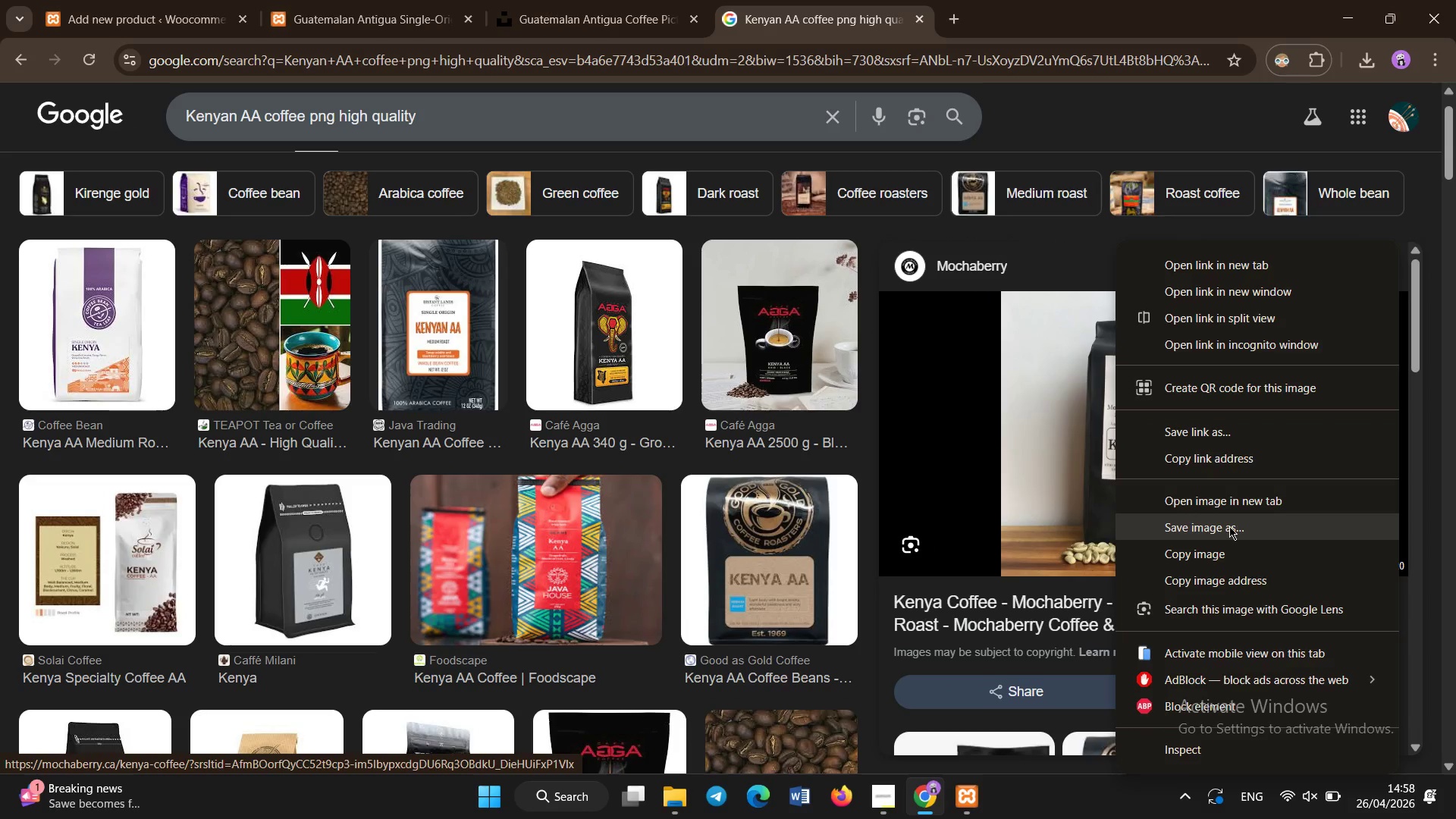 
left_click([1229, 526])
 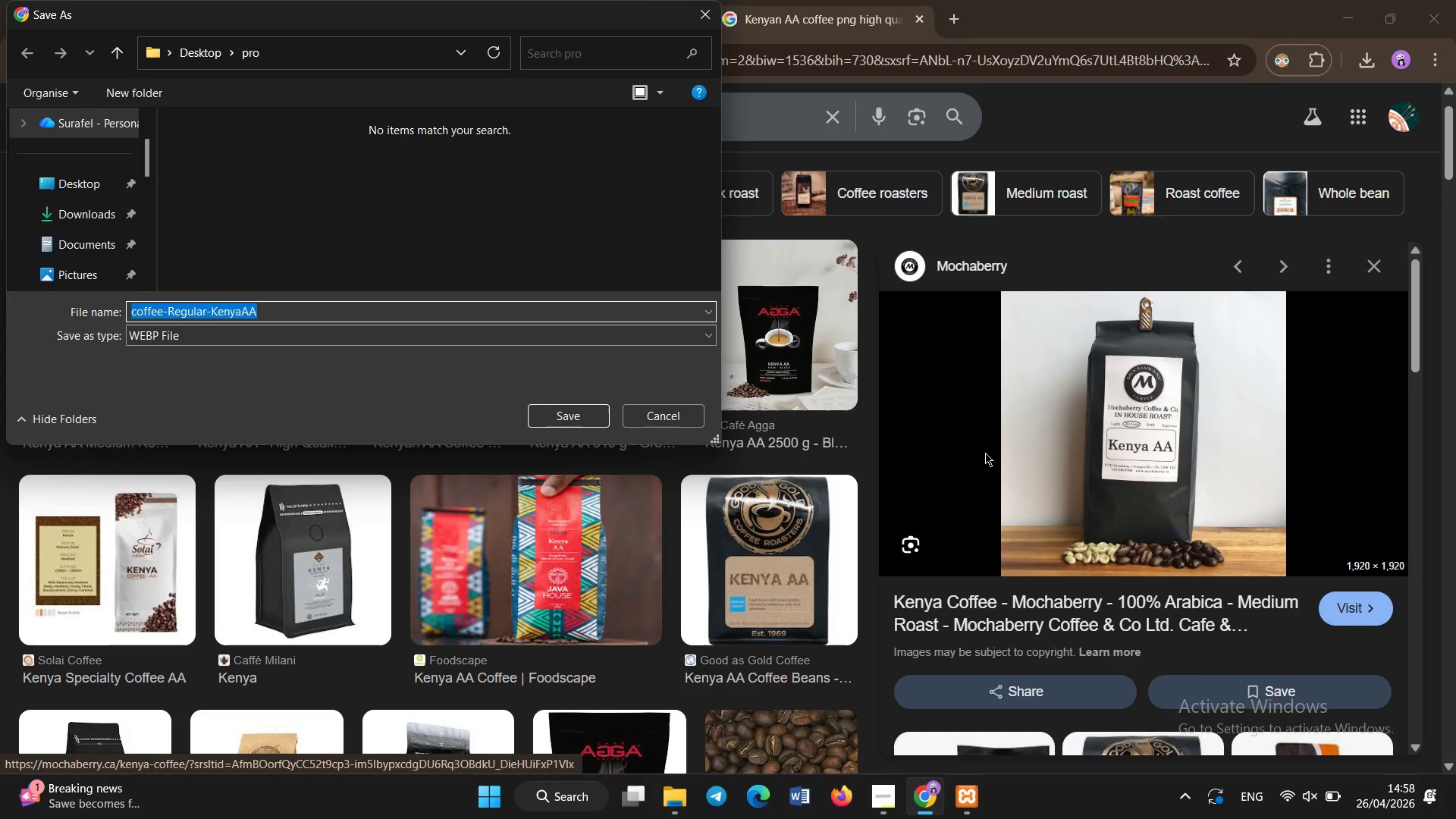 
left_click([687, 424])
 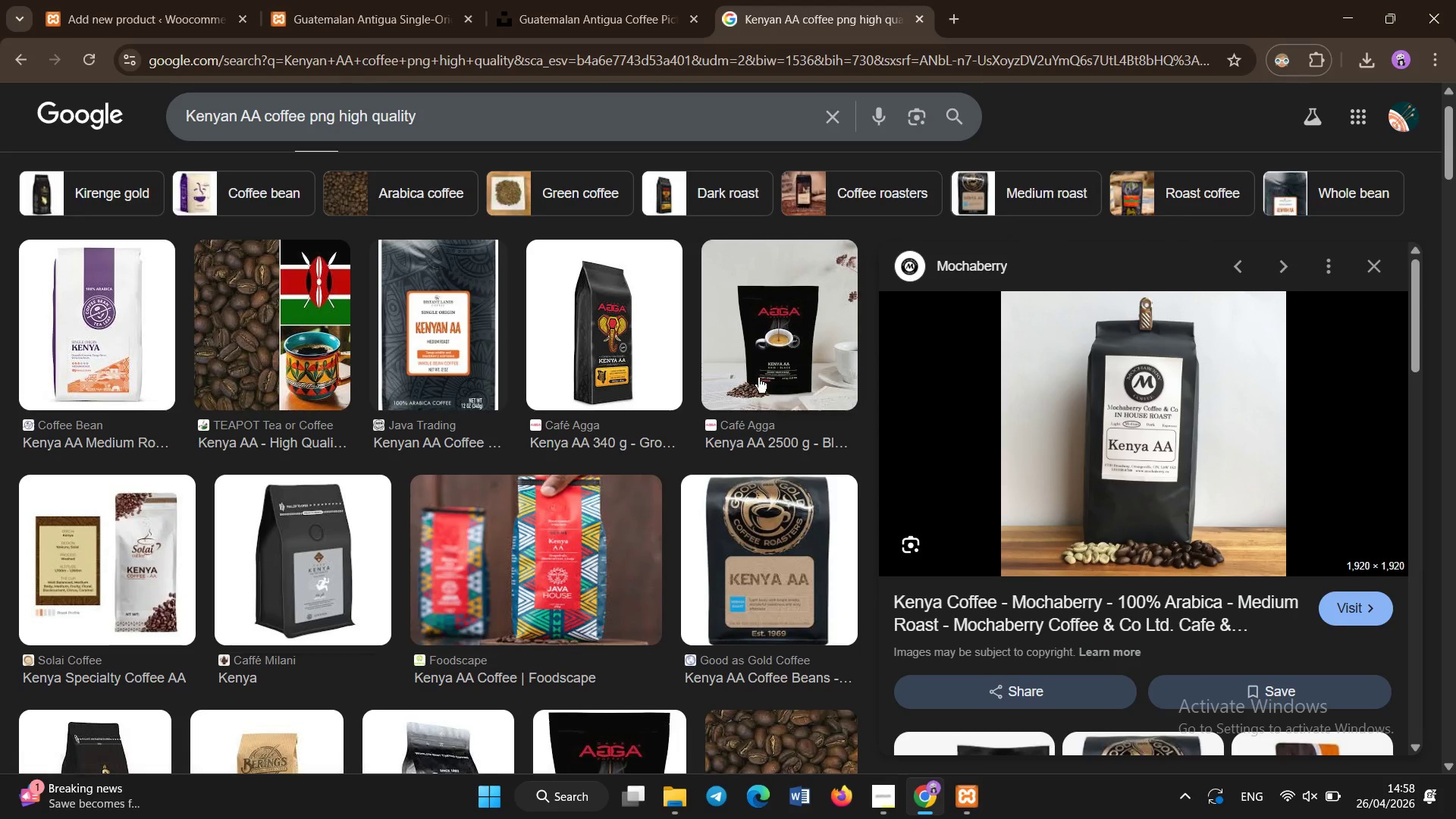 
scroll: coordinate [758, 378], scroll_direction: down, amount: 3.0
 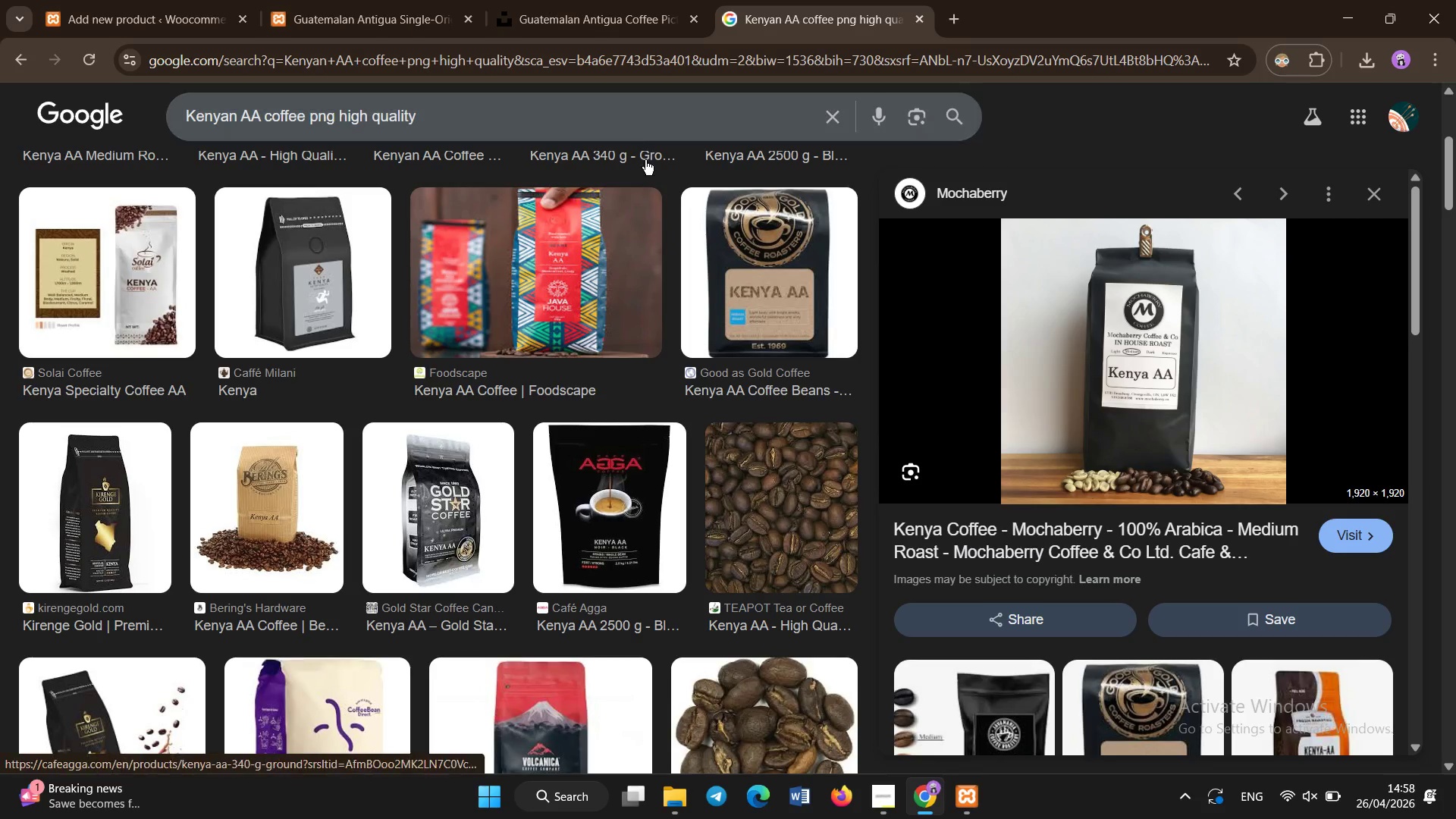 
left_click([645, 115])
 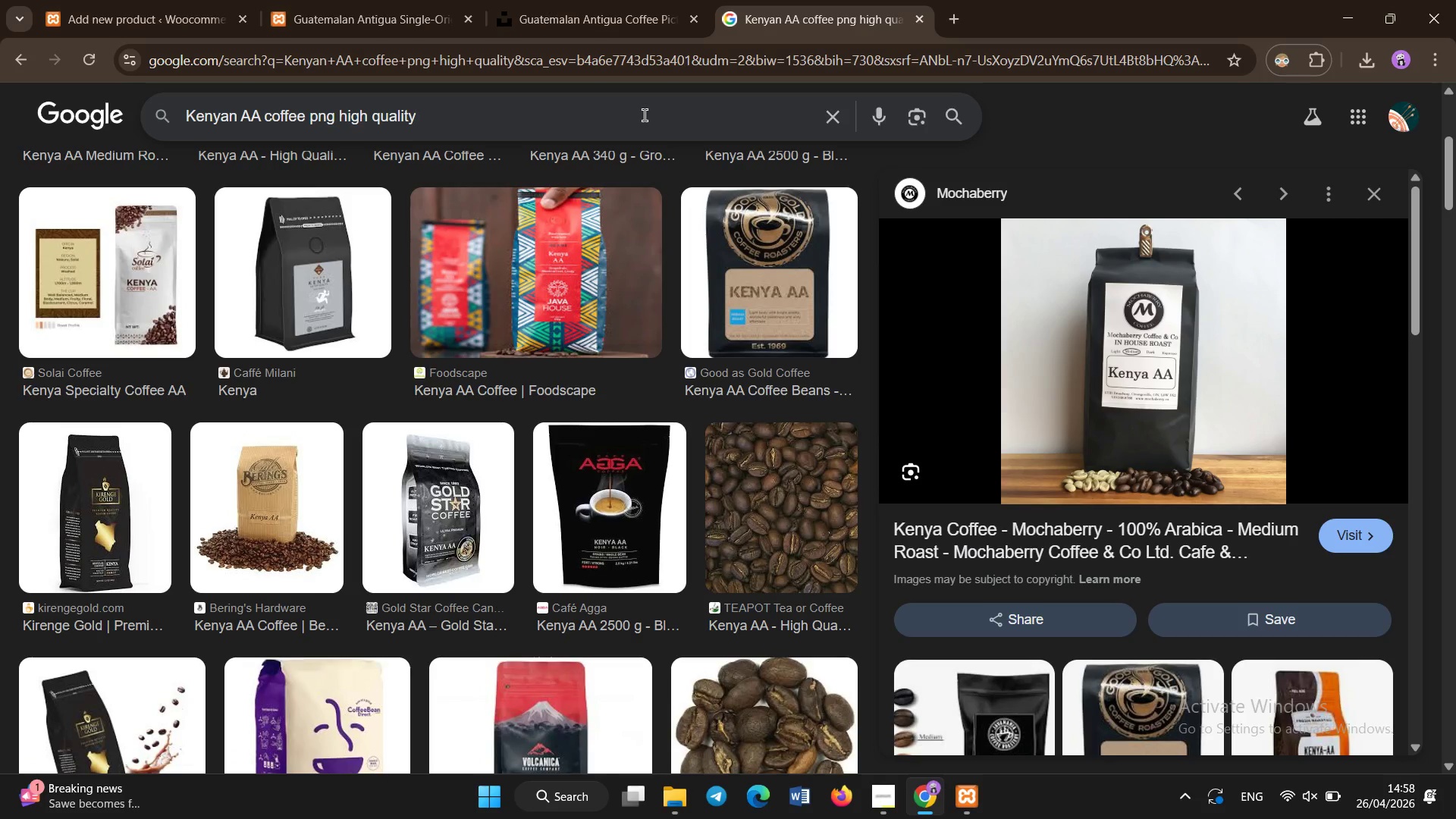 
key(Control+A)
 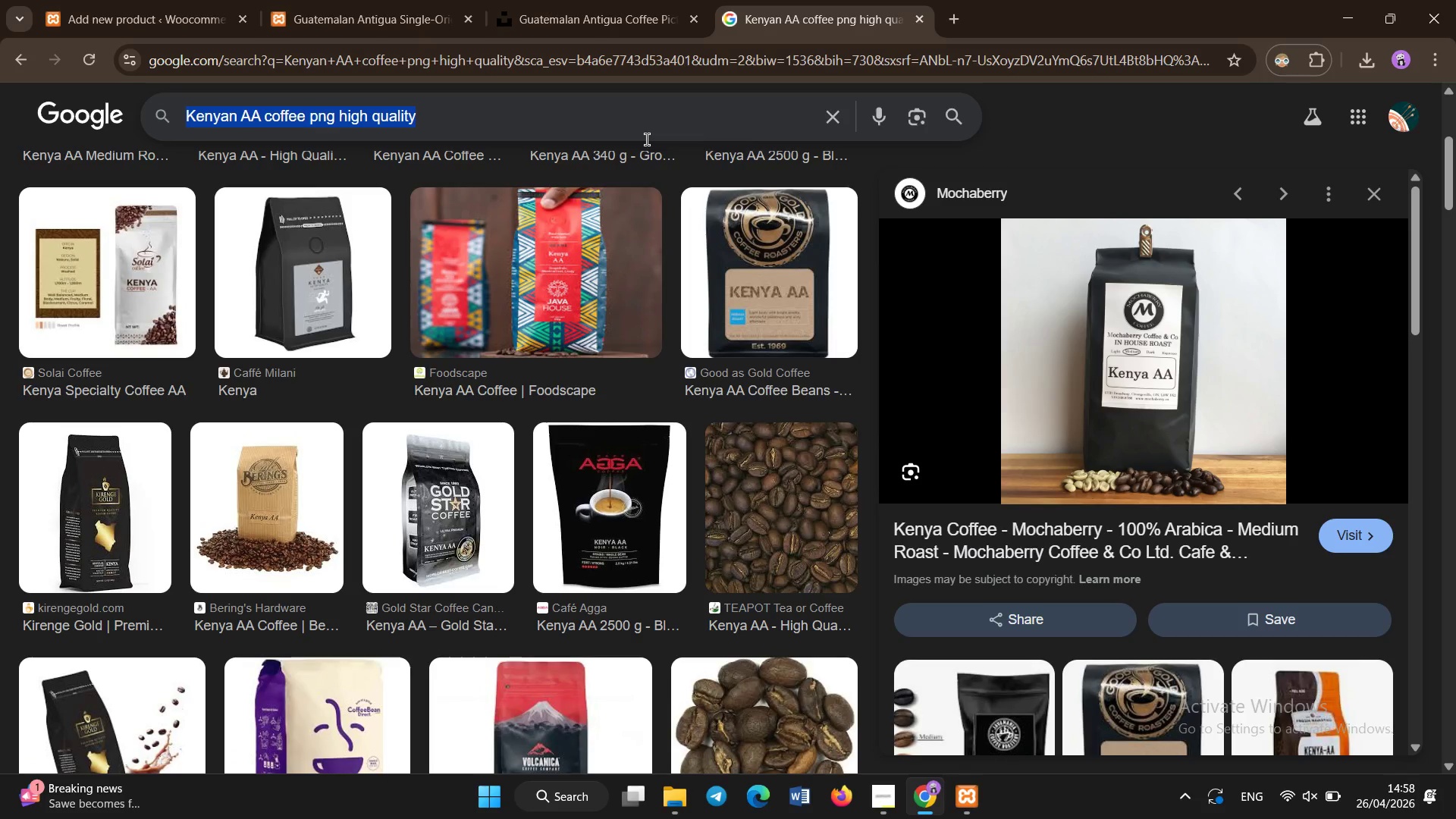 
key(Control+C)
 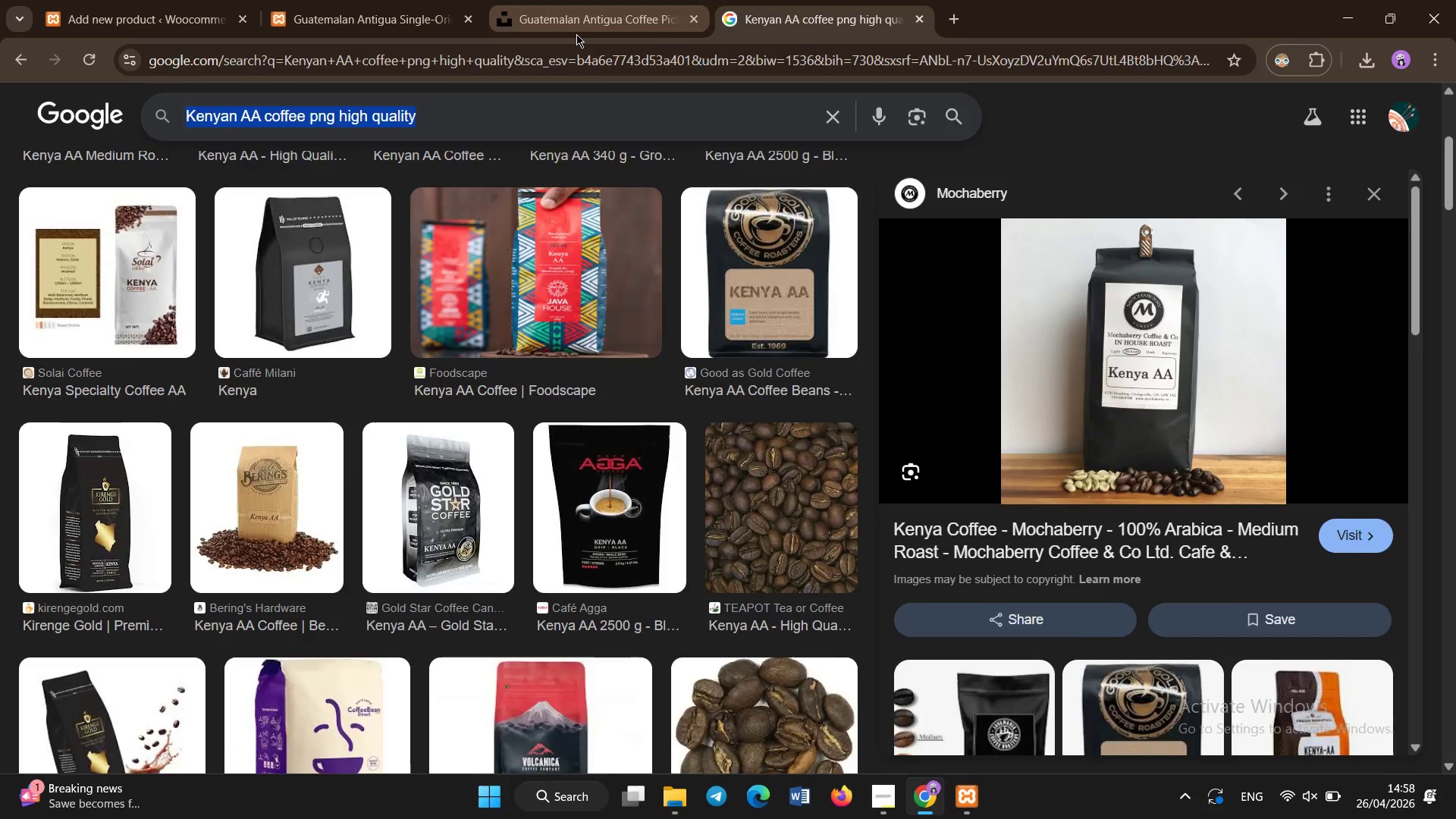 
left_click([576, 25])
 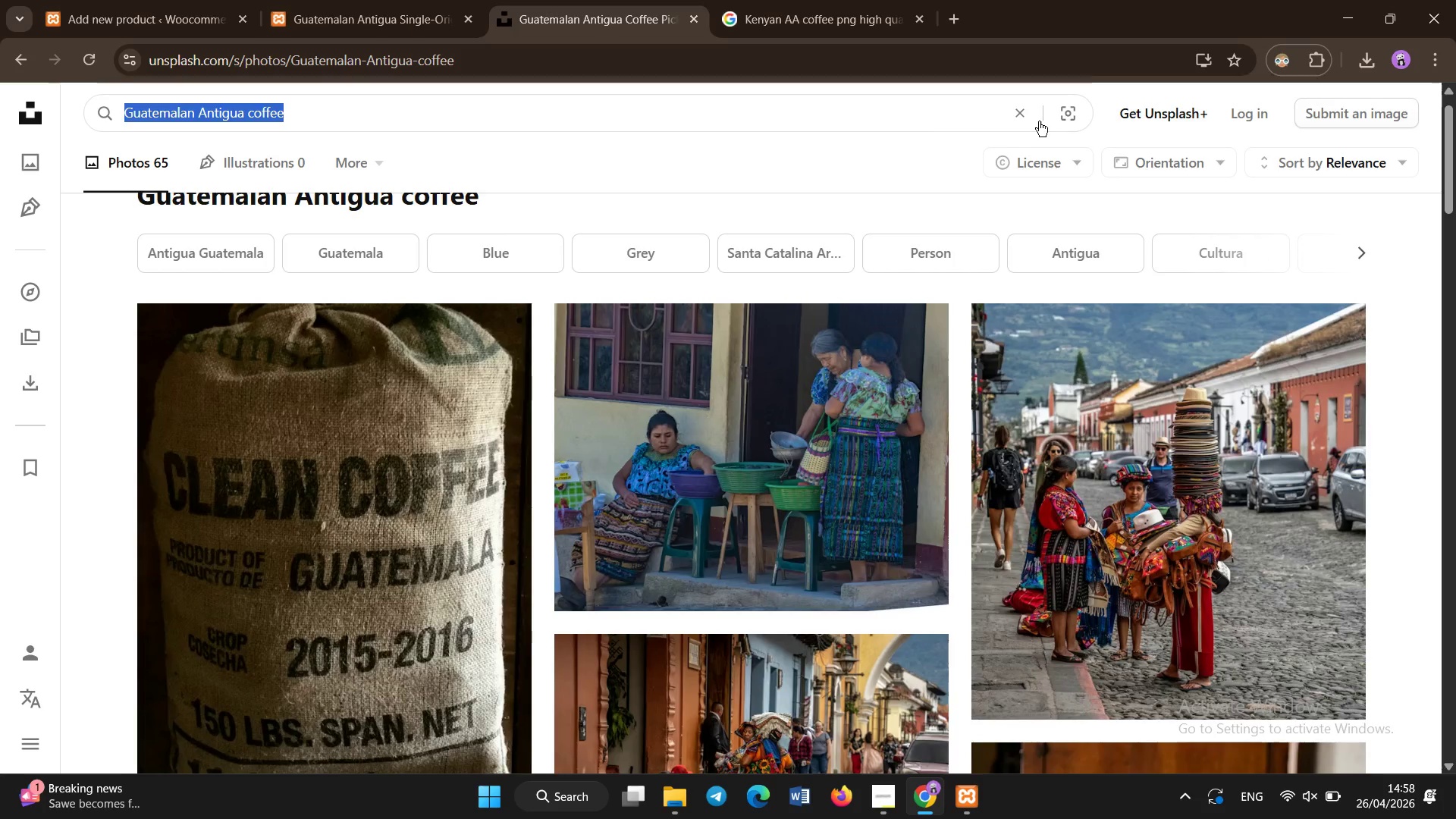 
hold_key(key=ControlLeft, duration=0.62)
 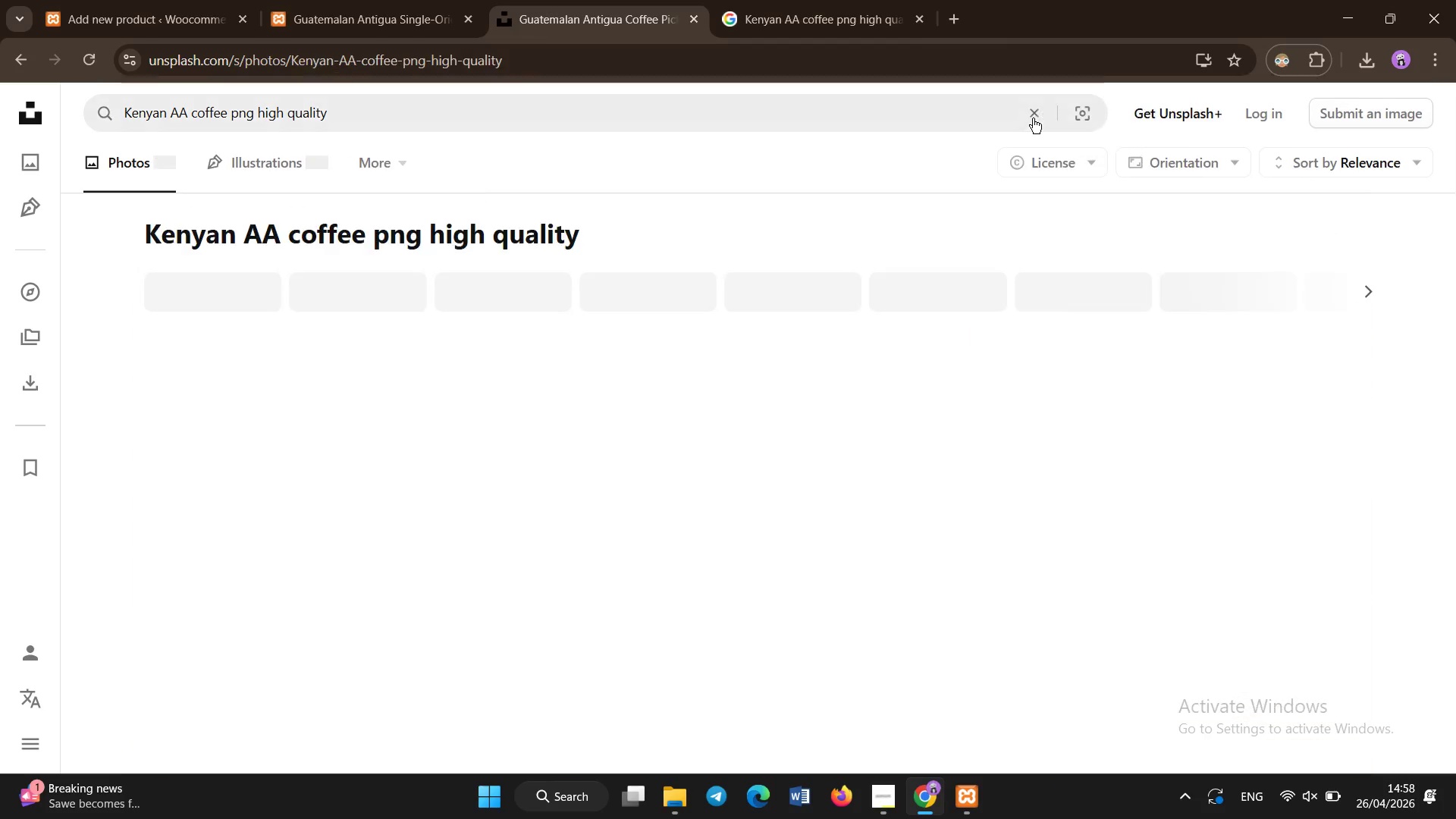 
key(V)
 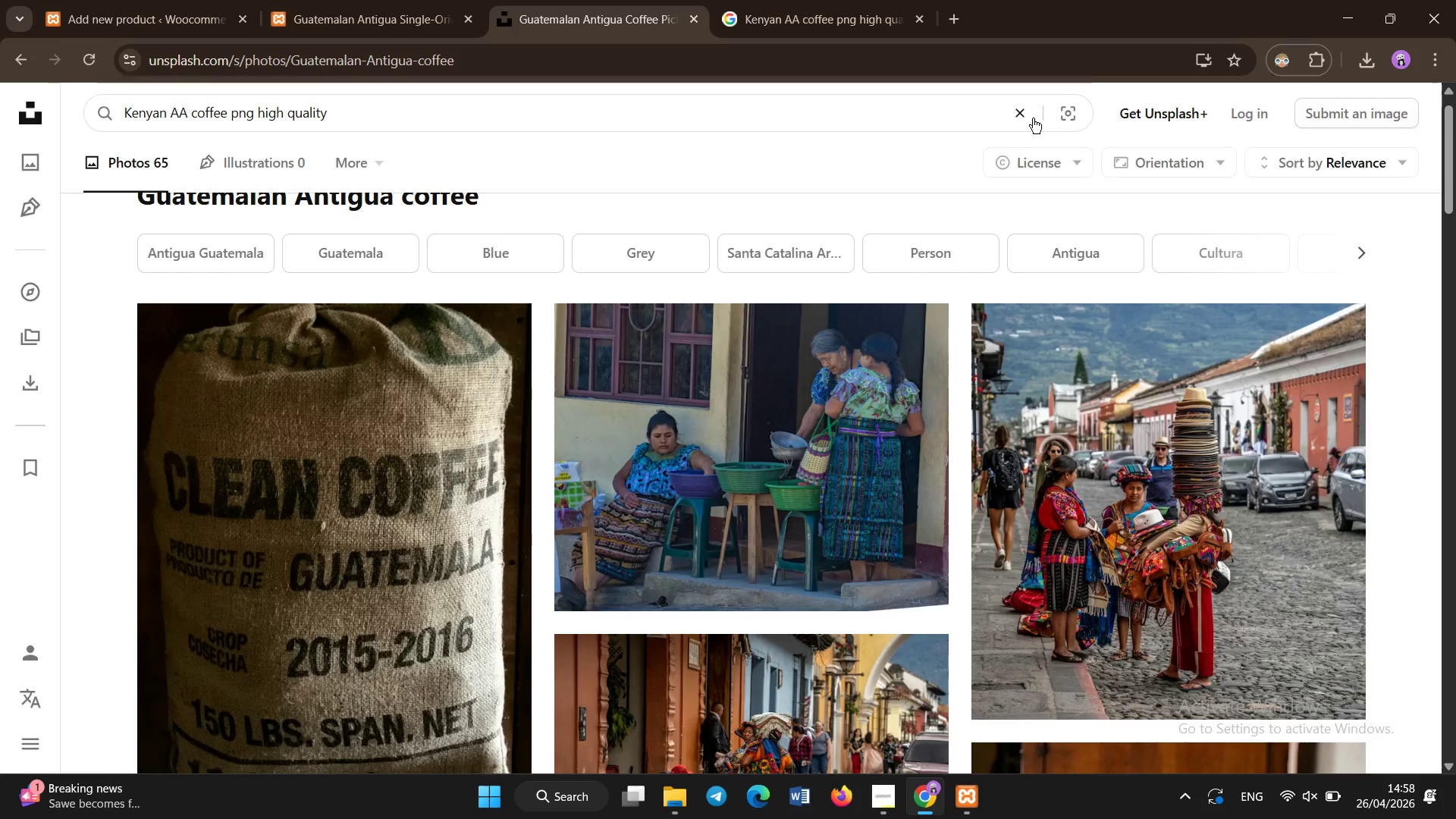 
key(Enter)
 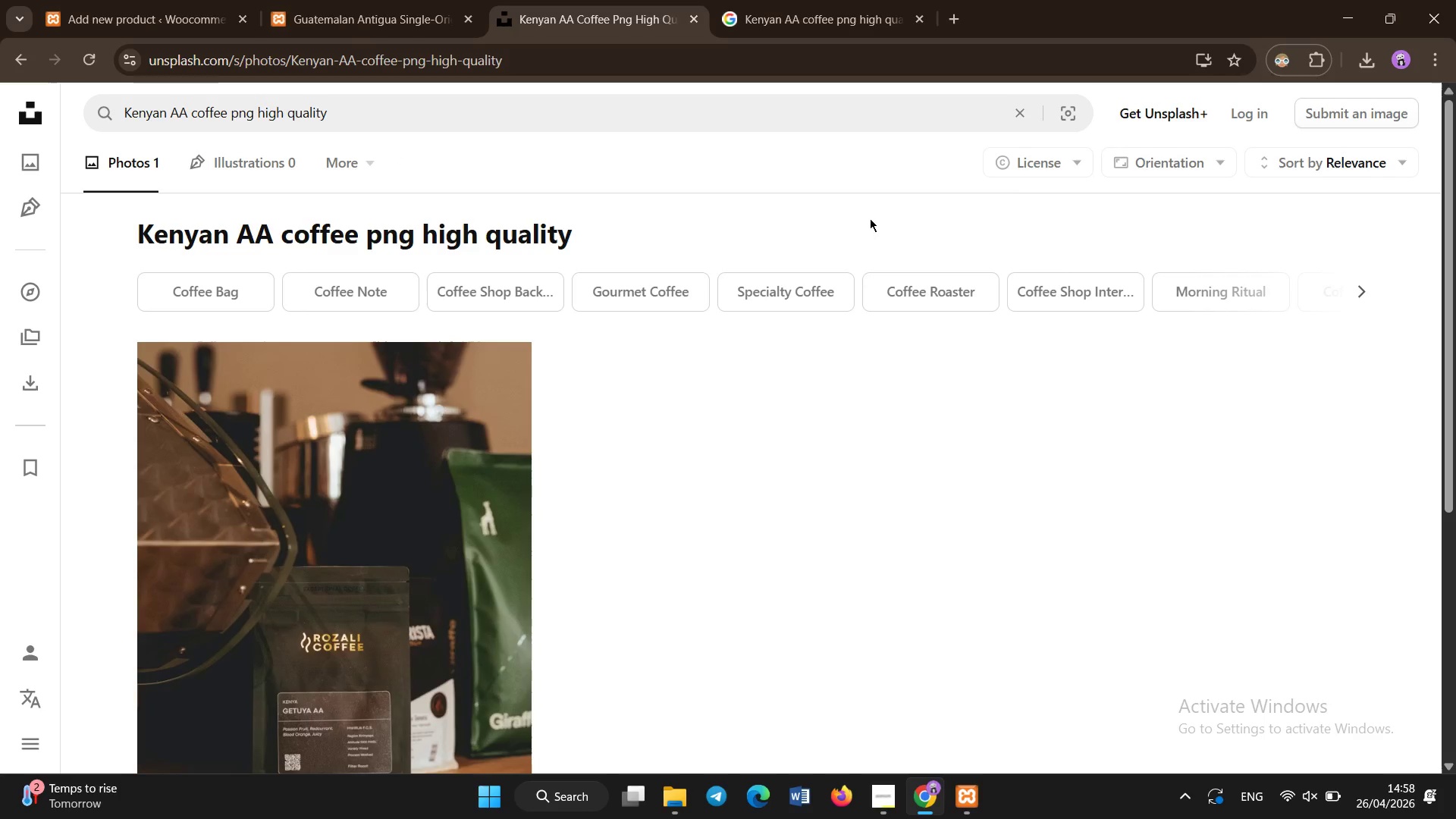 
scroll: coordinate [872, 216], scroll_direction: down, amount: 4.0
 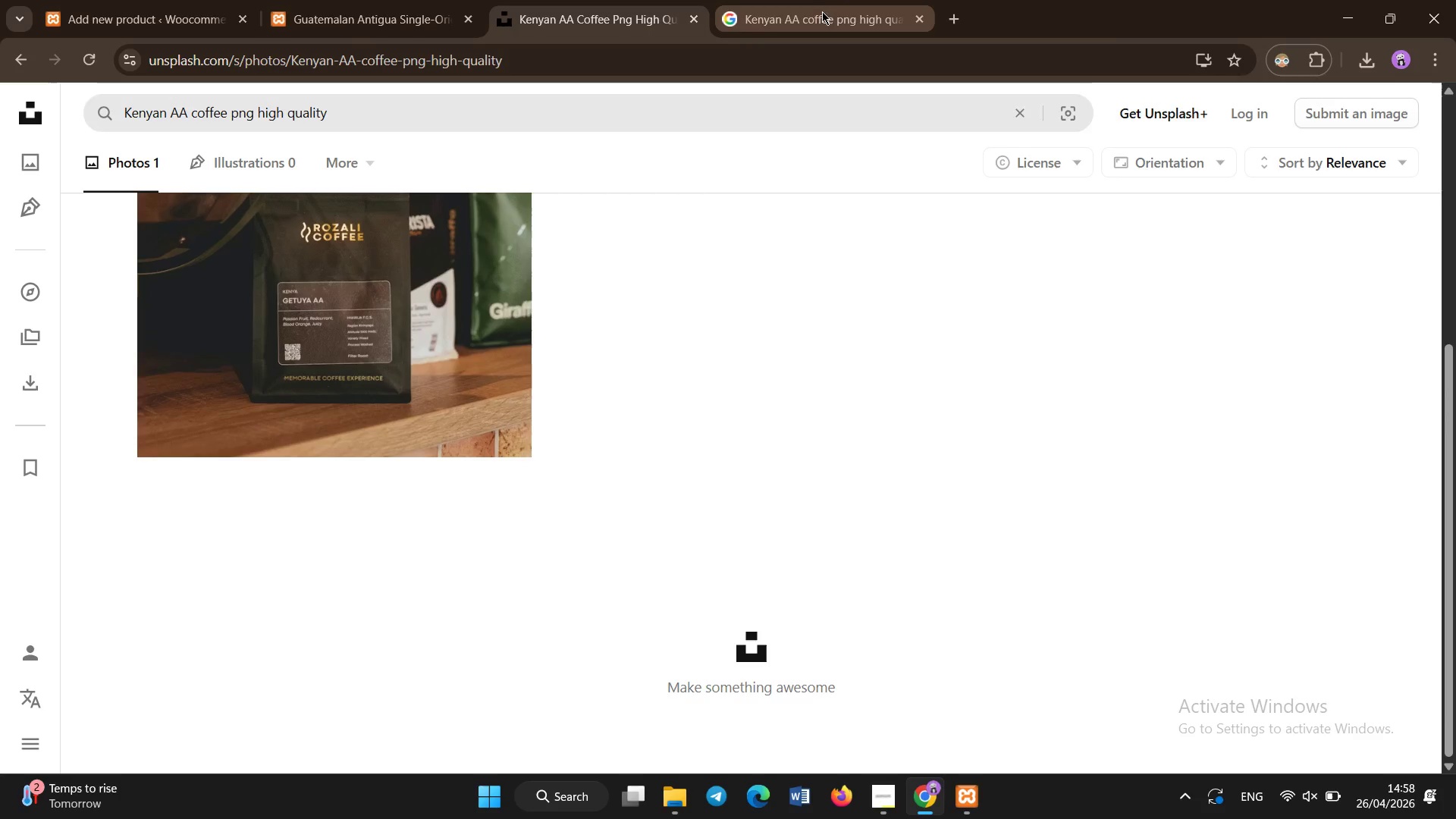 
left_click([821, 0])
 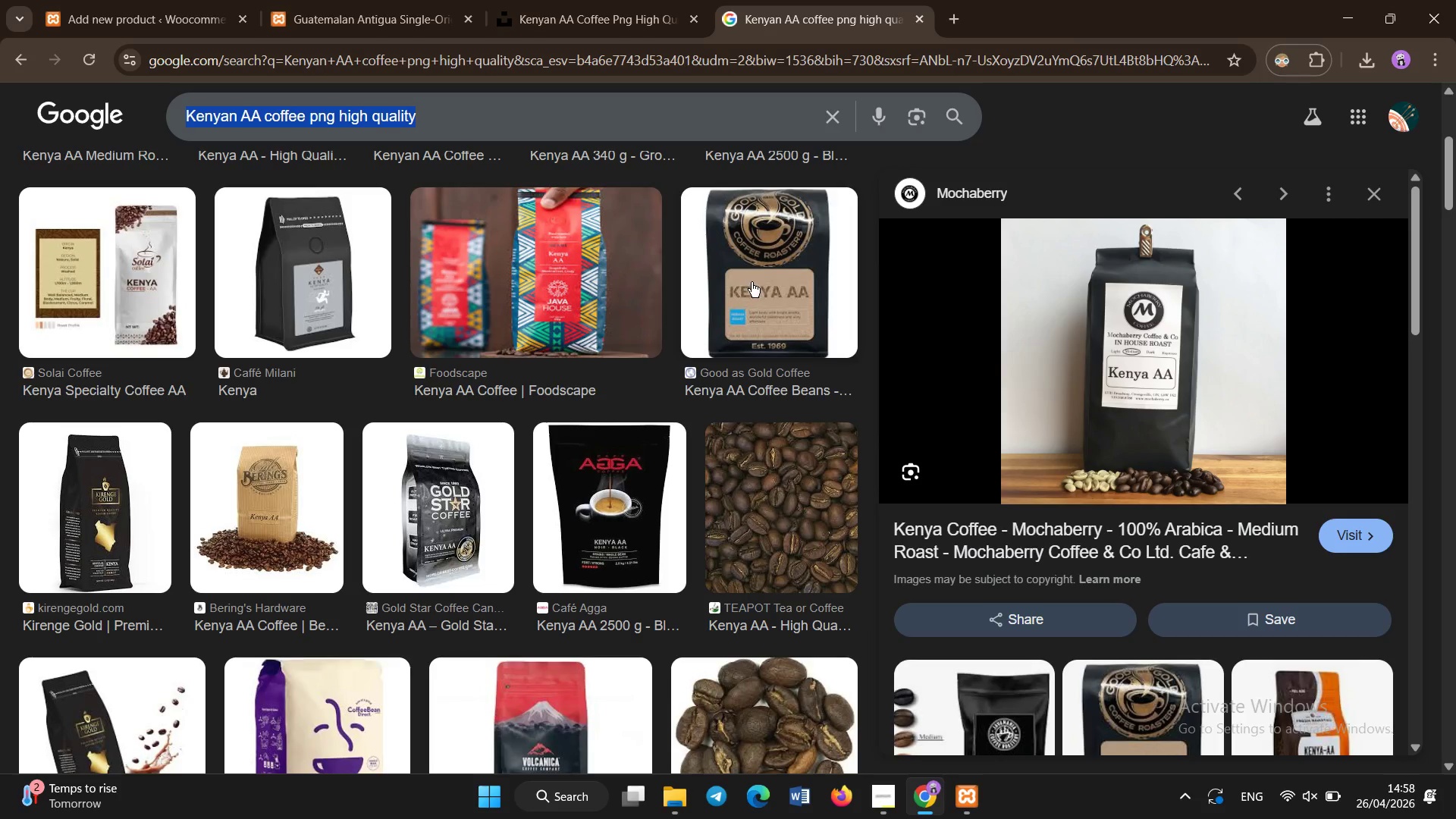 
scroll: coordinate [758, 272], scroll_direction: down, amount: 7.0
 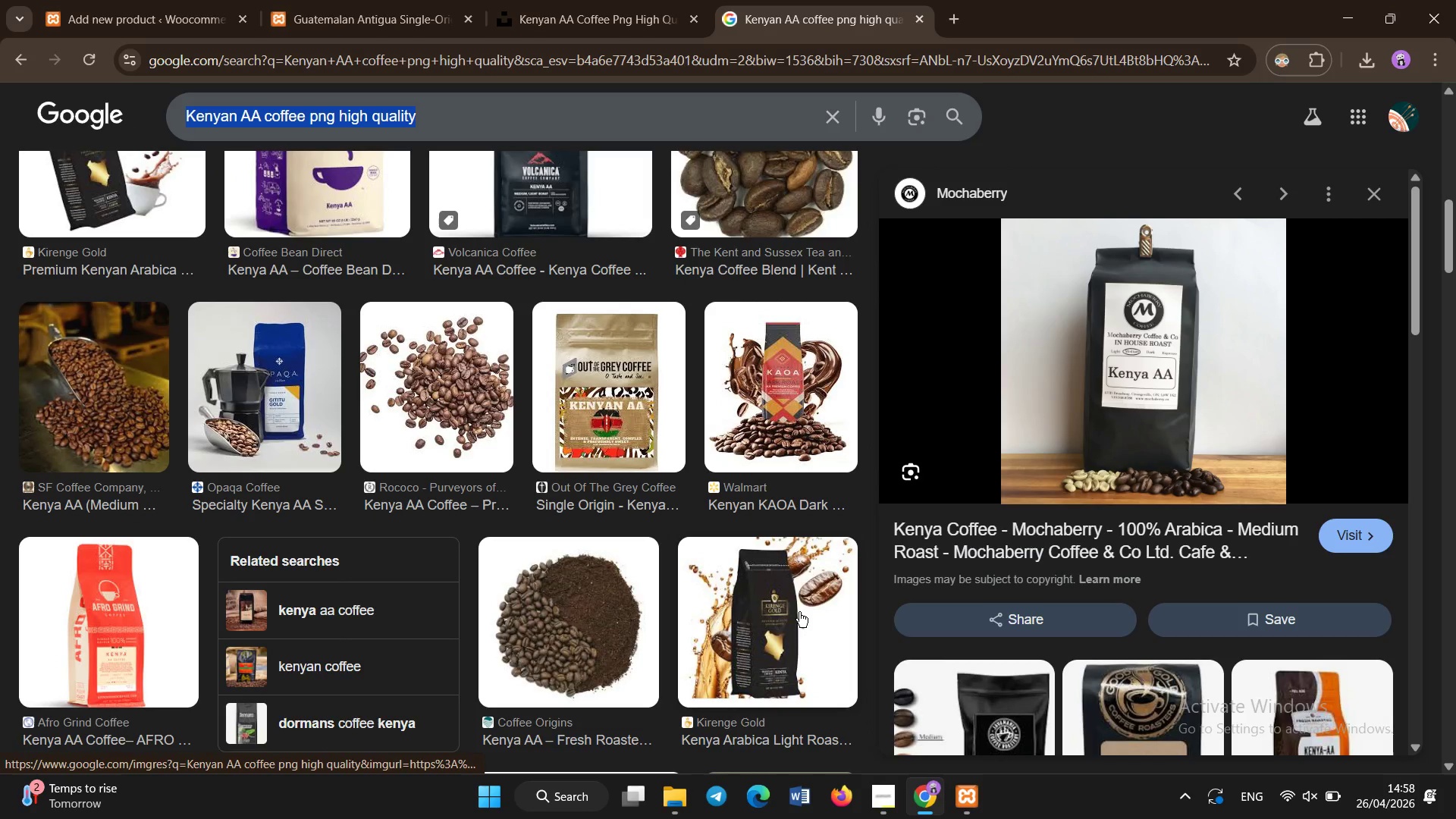 
left_click([799, 612])
 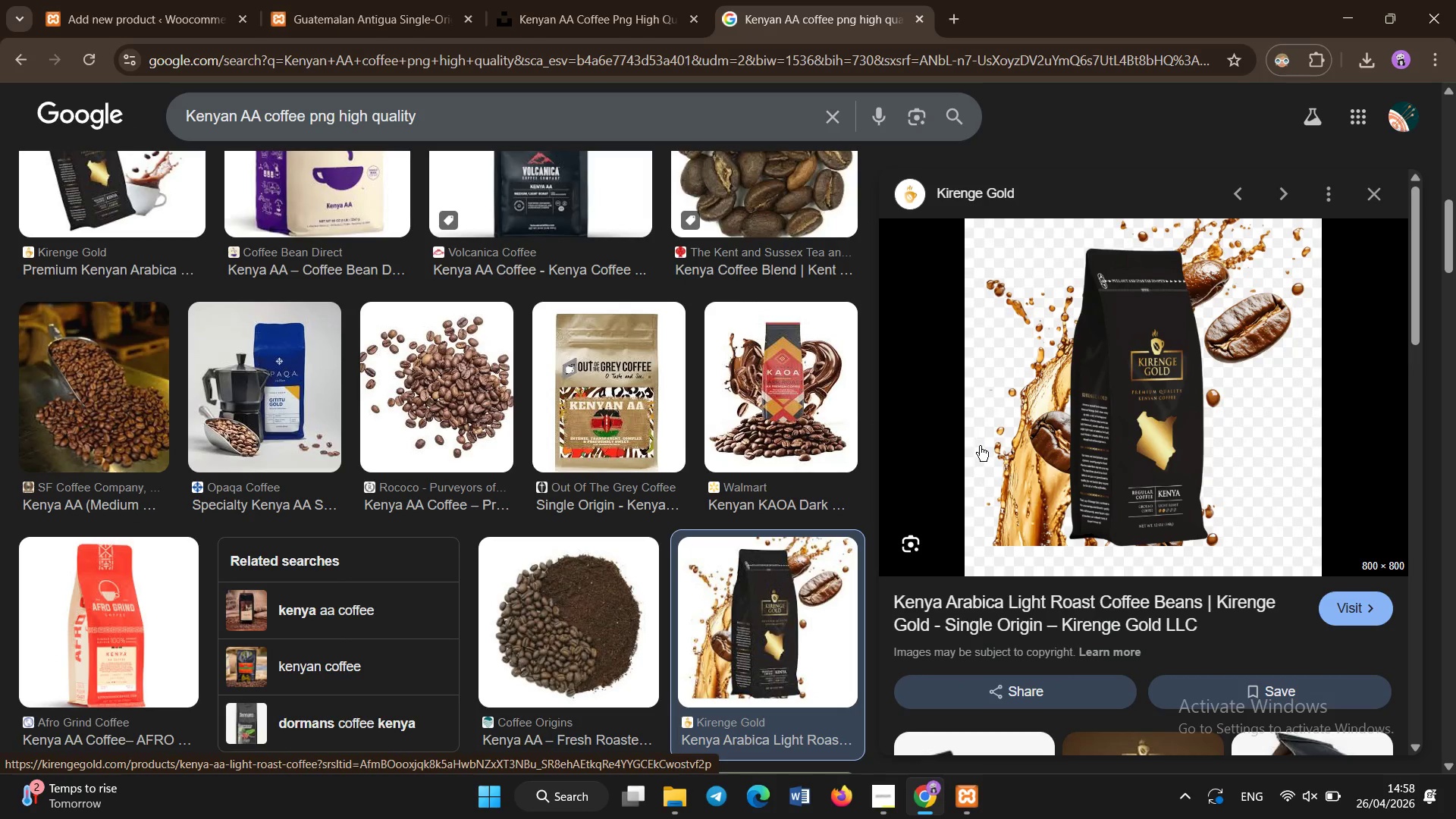 
right_click([1116, 366])
 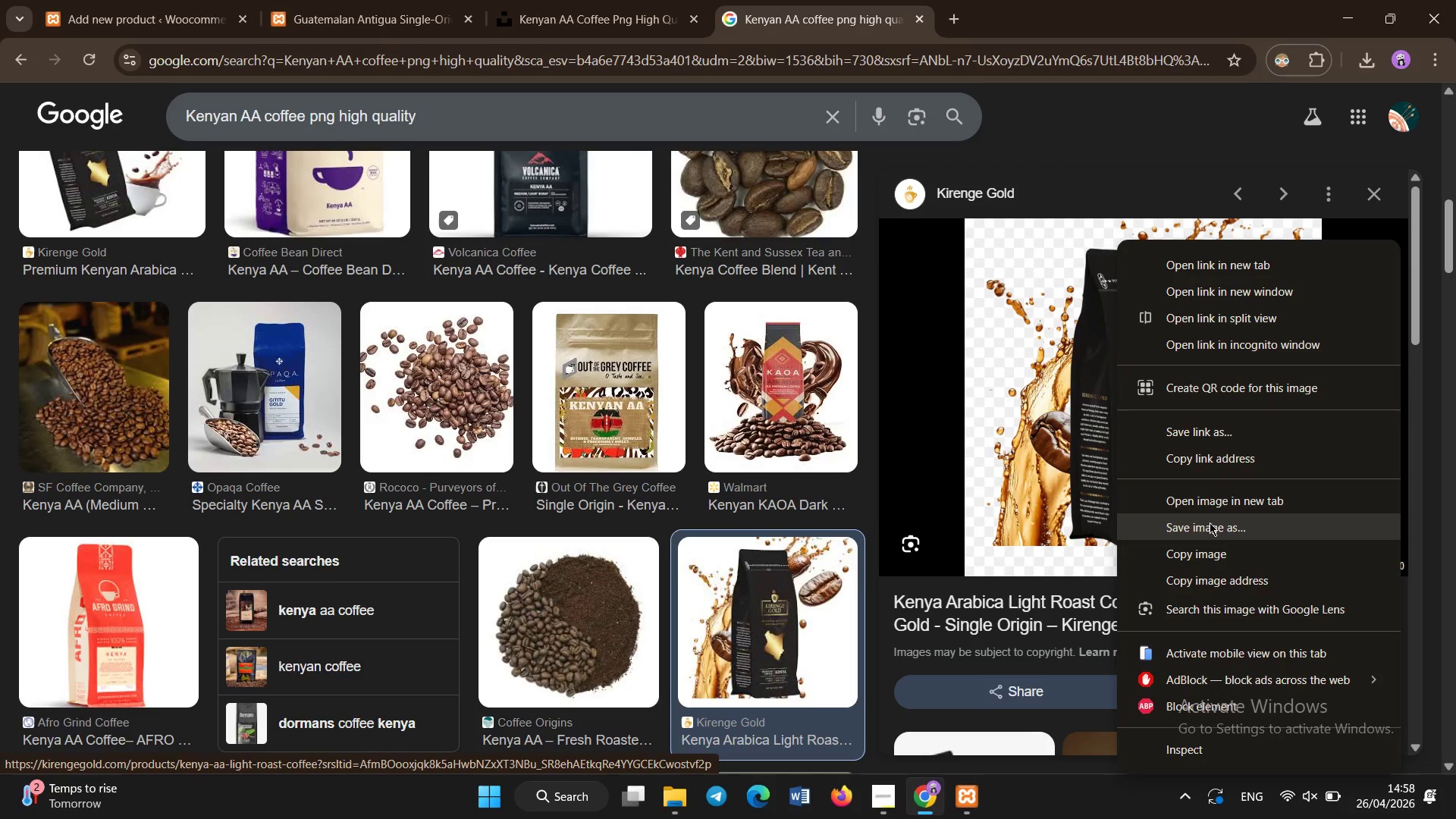 
left_click([1210, 535])
 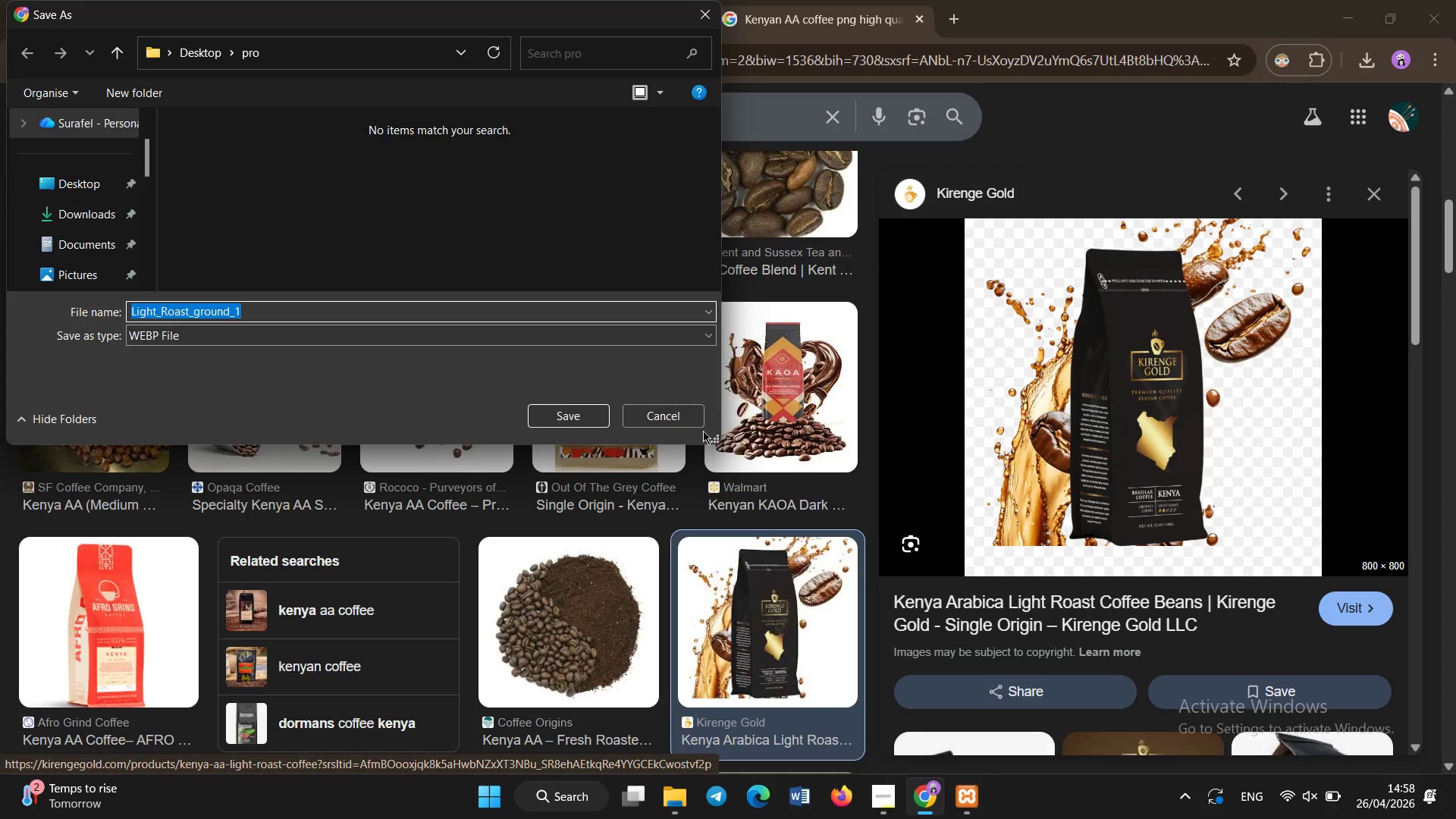 
left_click([659, 414])
 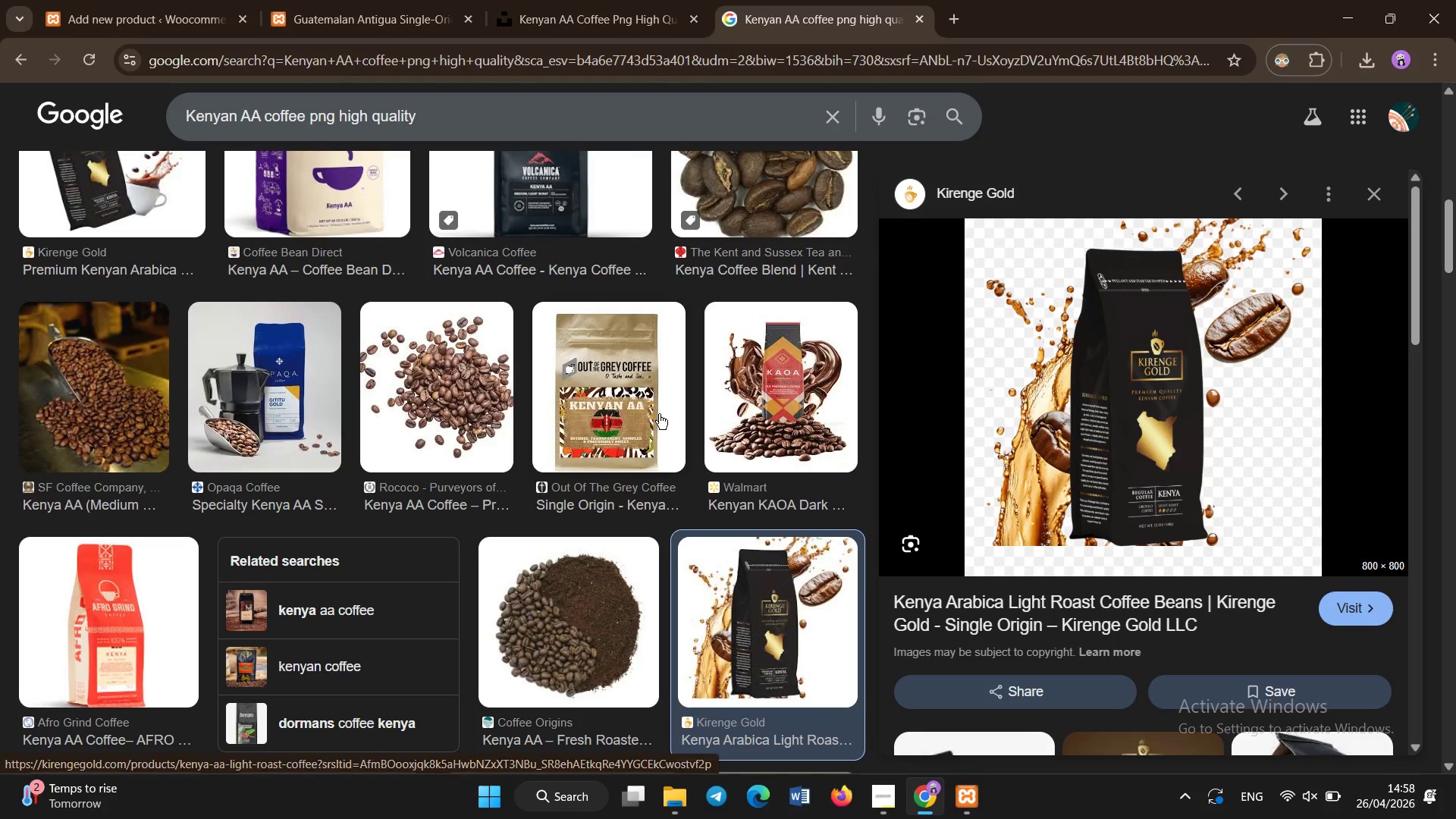 
scroll: coordinate [658, 414], scroll_direction: up, amount: 13.0
 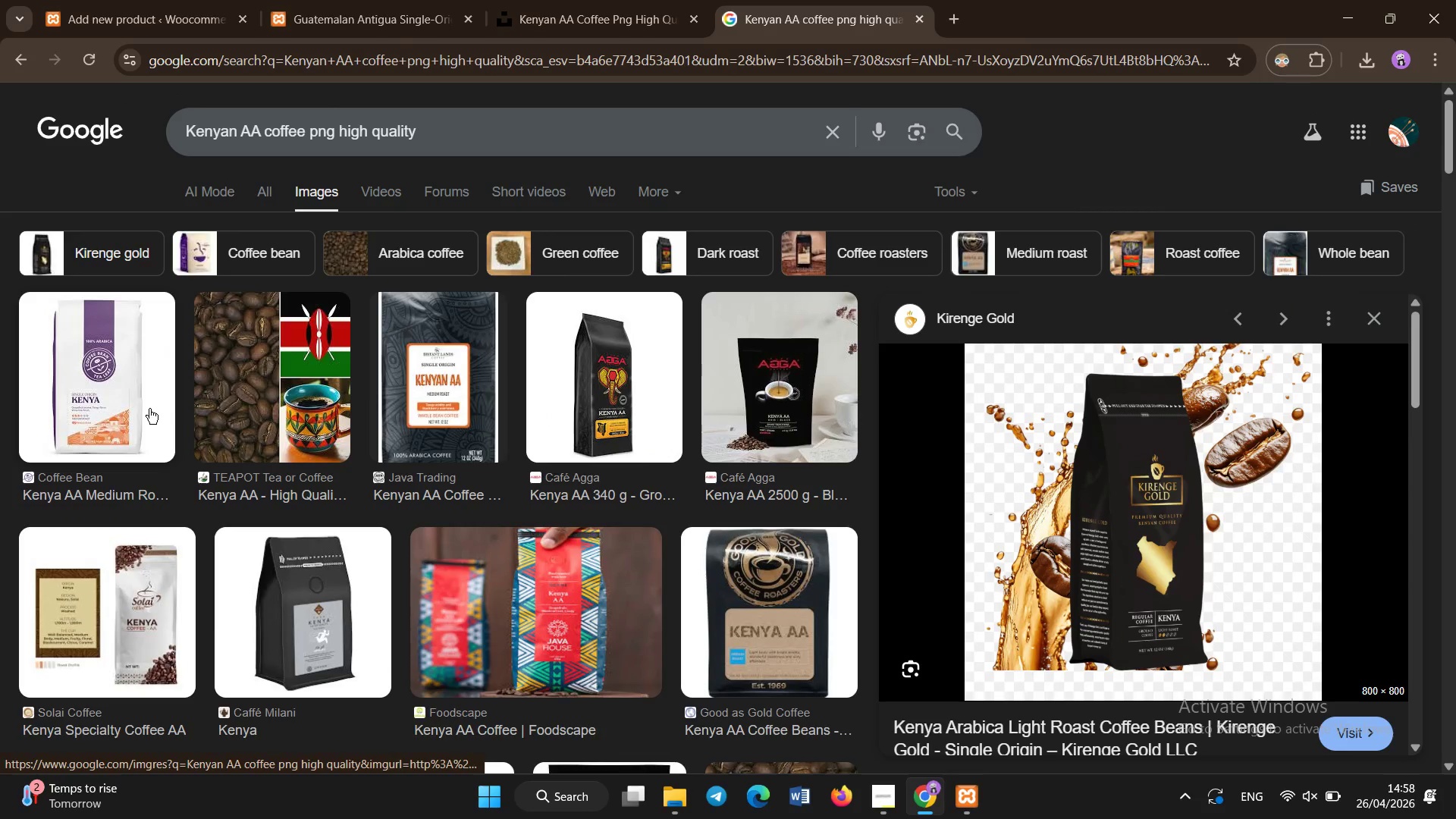 
left_click([120, 377])
 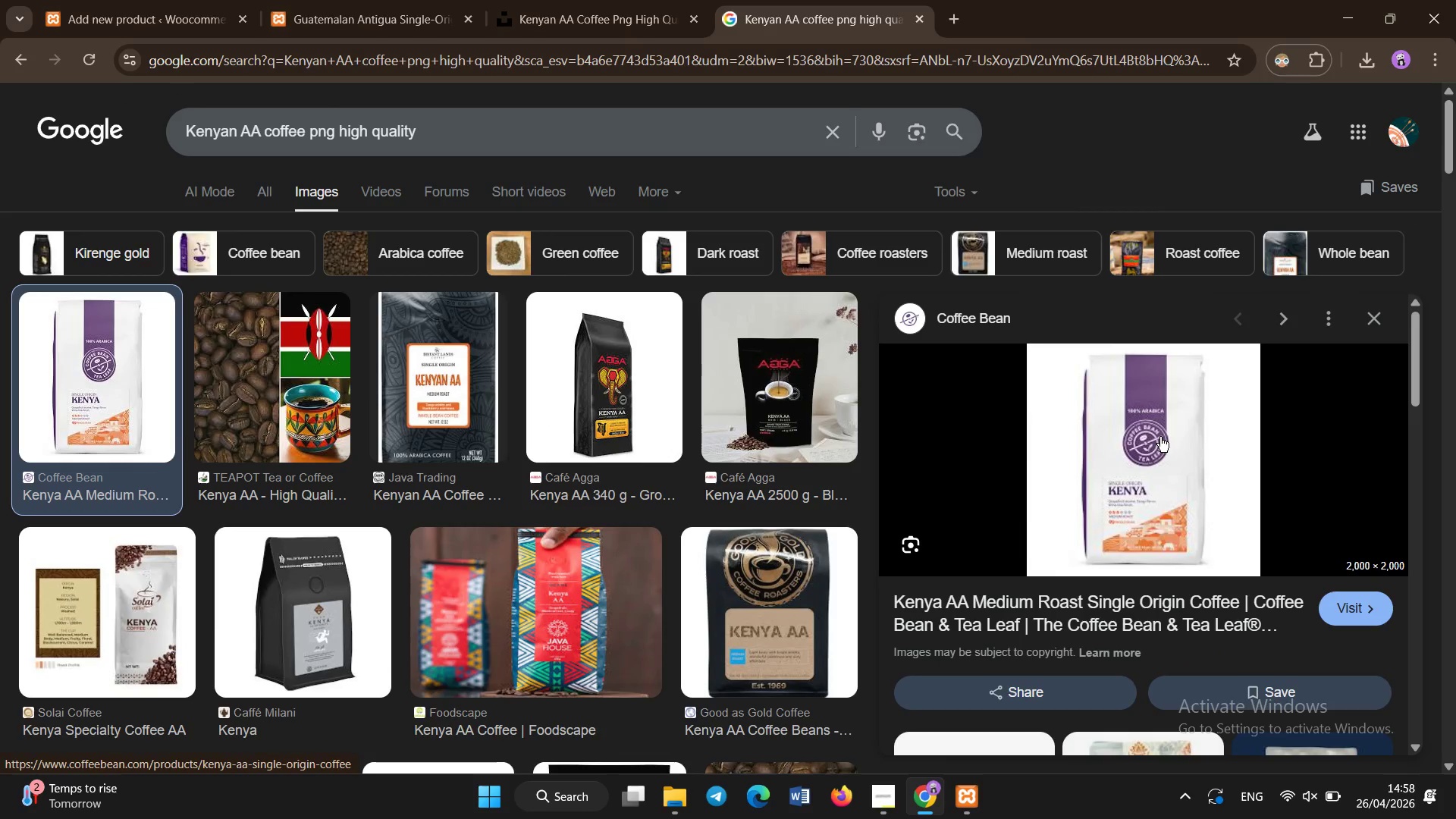 
right_click([1158, 432])
 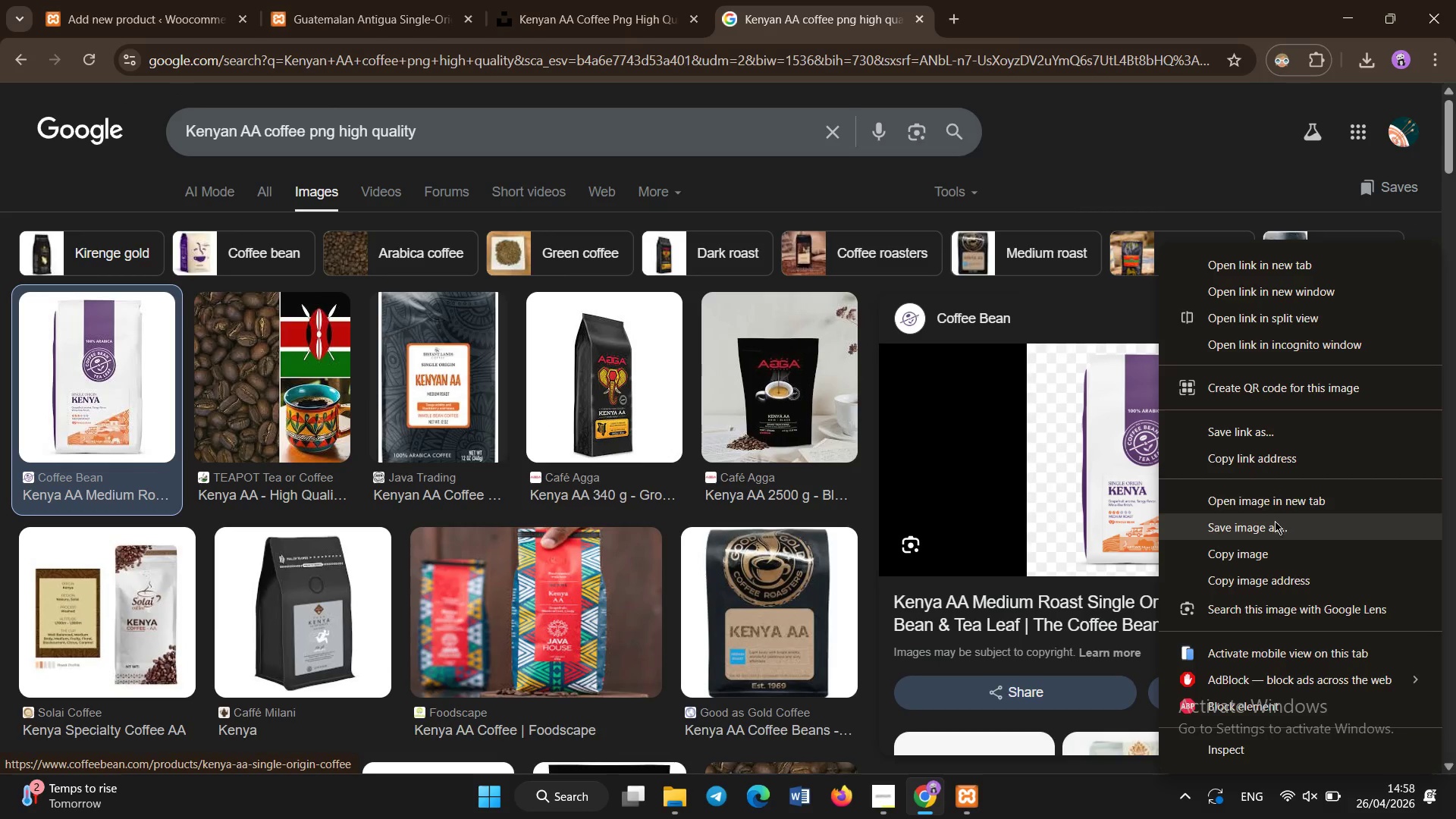 
left_click([1274, 523])
 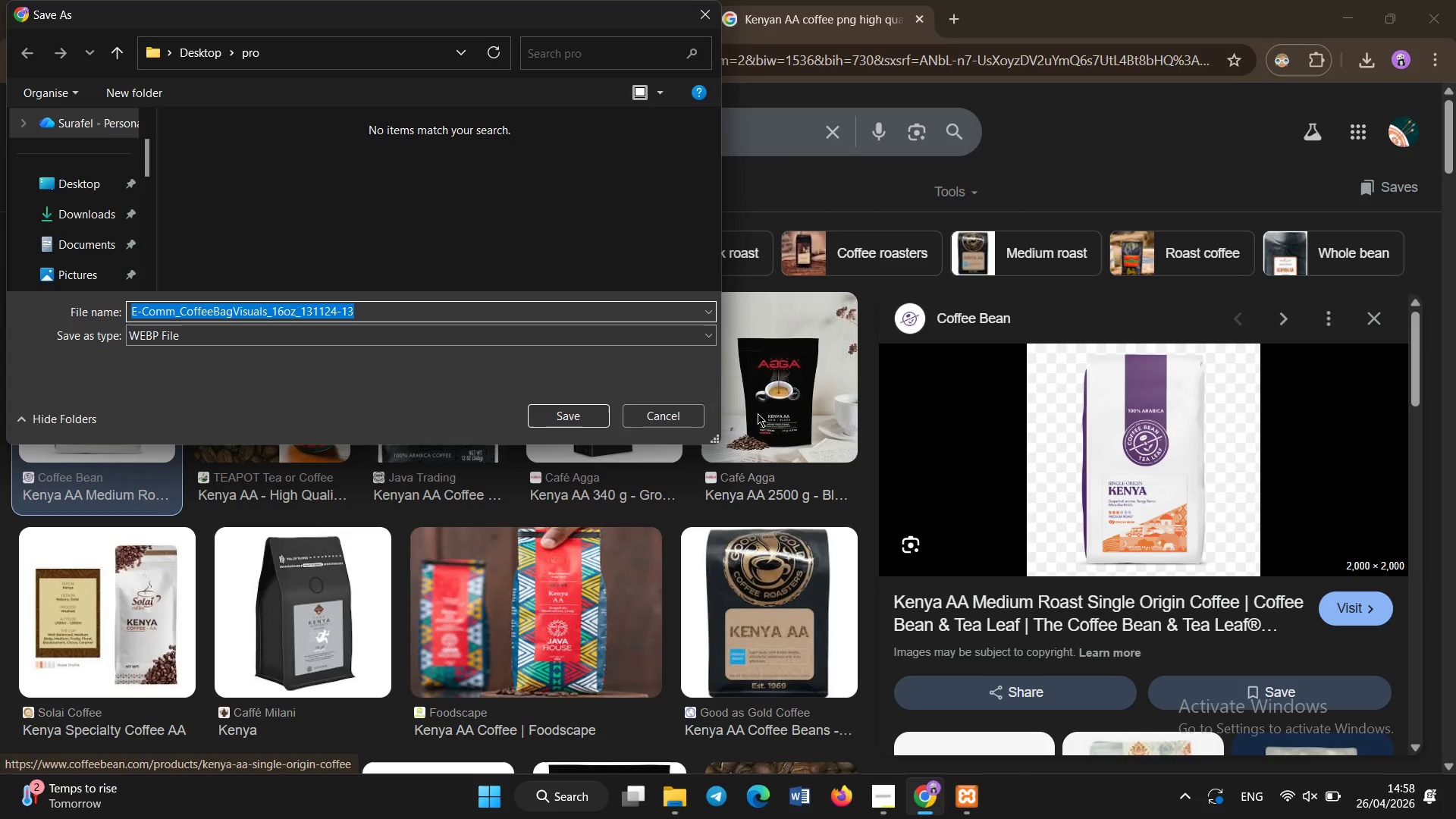 
left_click([688, 412])
 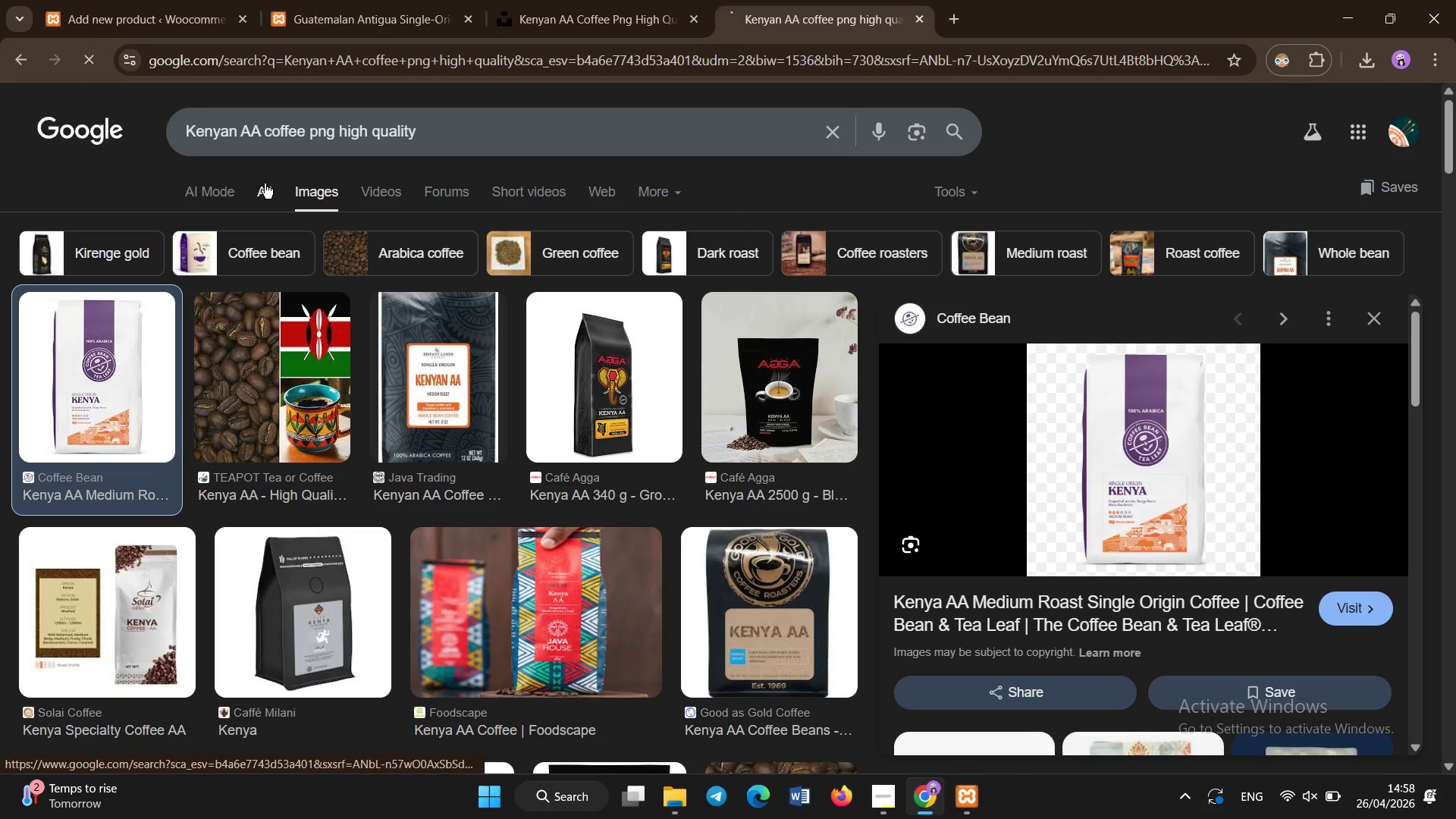 
mouse_move([600, 224])
 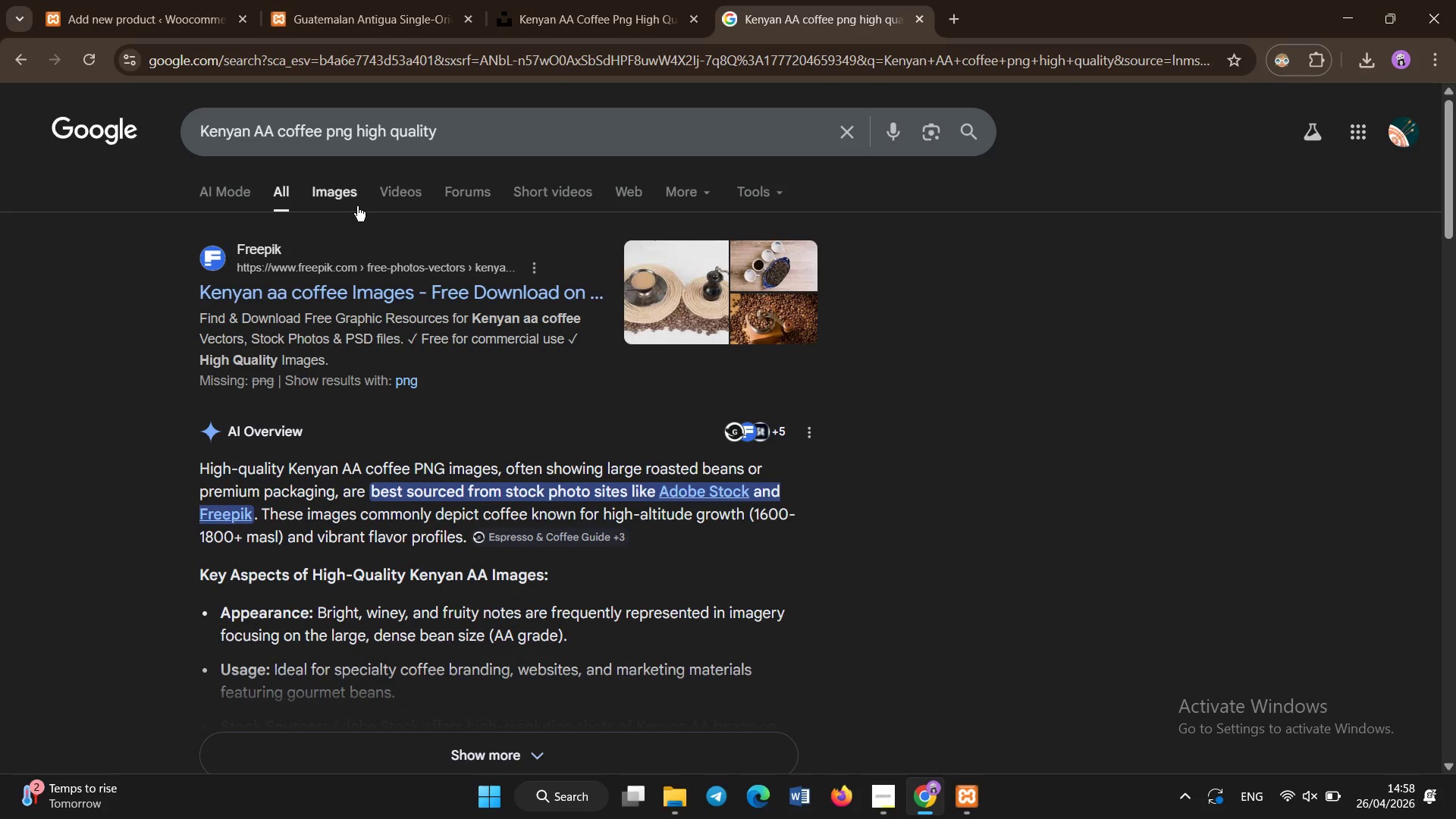 
left_click([354, 206])
 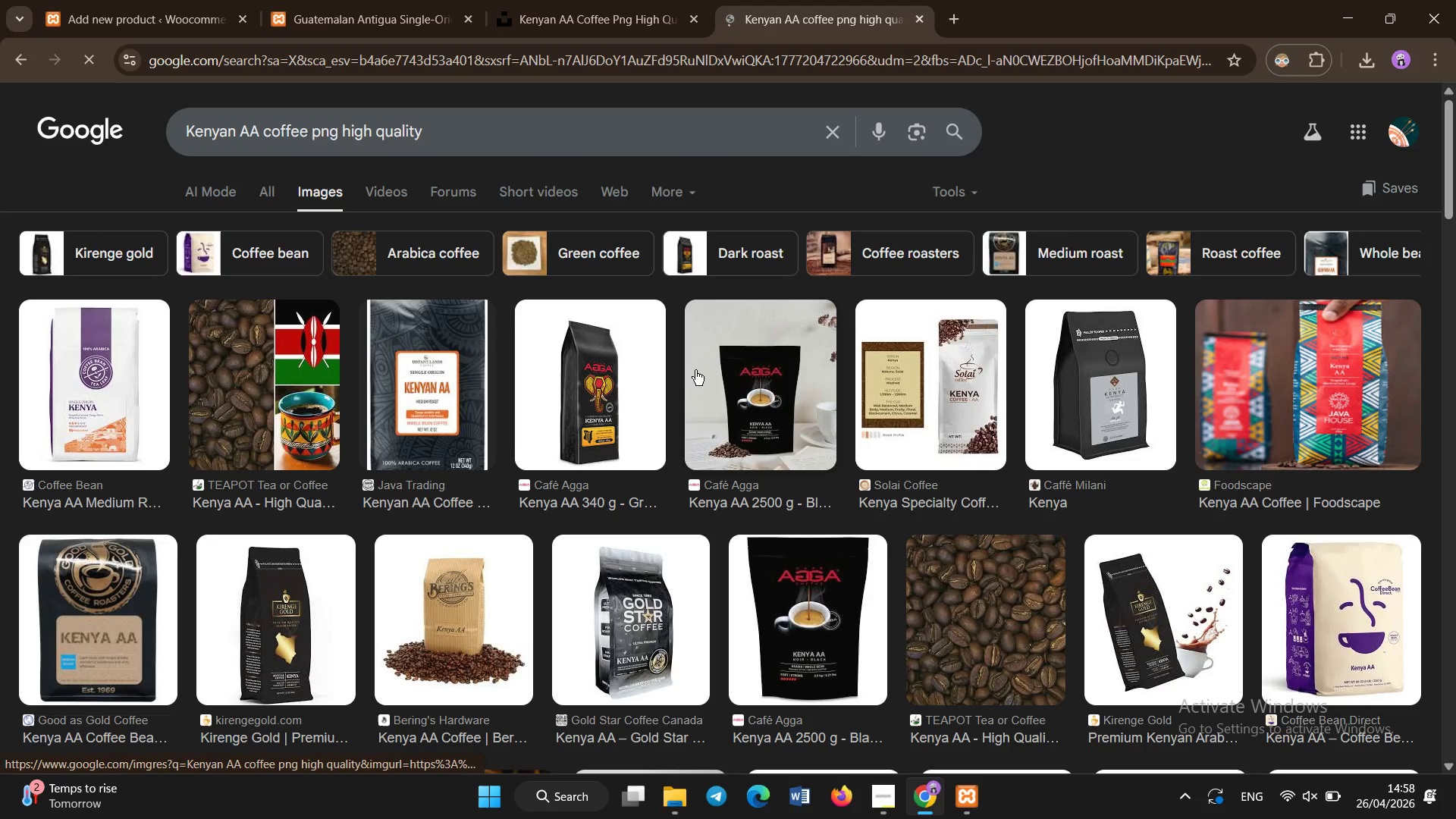 
right_click([627, 378])
 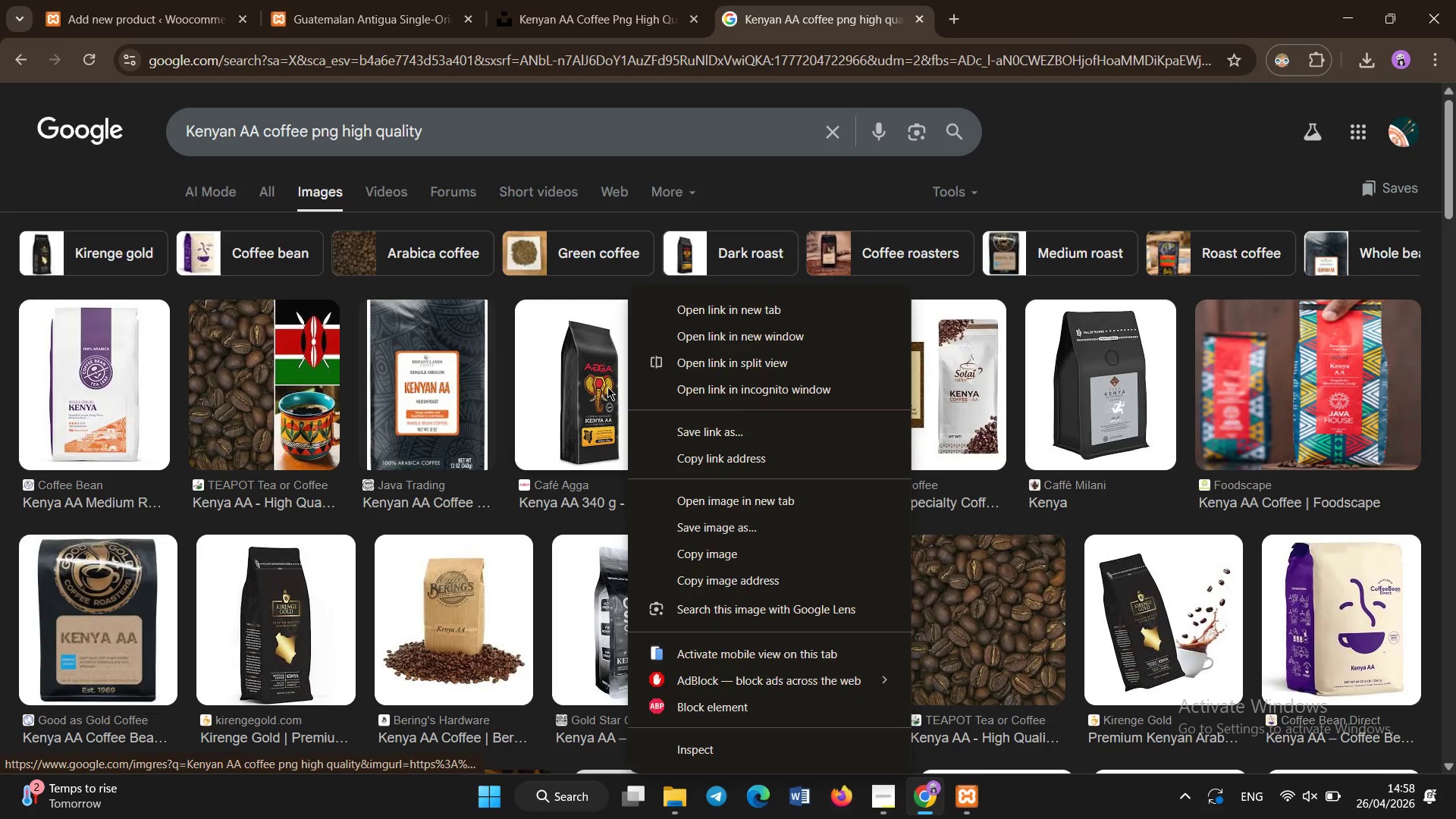 
left_click([603, 387])
 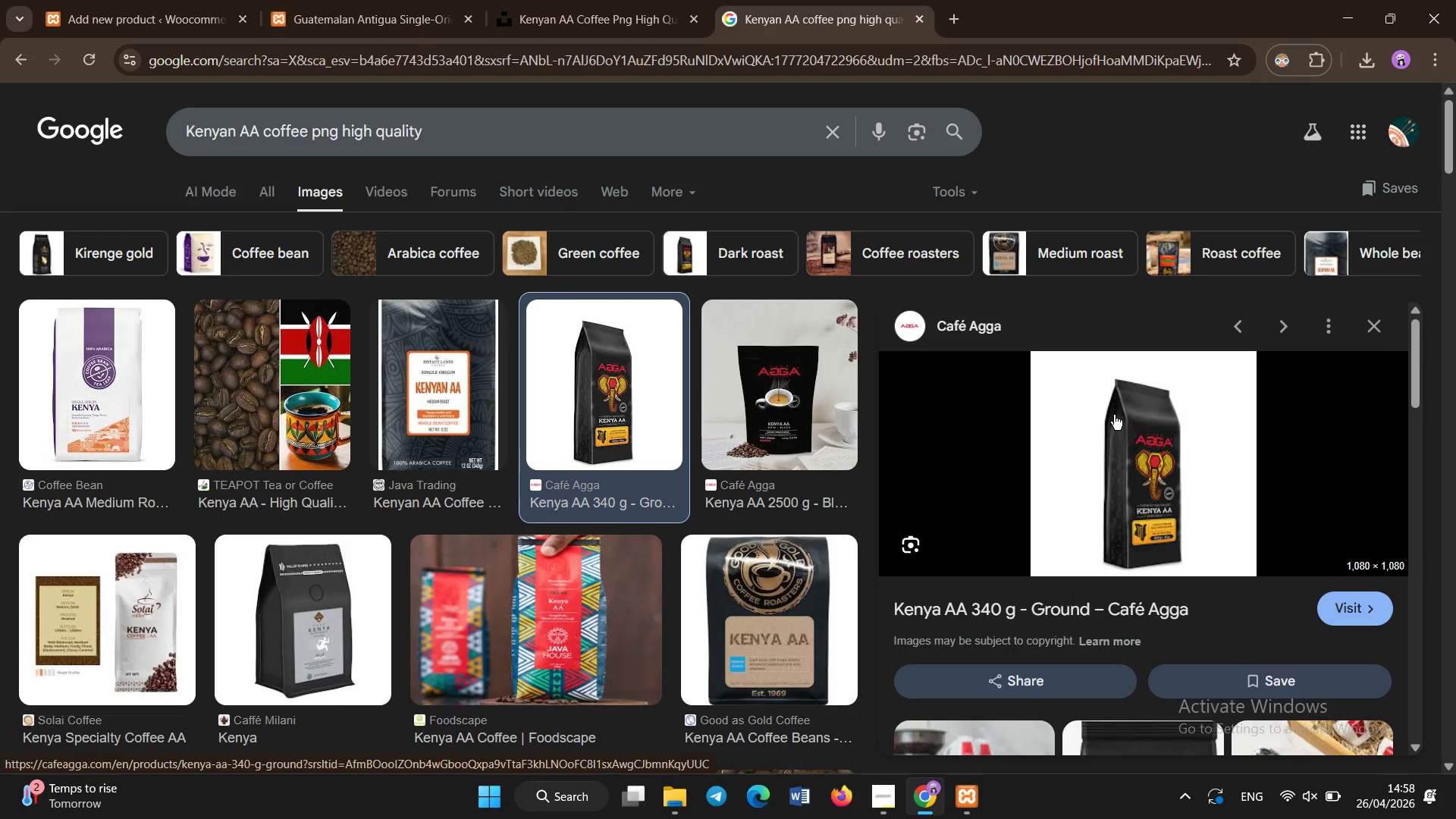 
right_click([1114, 415])
 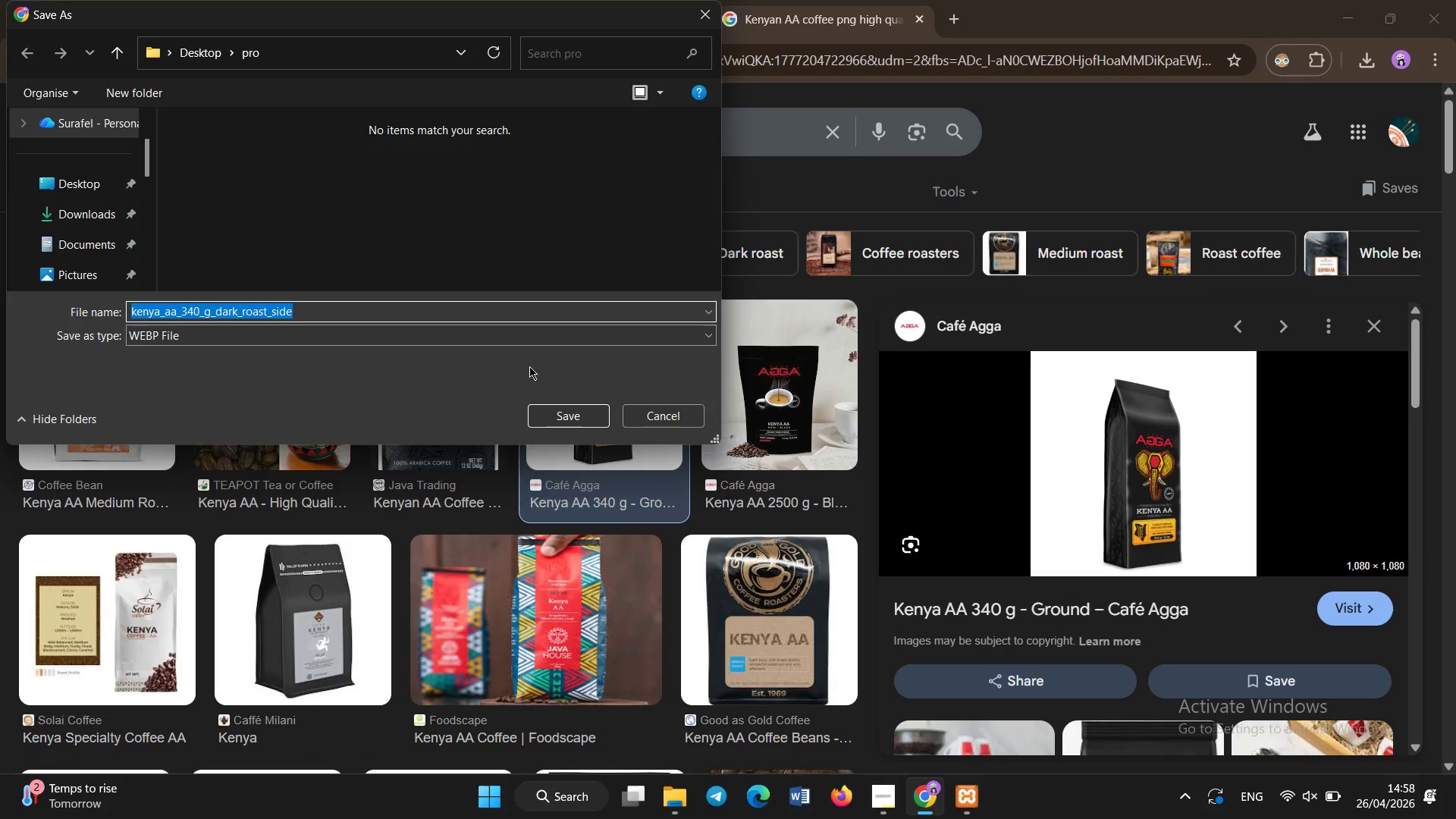 
left_click([650, 413])
 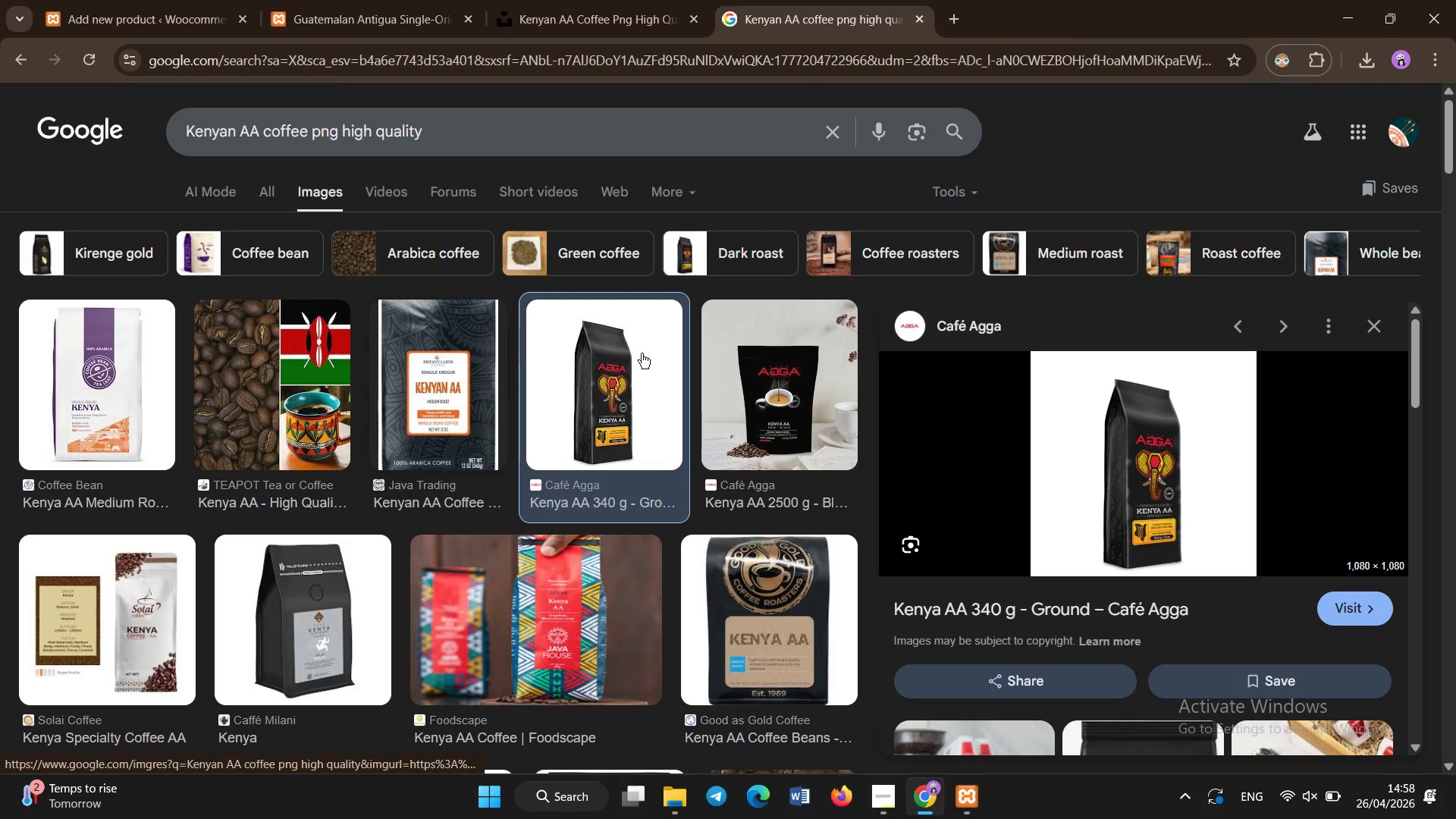 
left_click([792, 357])
 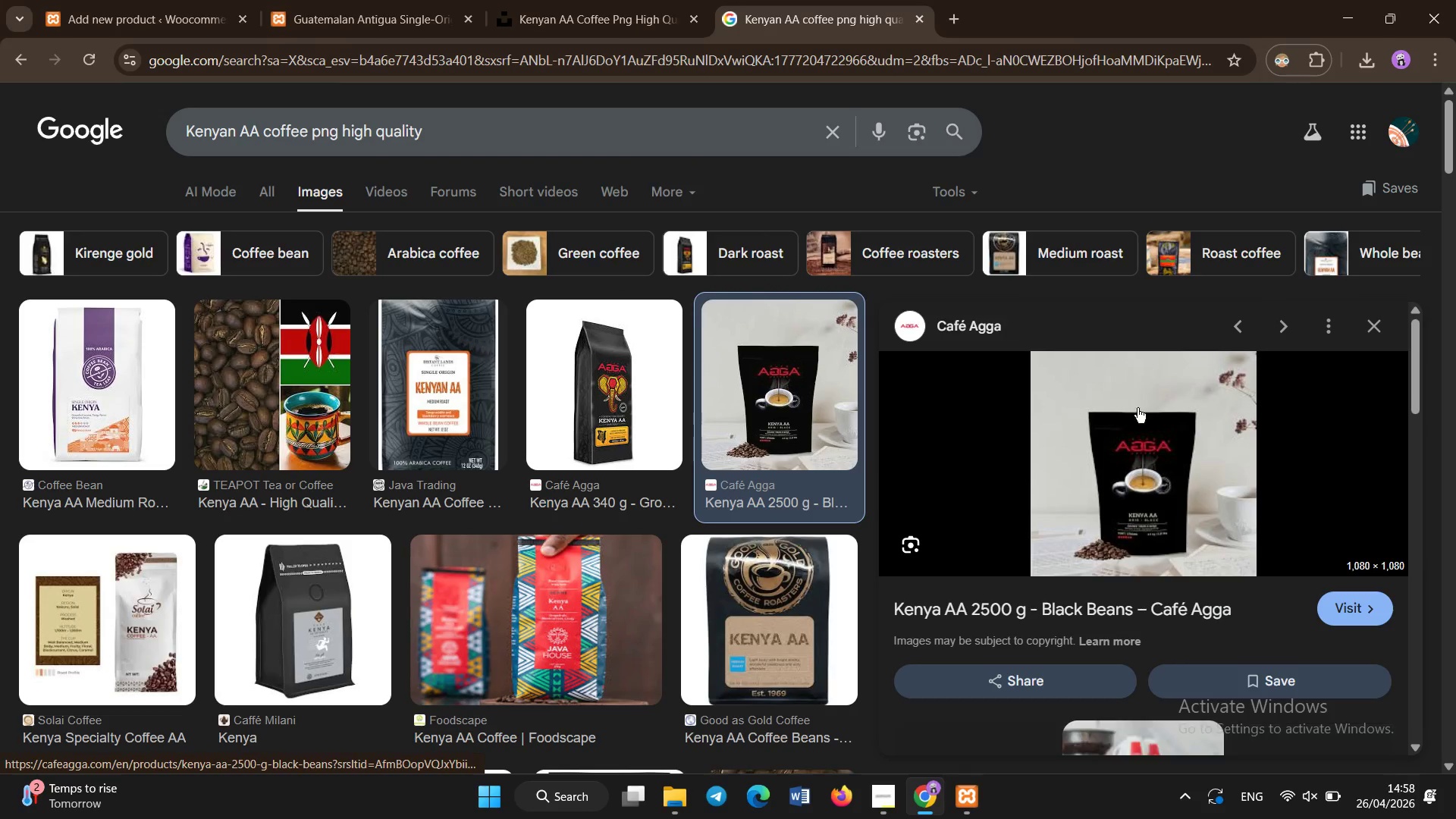 
right_click([1166, 408])
 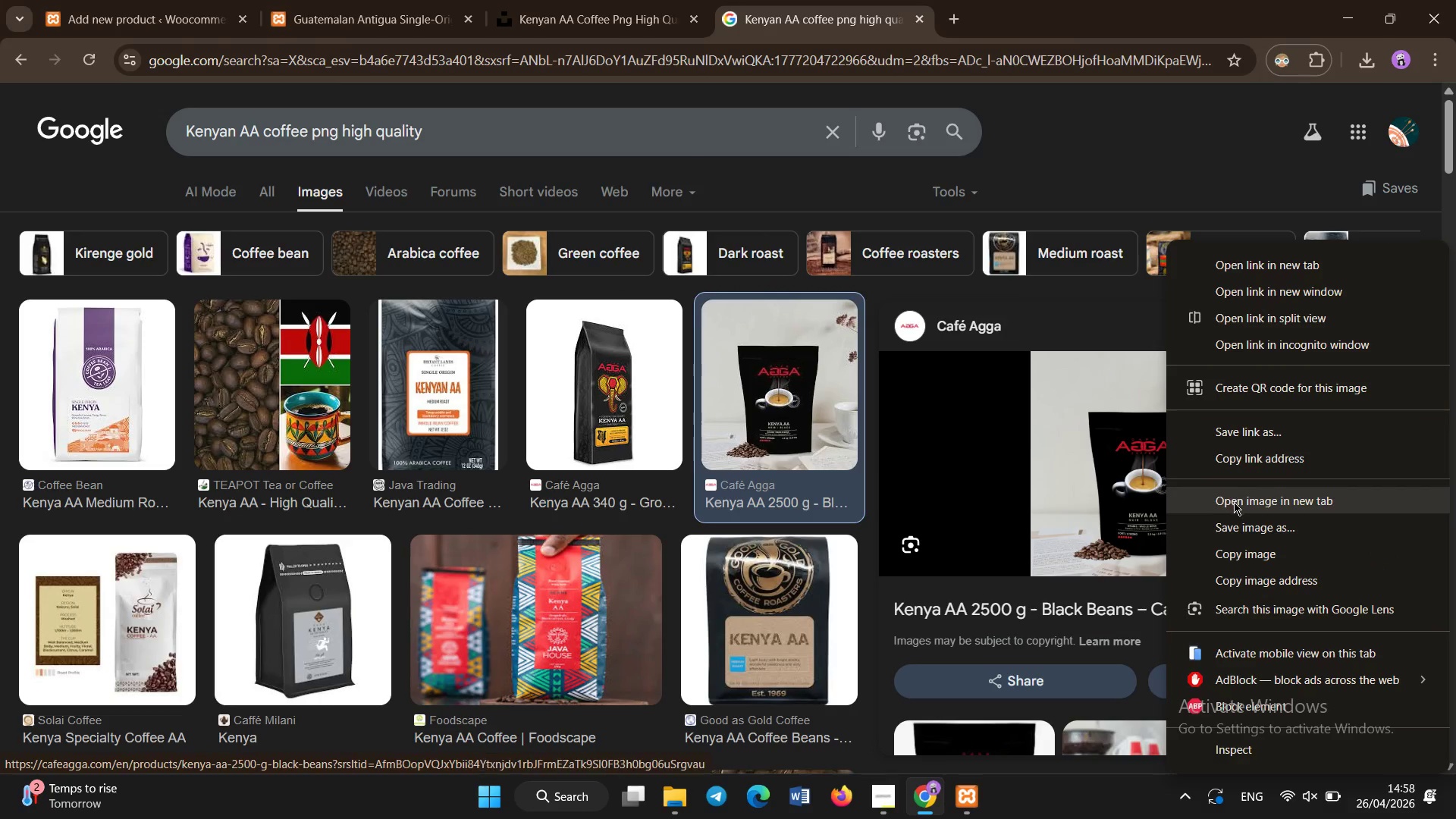 
left_click([1241, 523])
 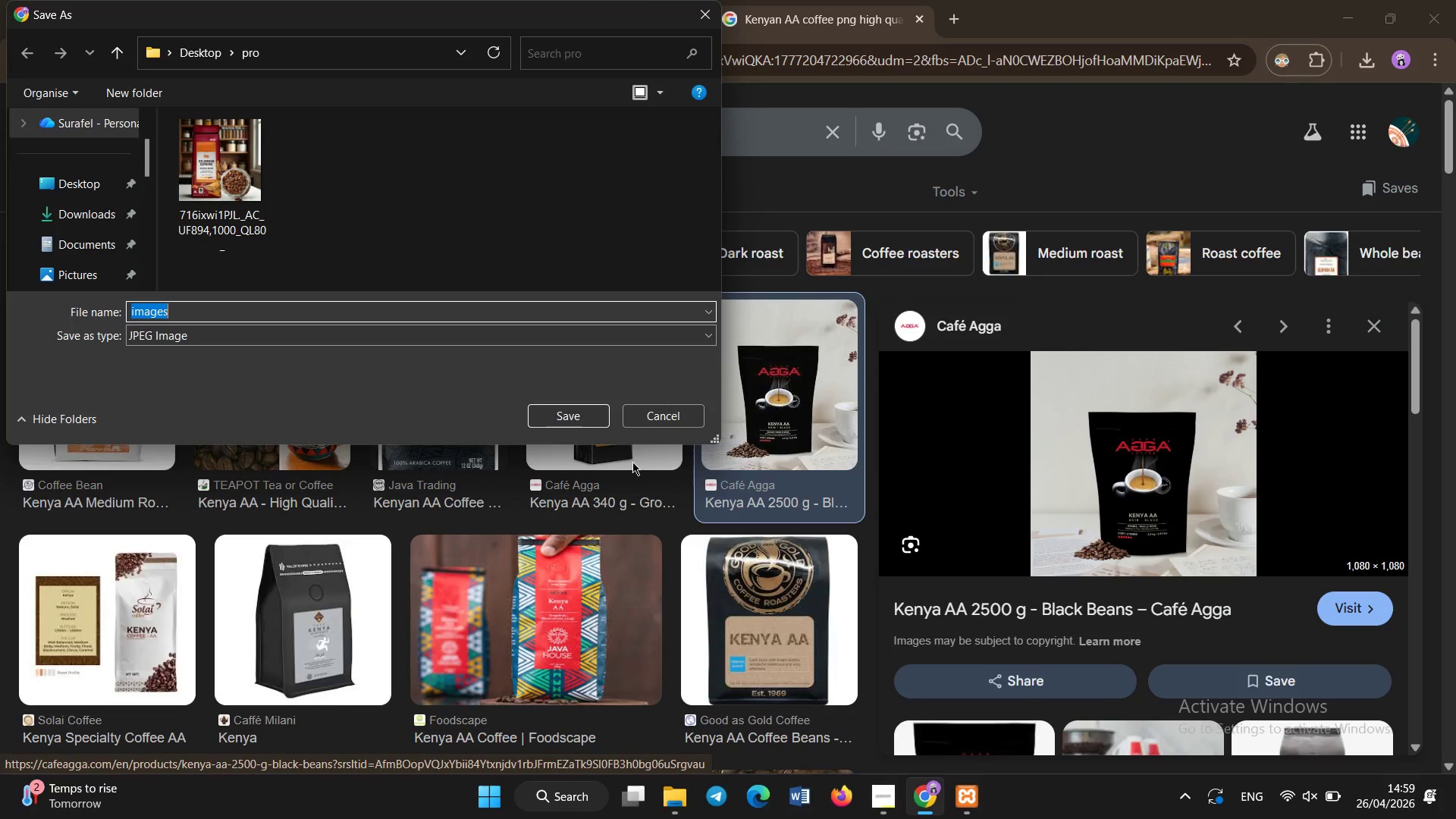 
left_click([597, 426])
 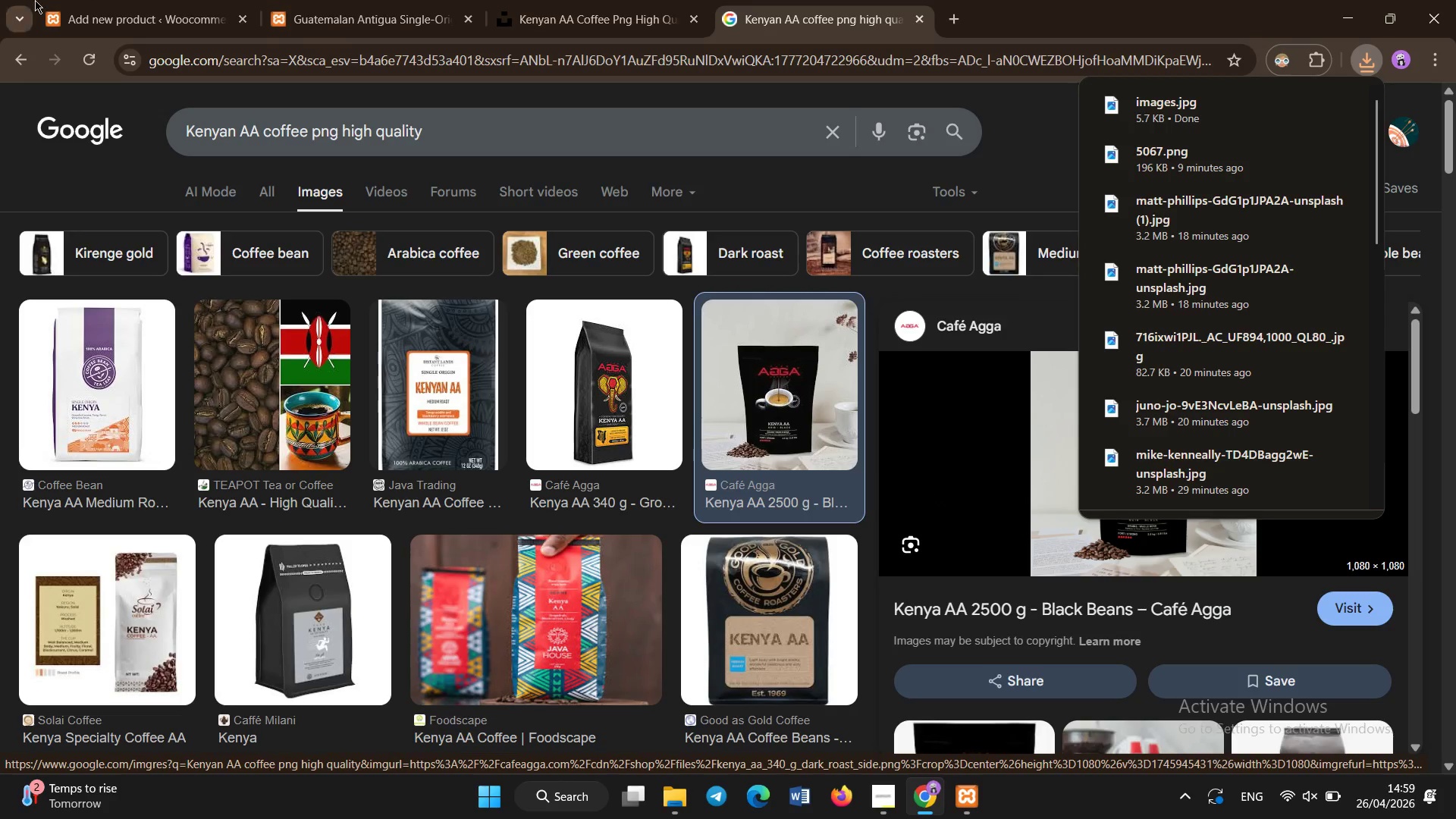 
left_click([124, 0])
 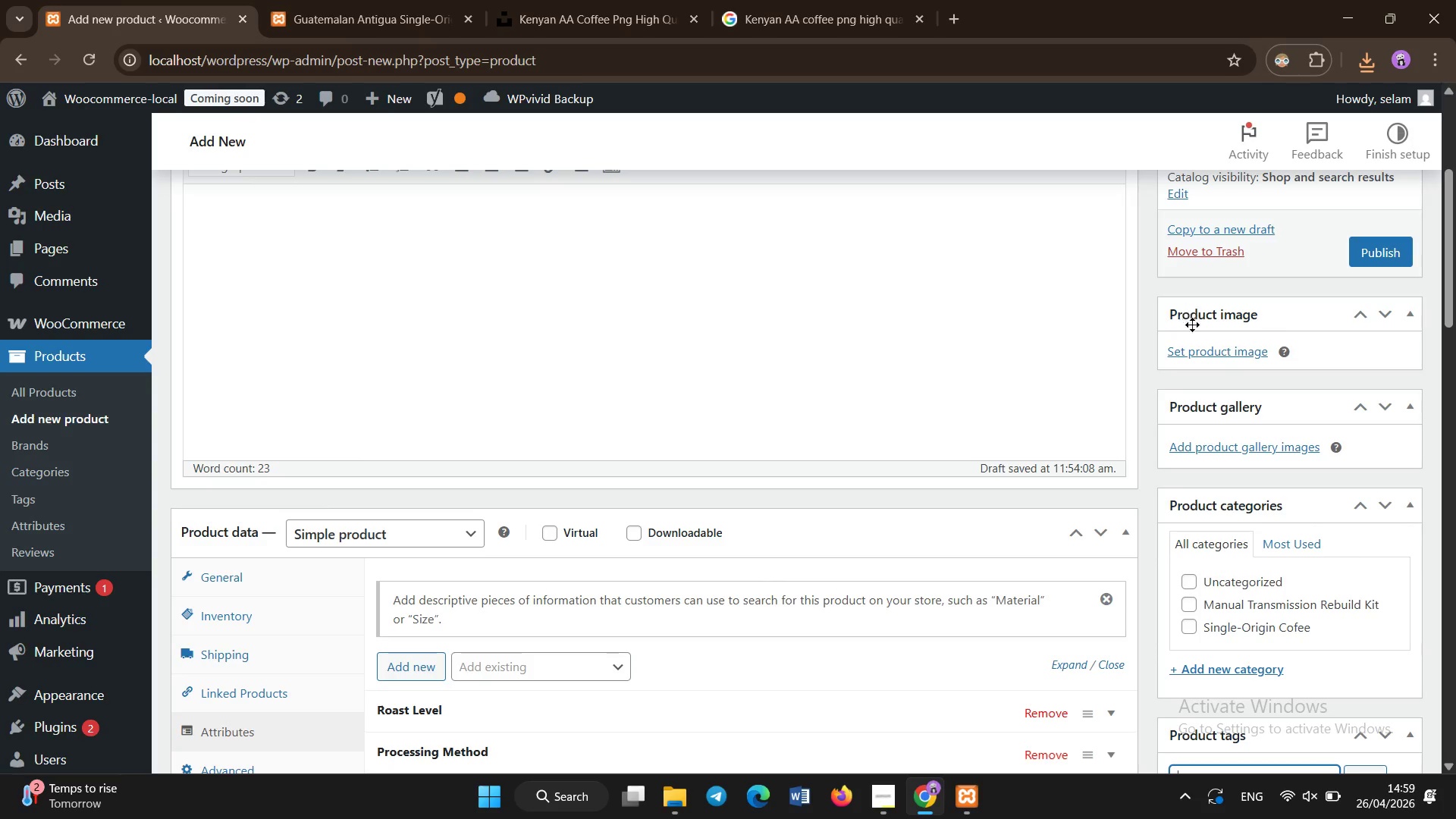 
left_click([1210, 350])
 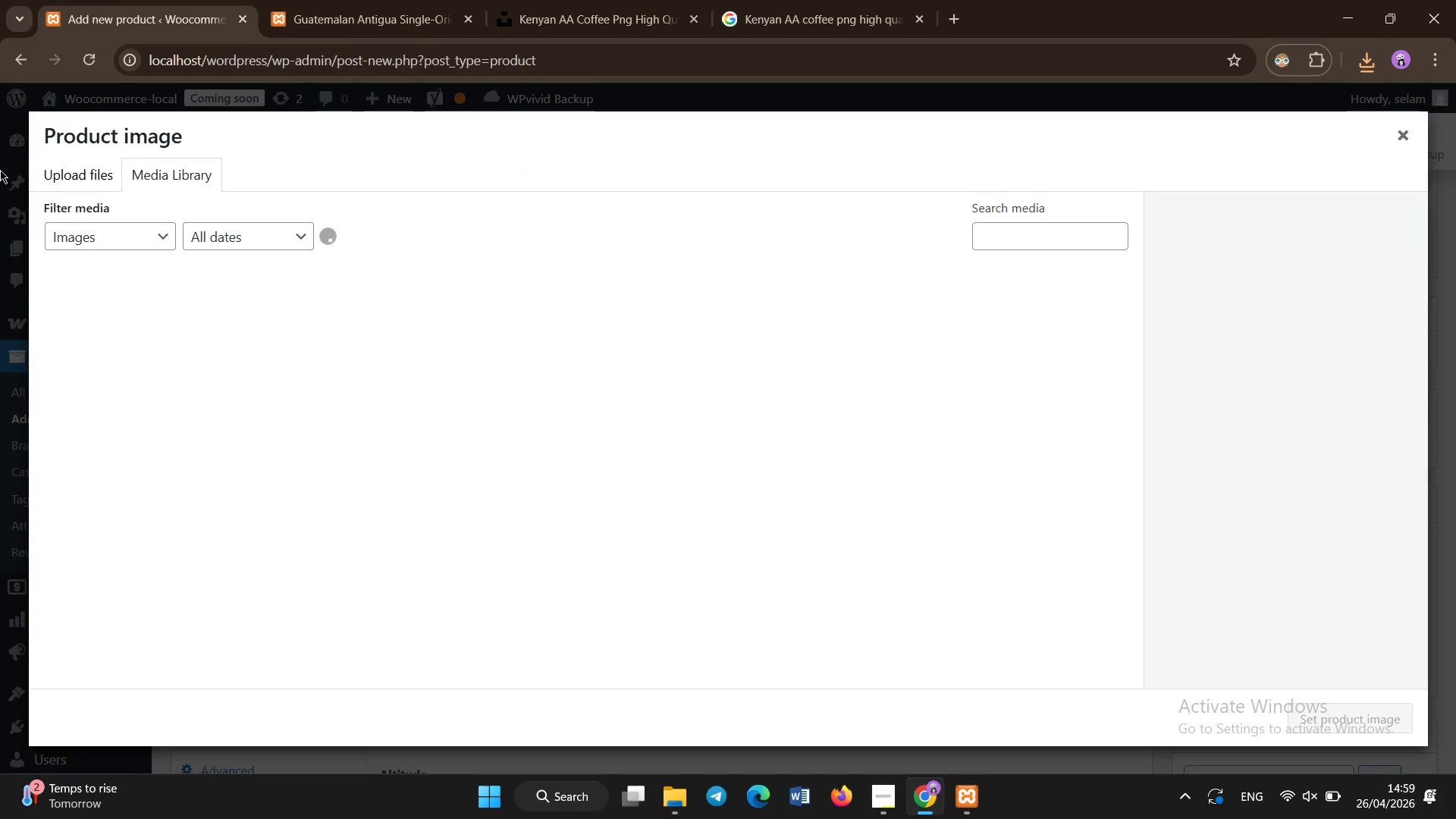 
left_click([94, 175])
 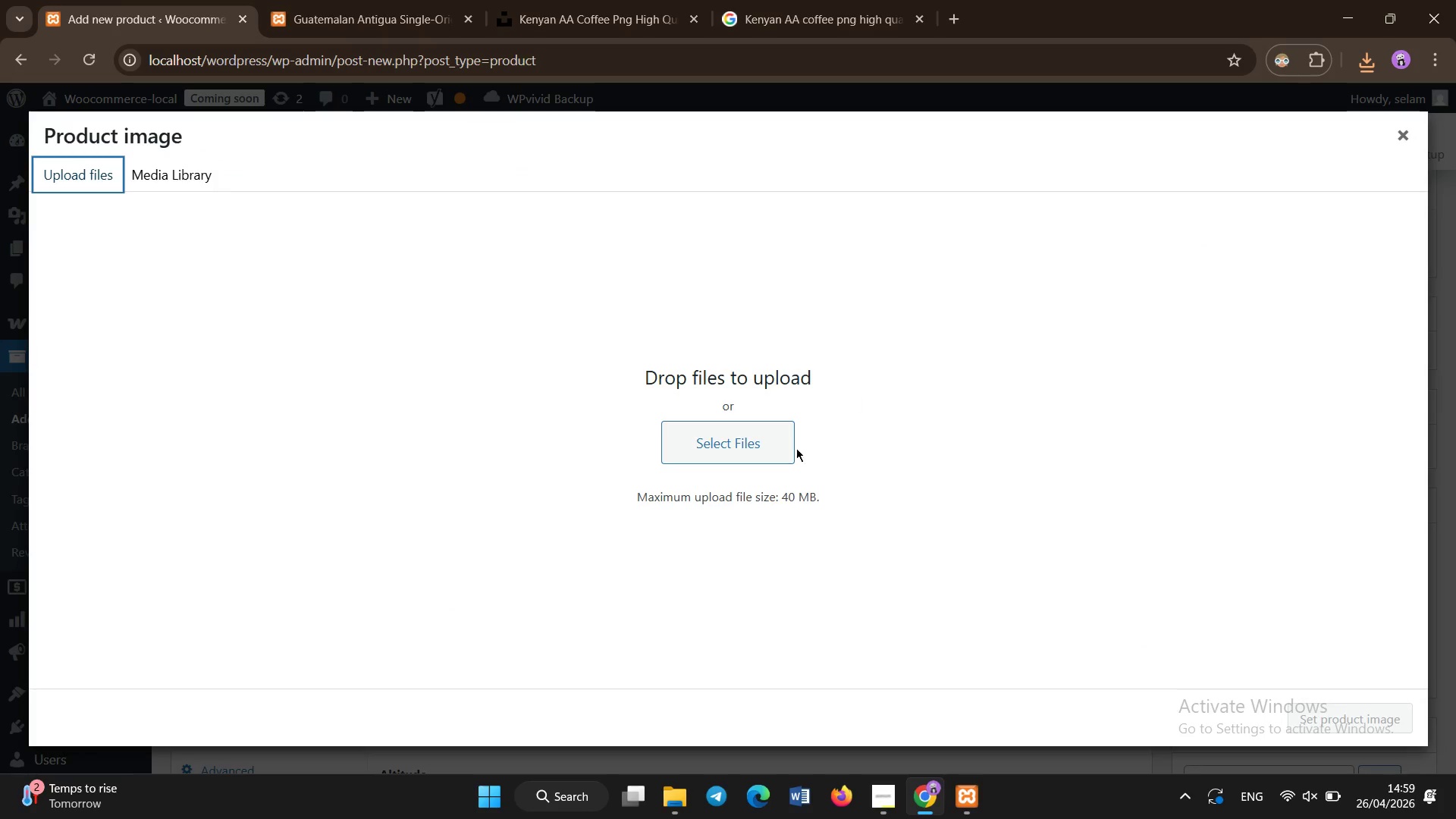 
left_click([770, 439])
 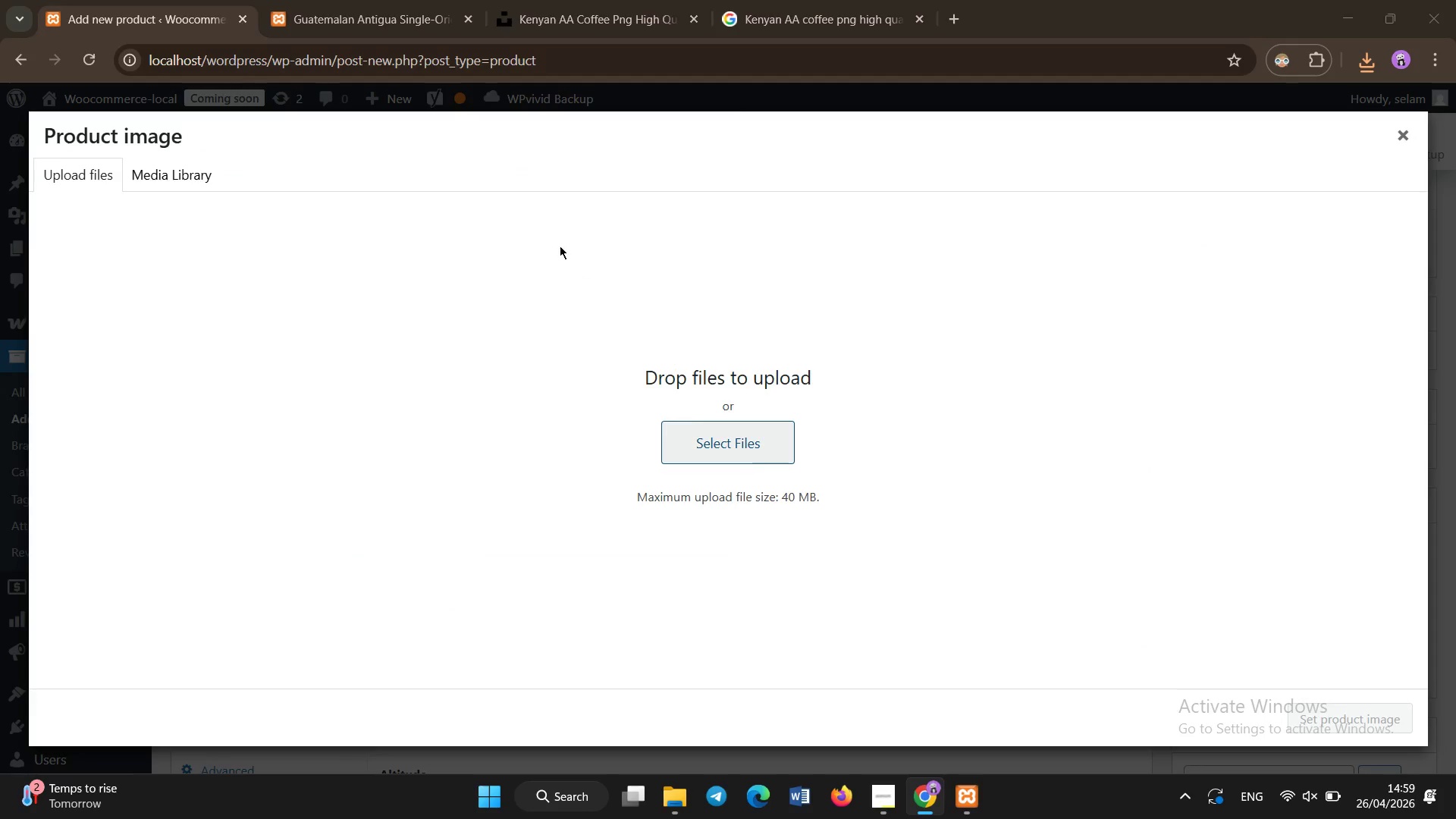 
left_click([560, 246])
 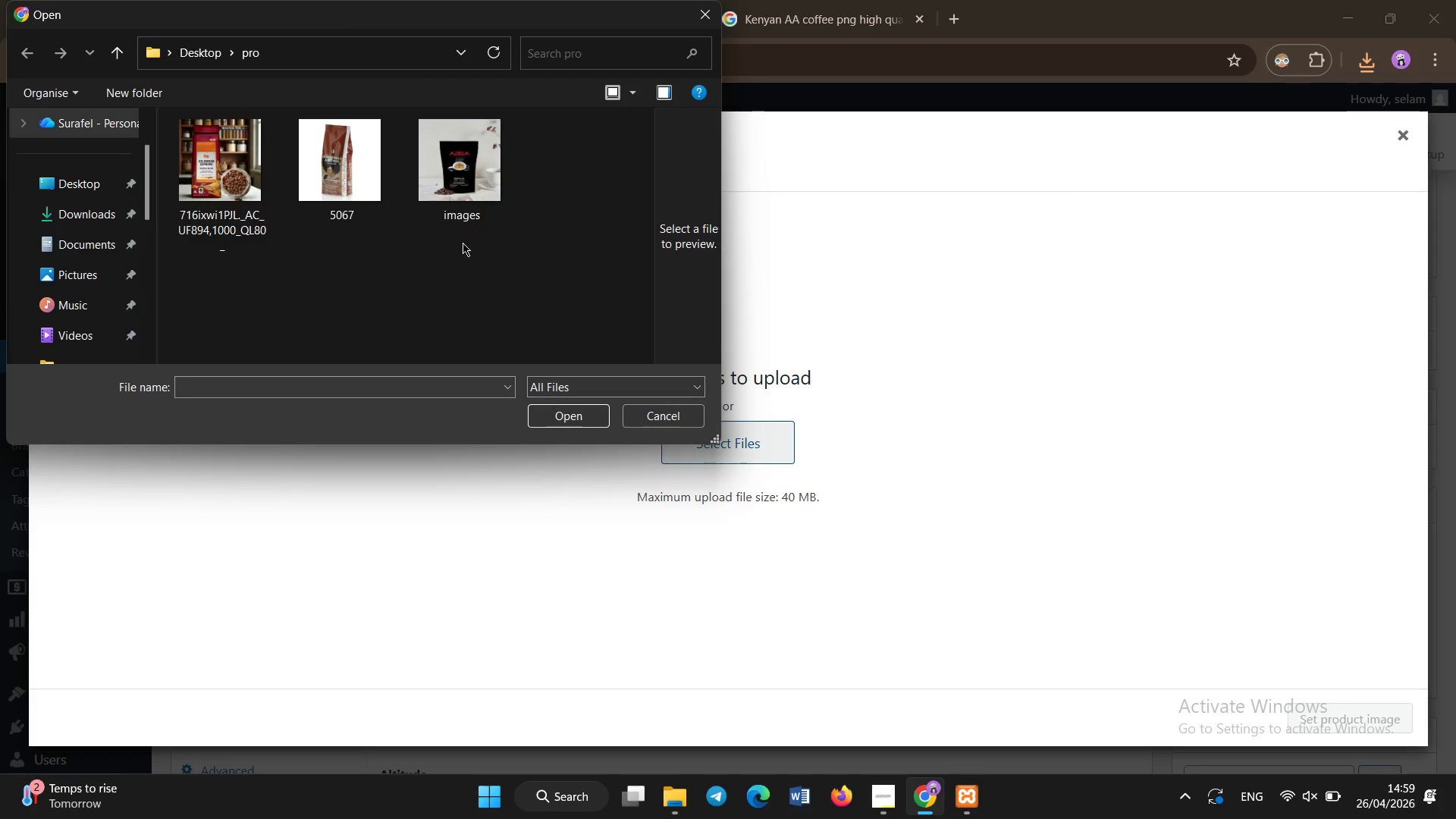 
left_click([466, 182])
 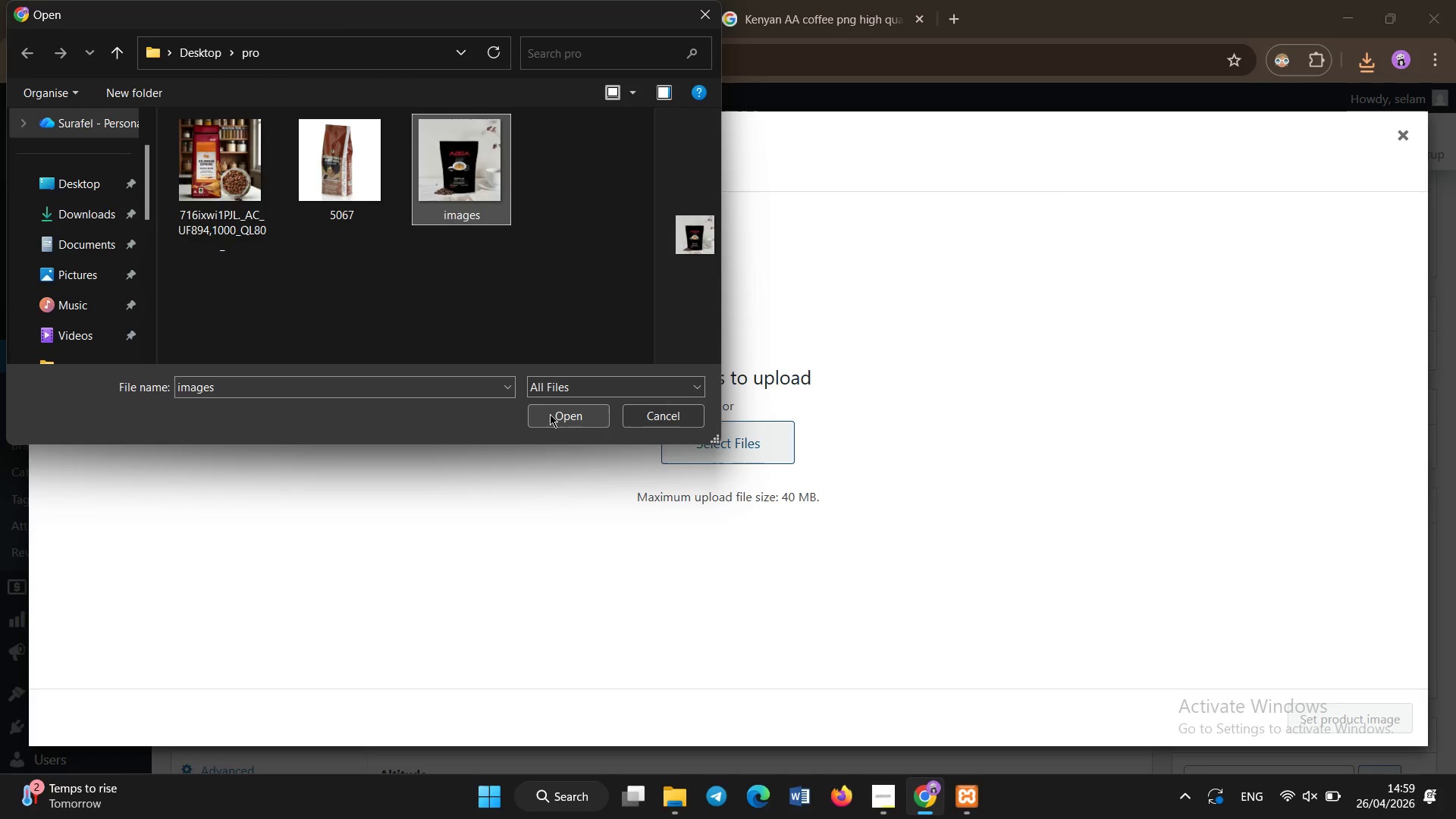 
left_click([551, 418])
 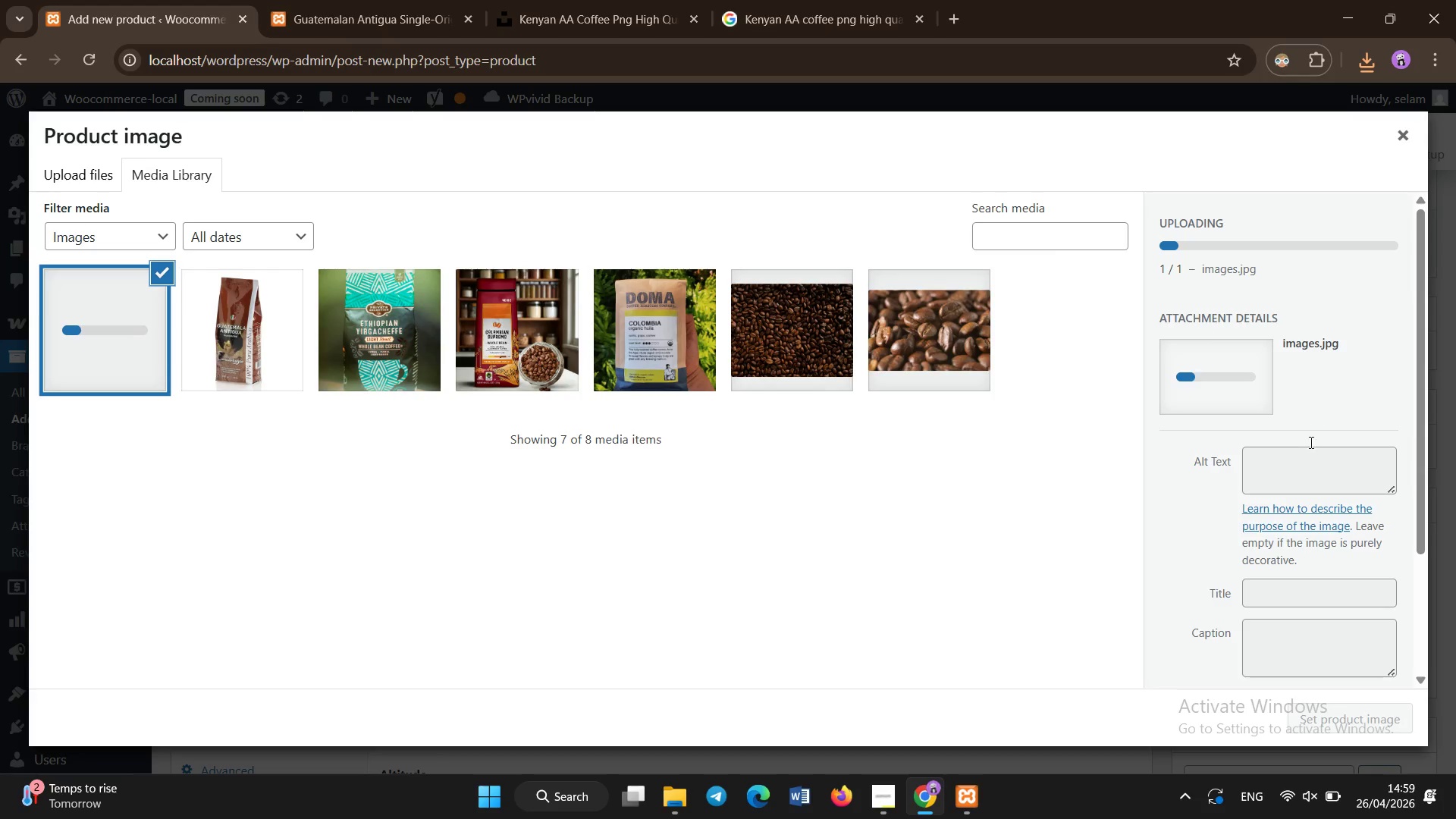 
left_click([1304, 463])
 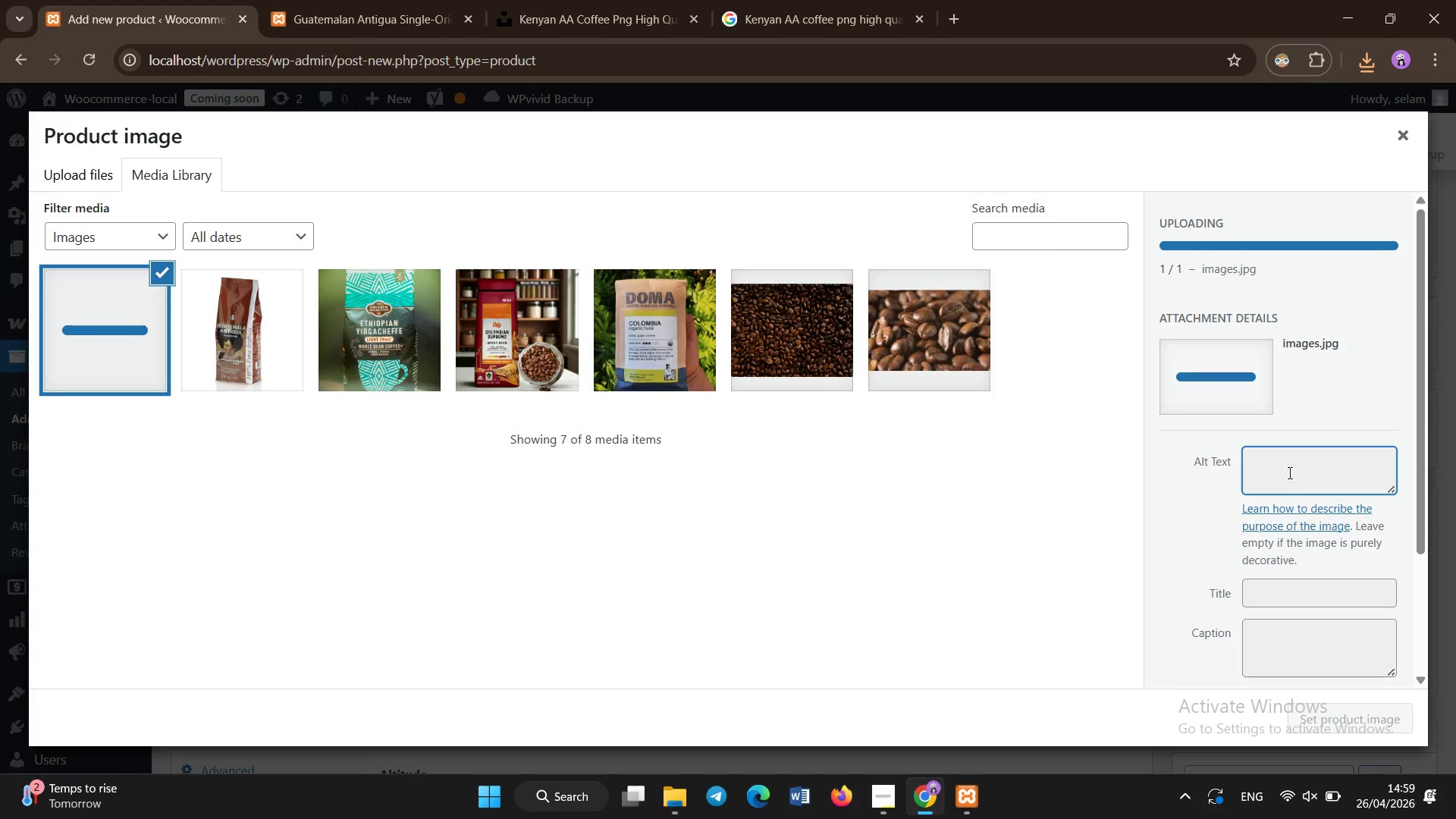 
left_click([1290, 473])
 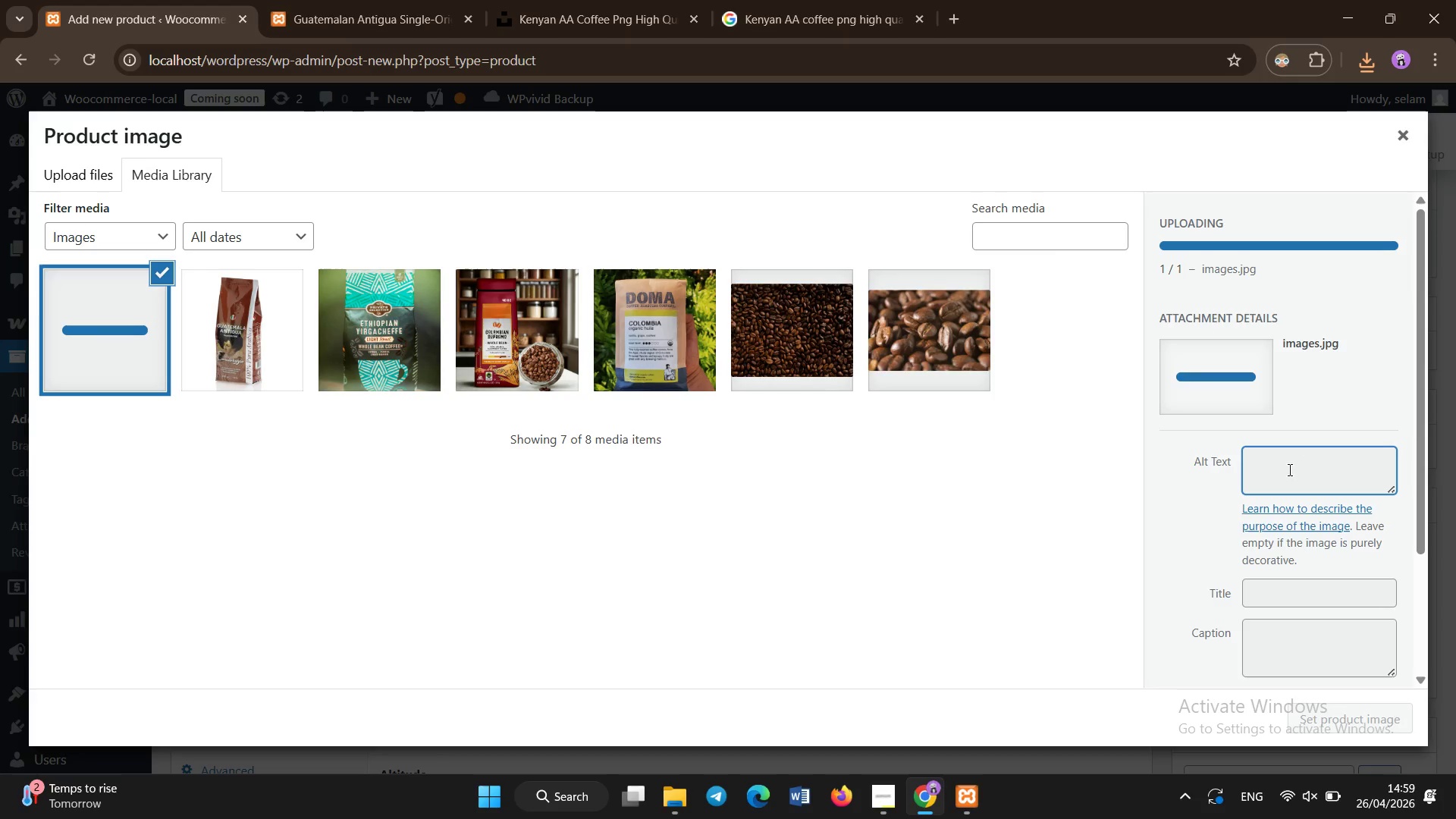 
left_click([1290, 470])
 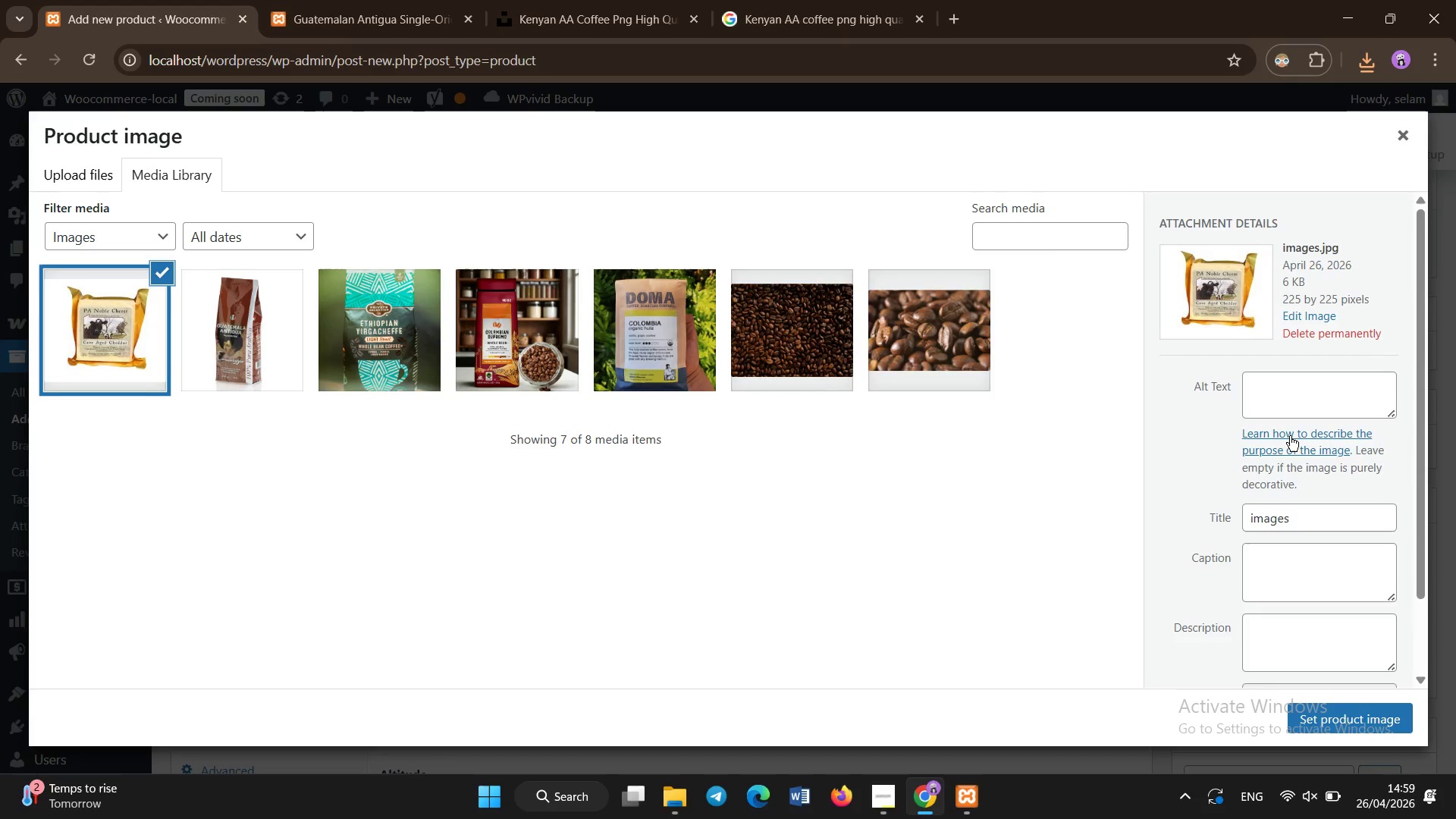 
left_click([1294, 366])
 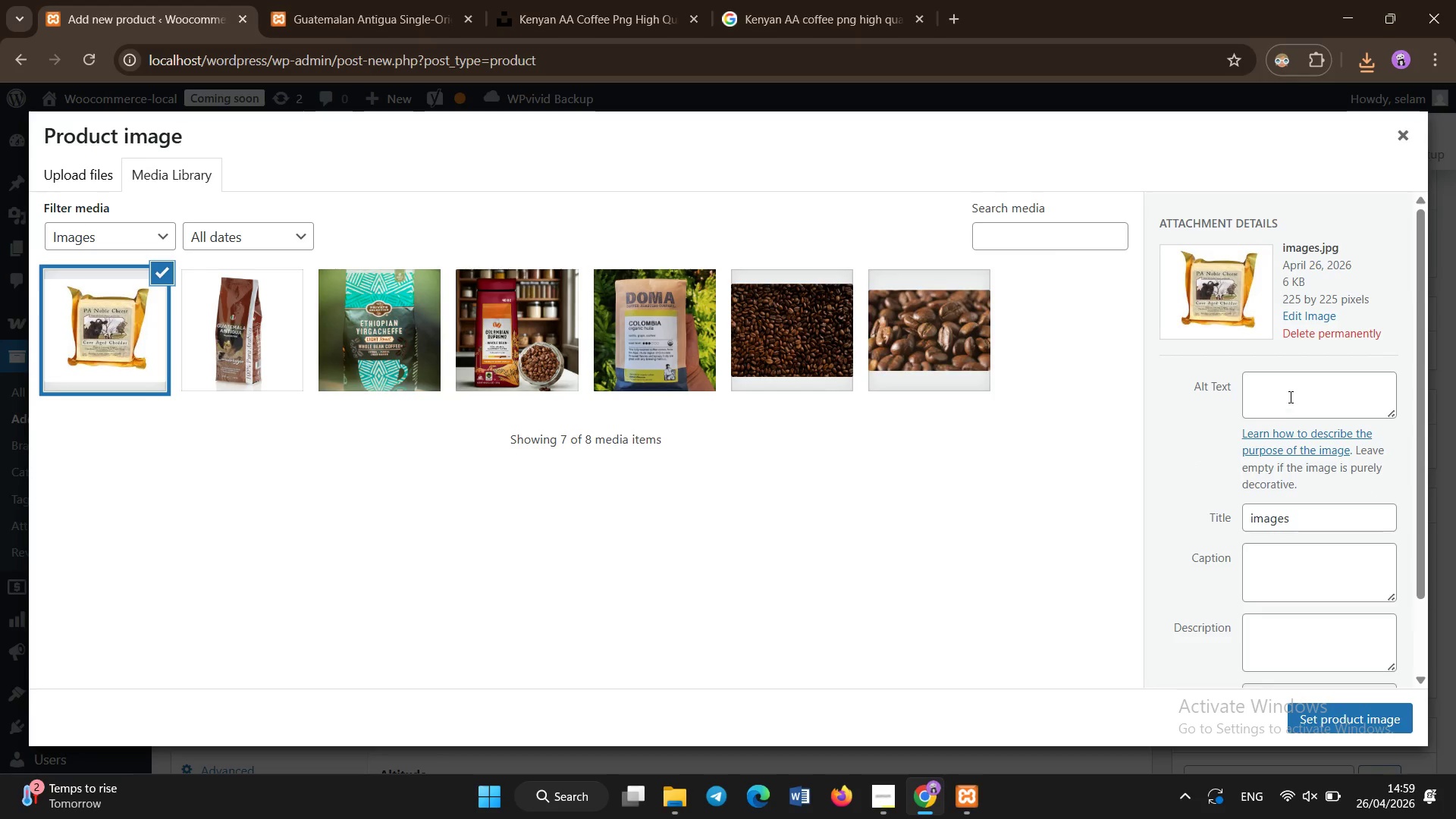 
left_click([1291, 397])
 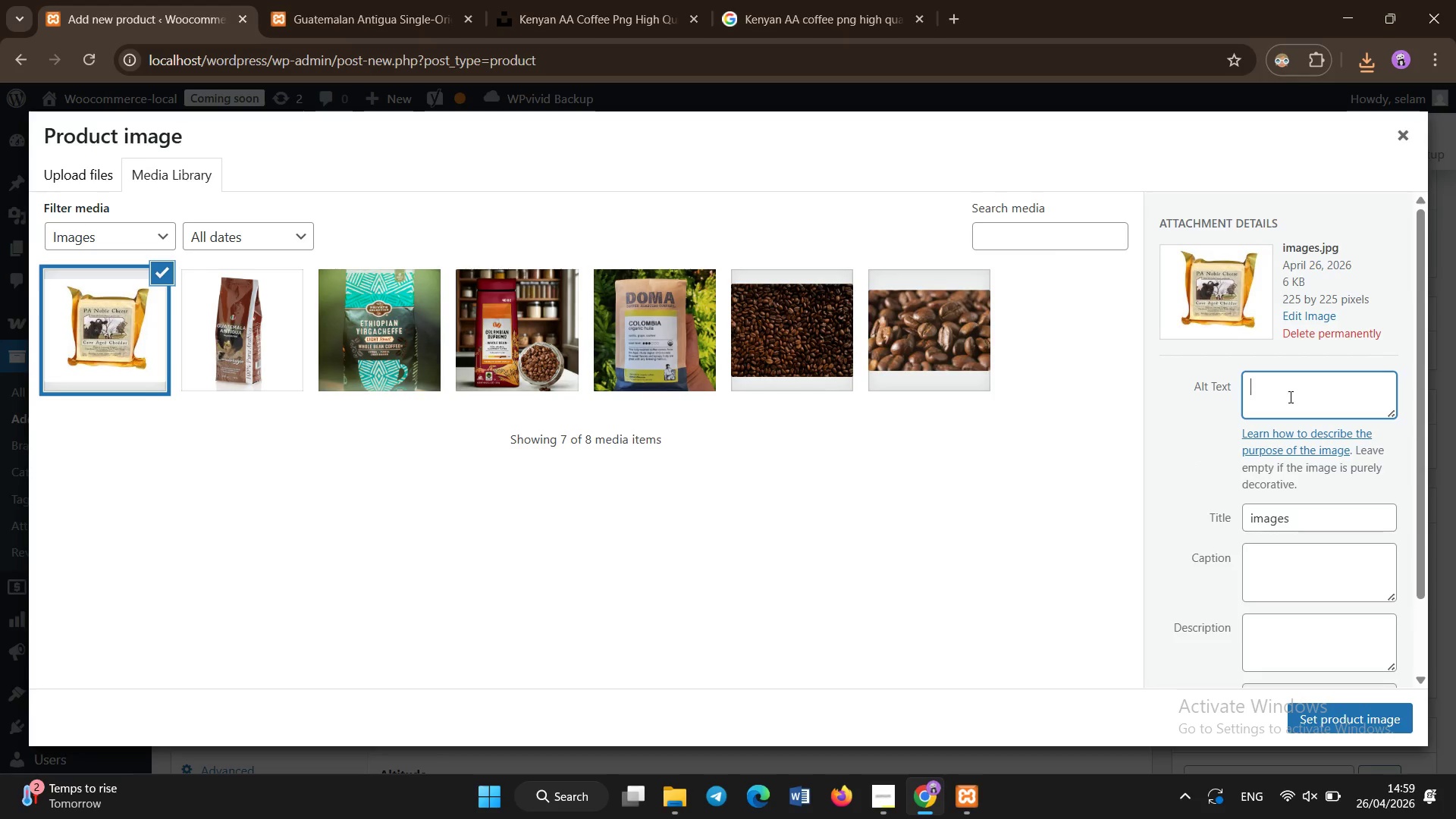 
type(SMA)
key(Backspace)
key(Backspace)
key(Backspace)
type(S)
 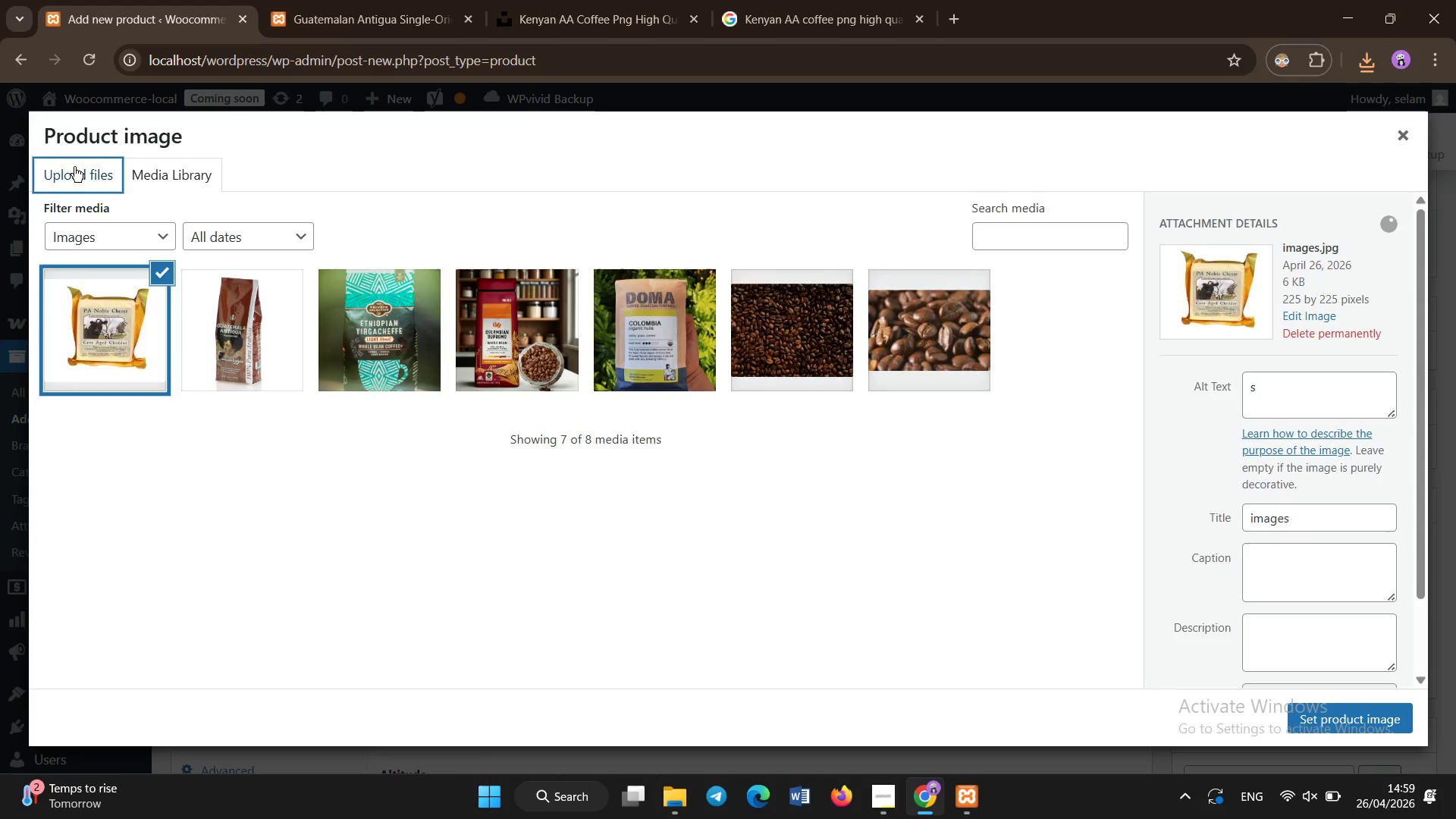 
left_click([719, 457])
 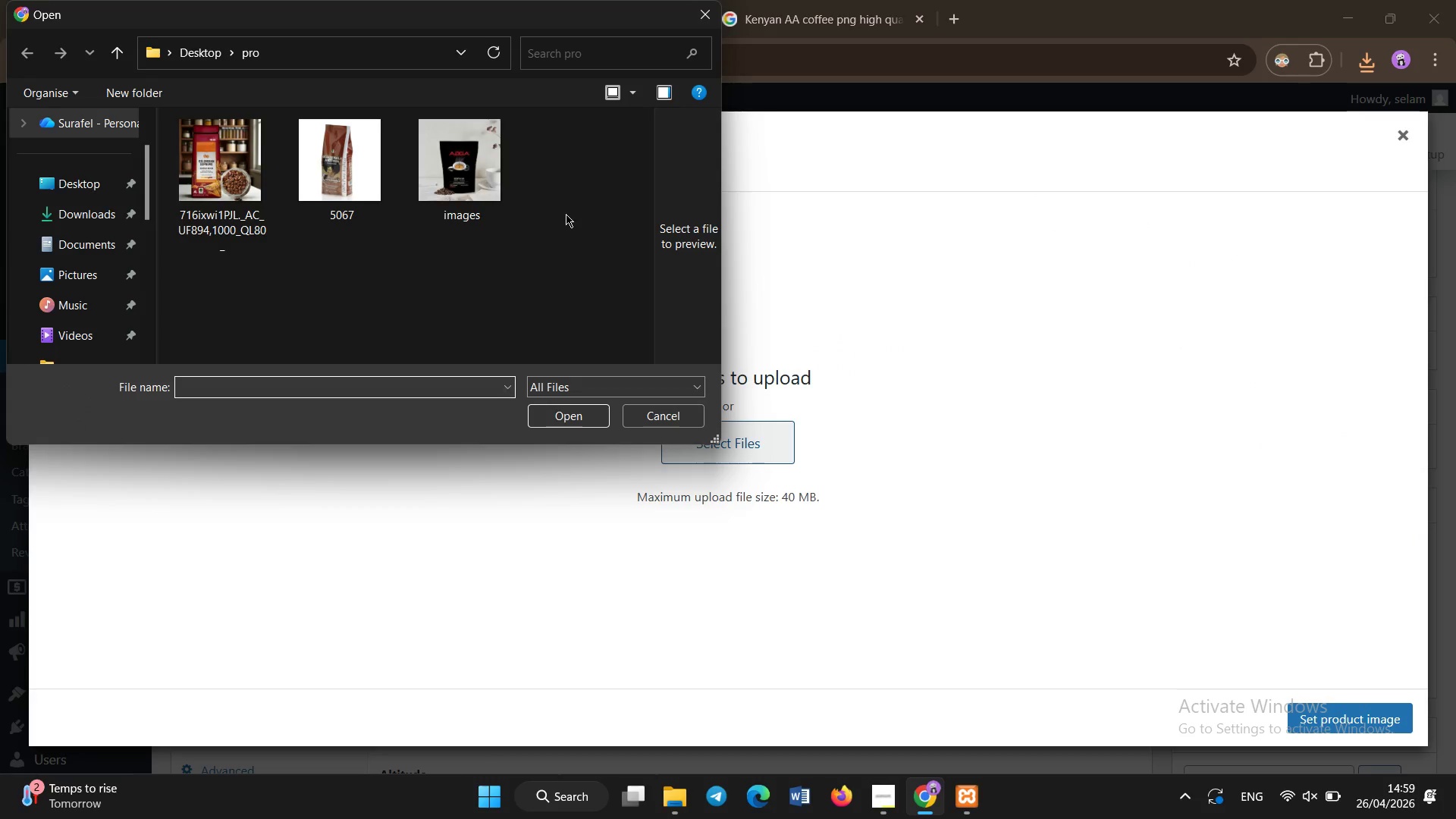 
left_click([488, 205])
 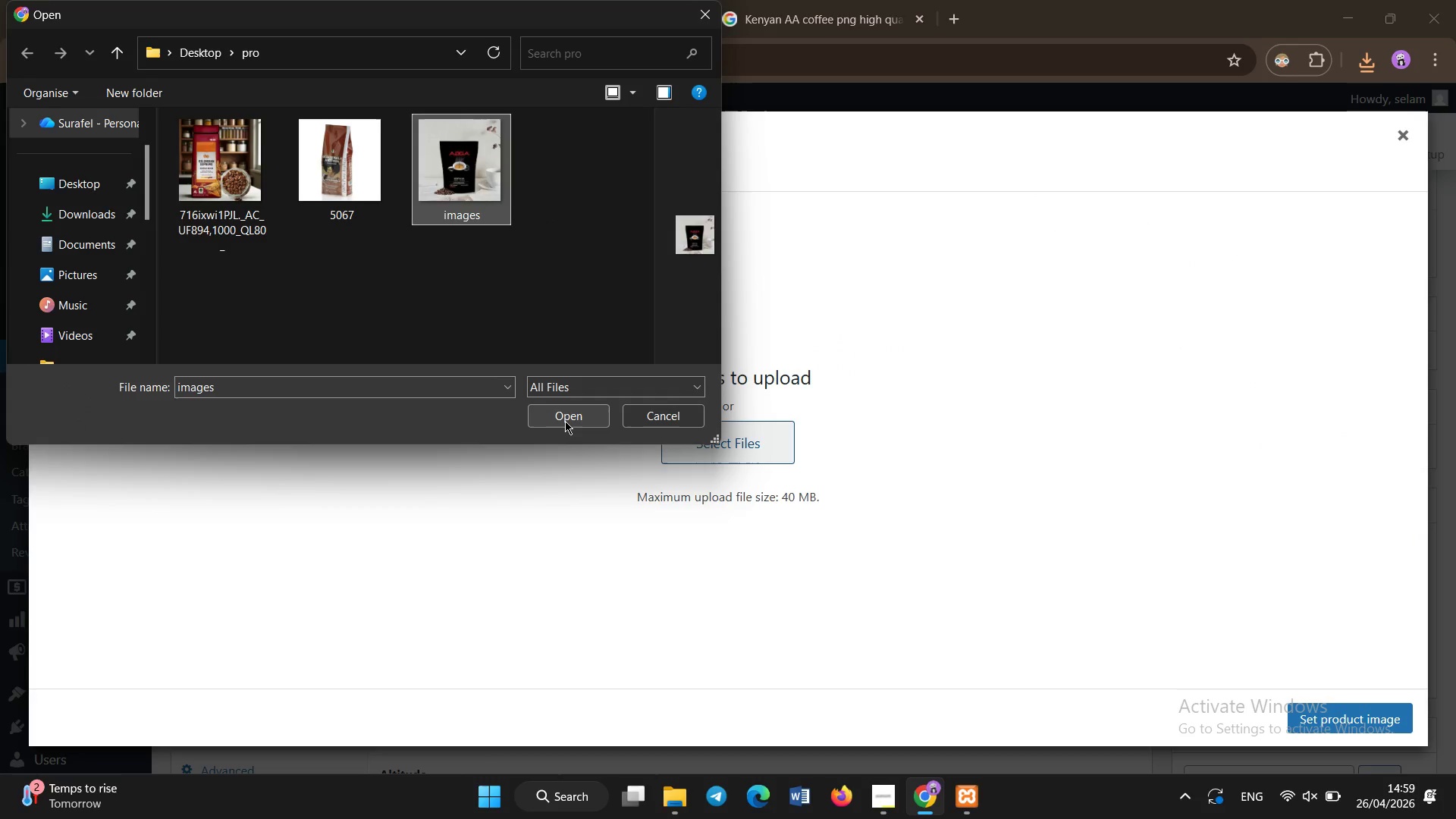 
left_click([565, 421])
 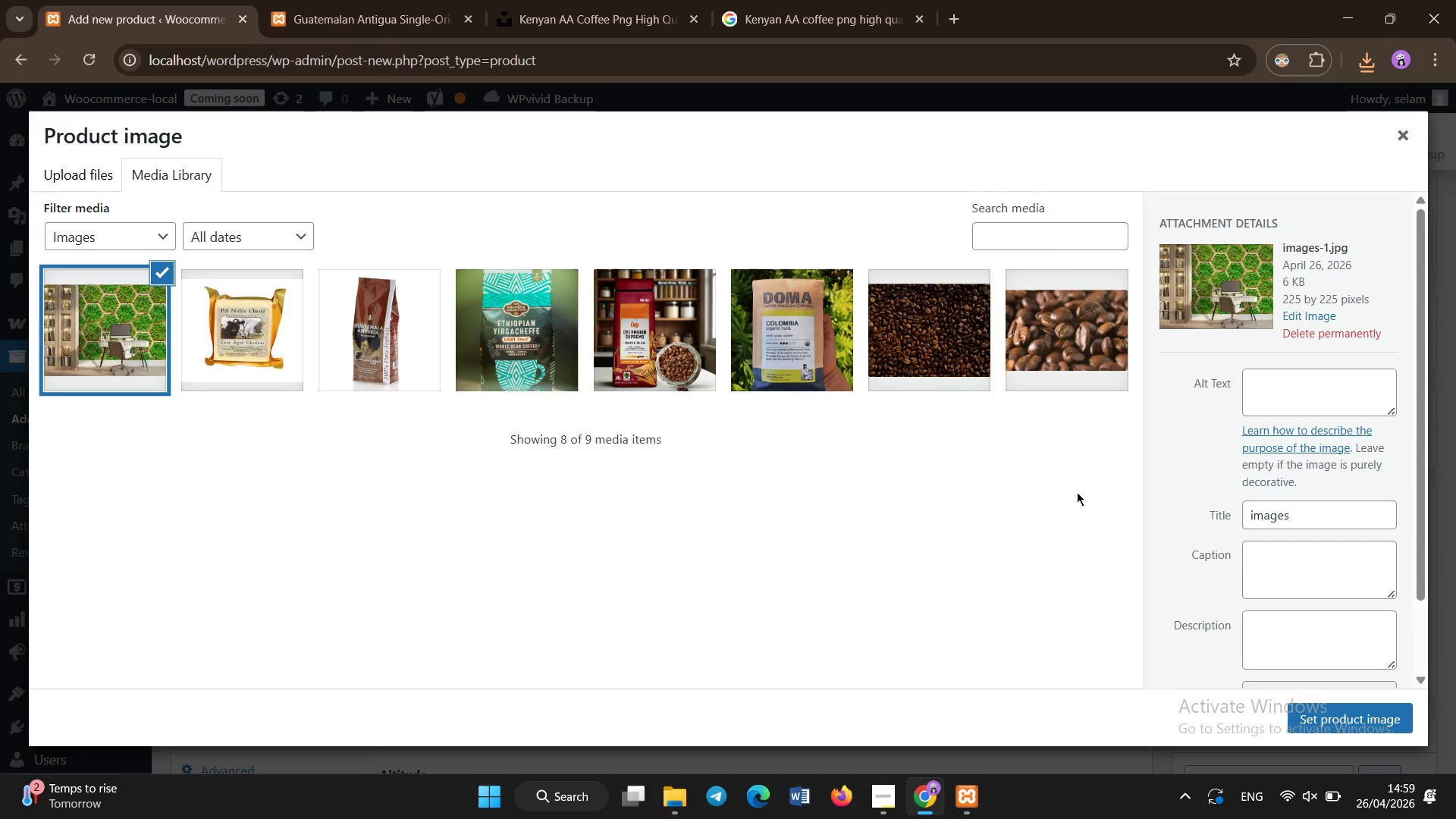 
wait(12.78)
 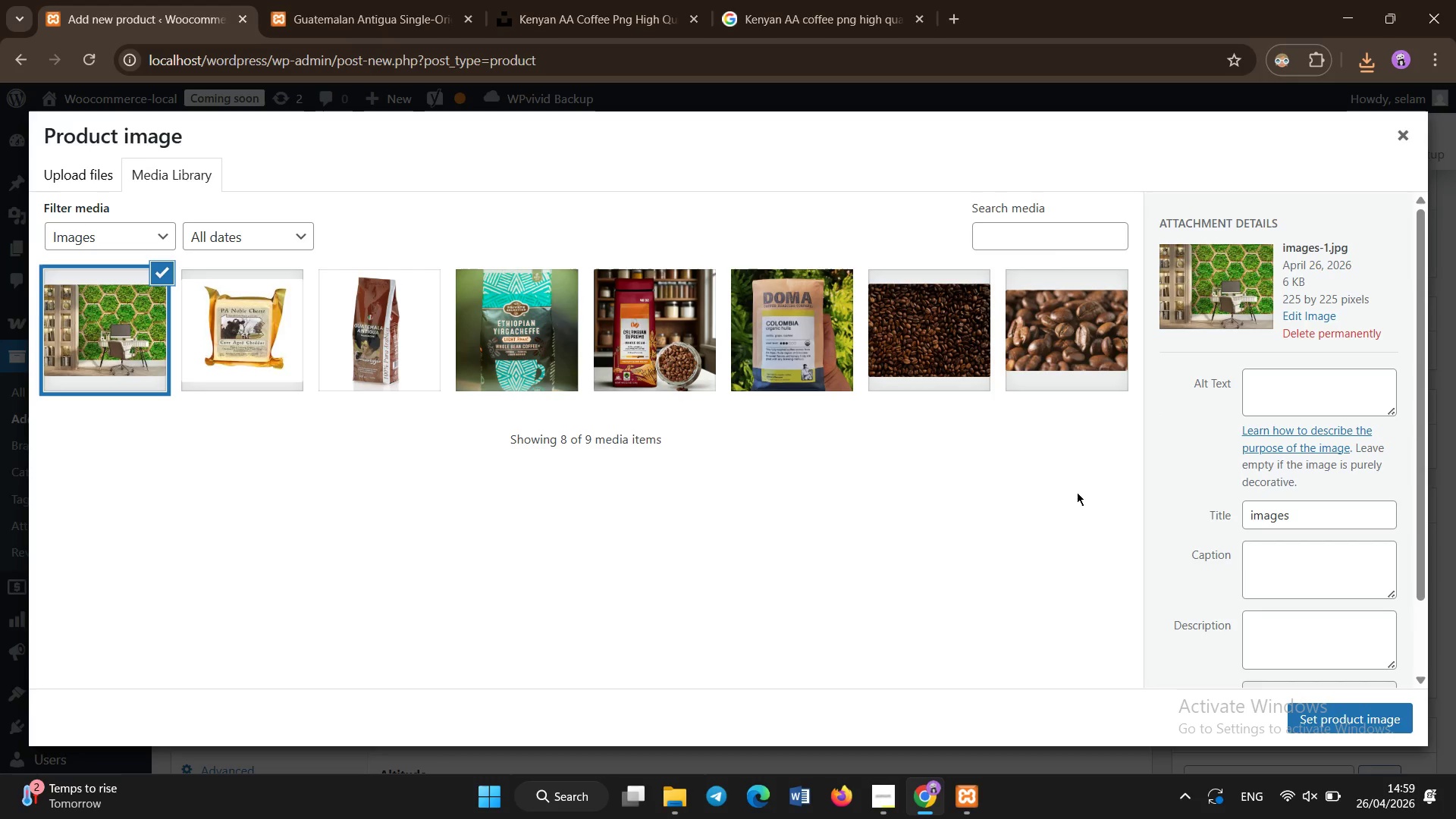 
left_click([93, 179])
 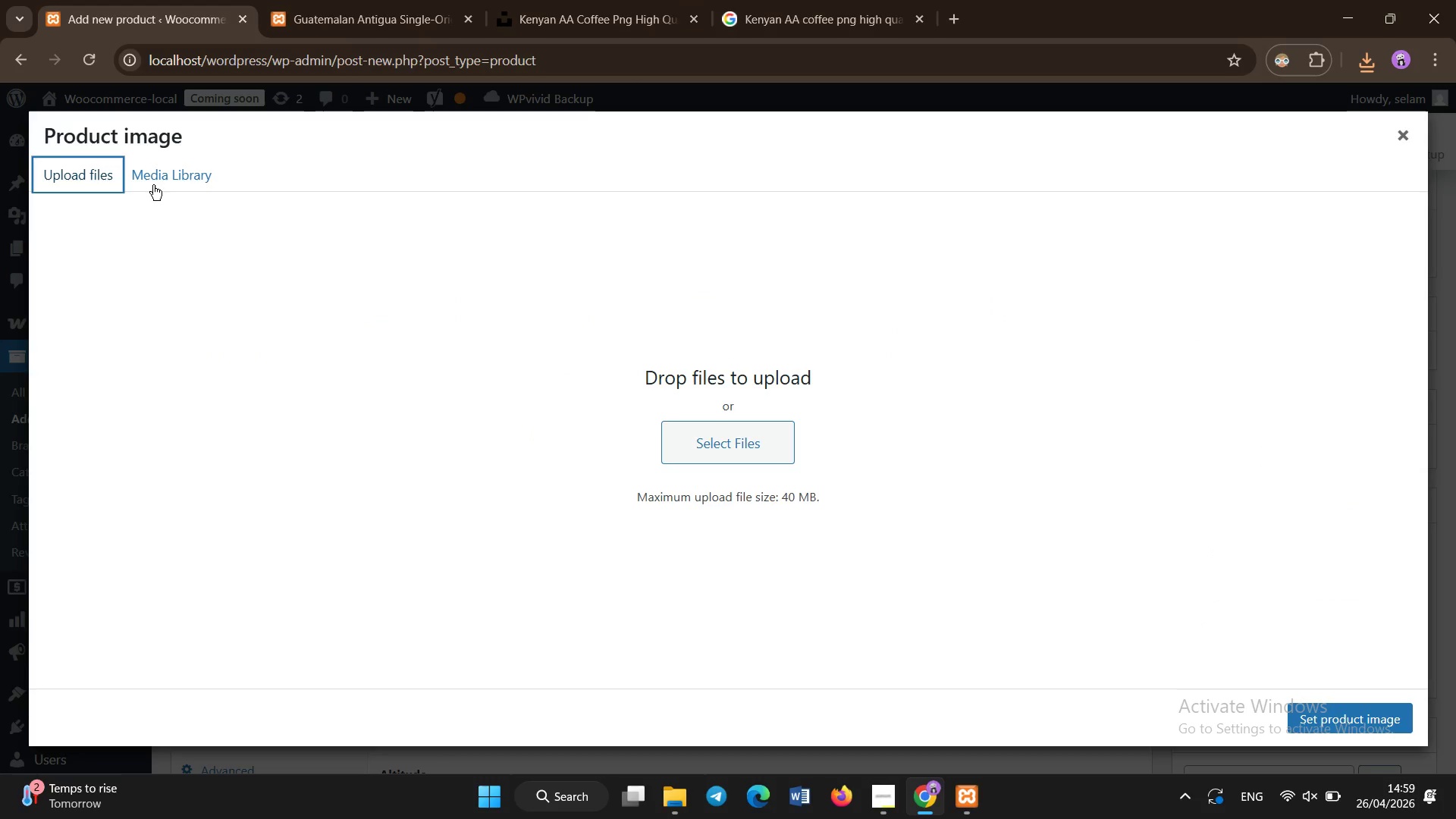 
left_click([155, 184])
 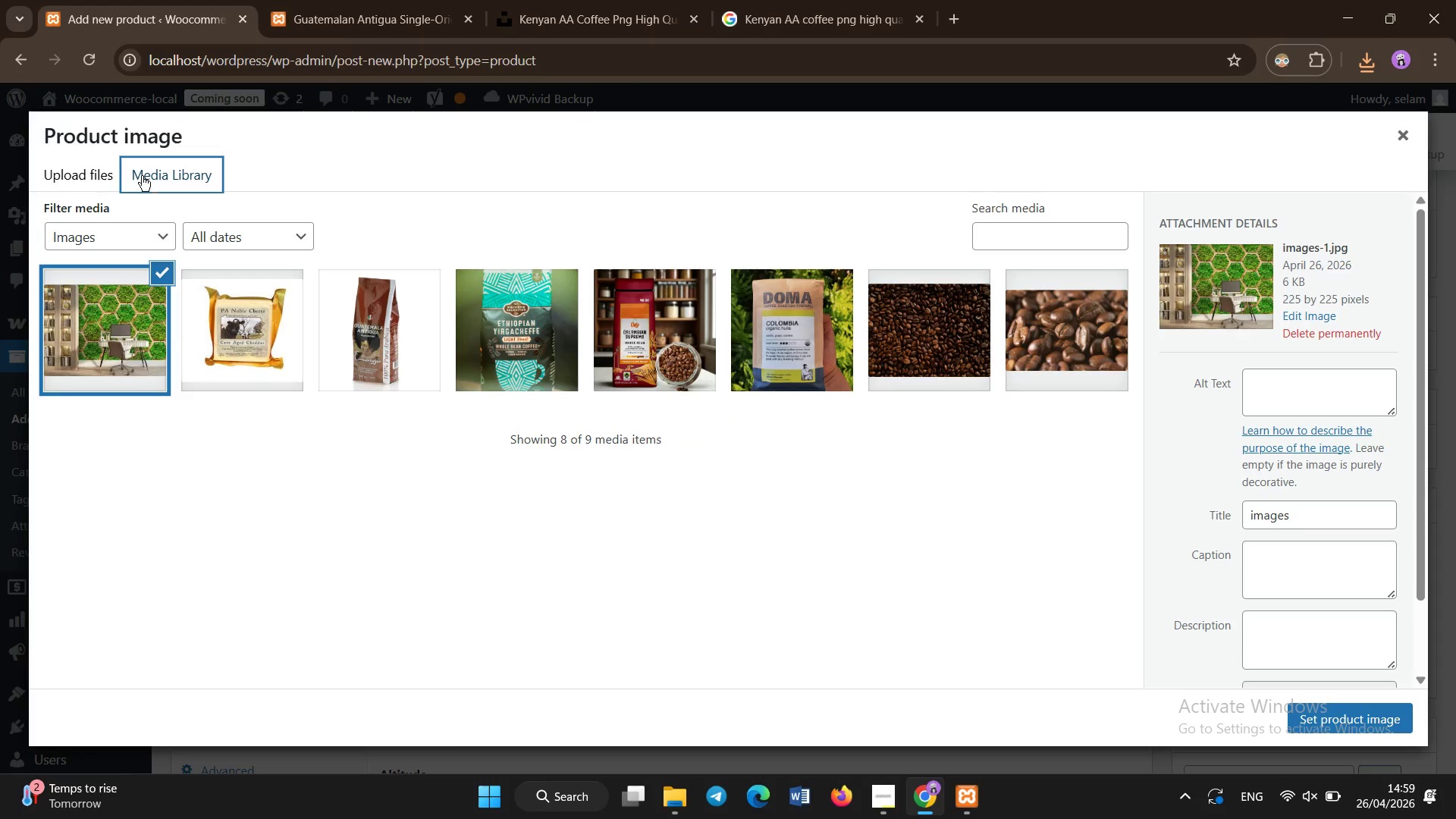 
left_click([106, 180])
 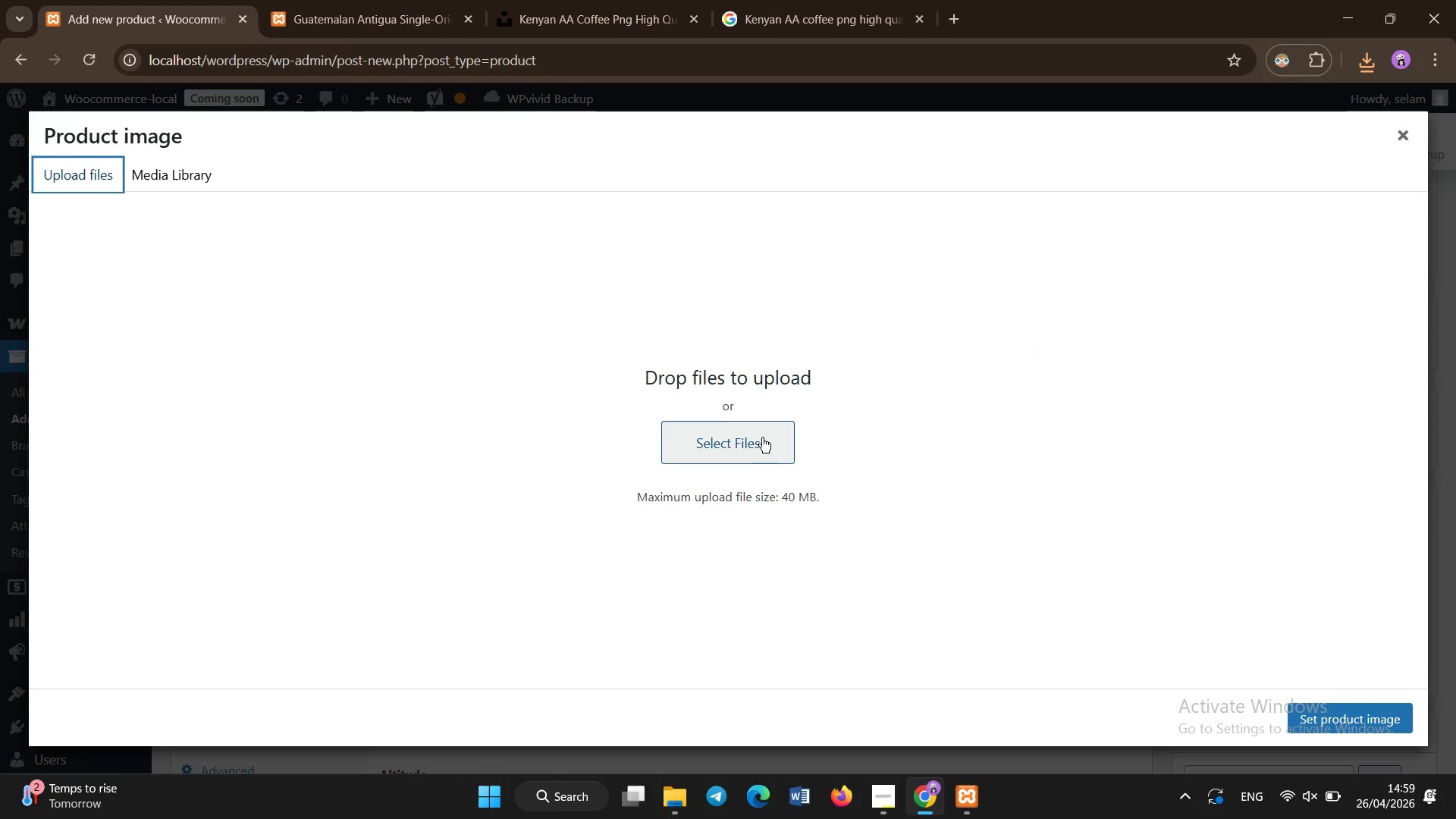 
left_click([763, 441])
 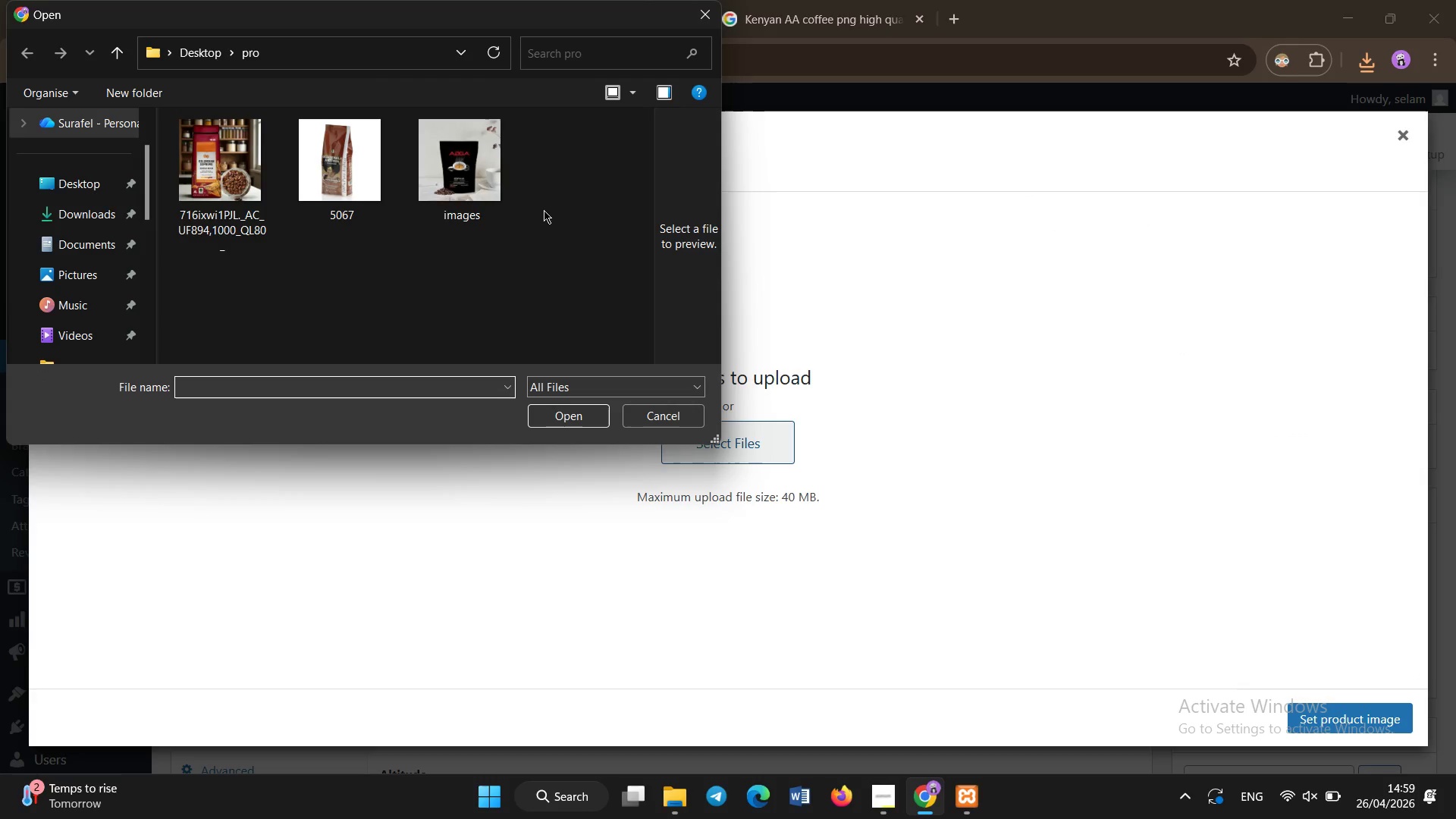 
left_click([488, 180])
 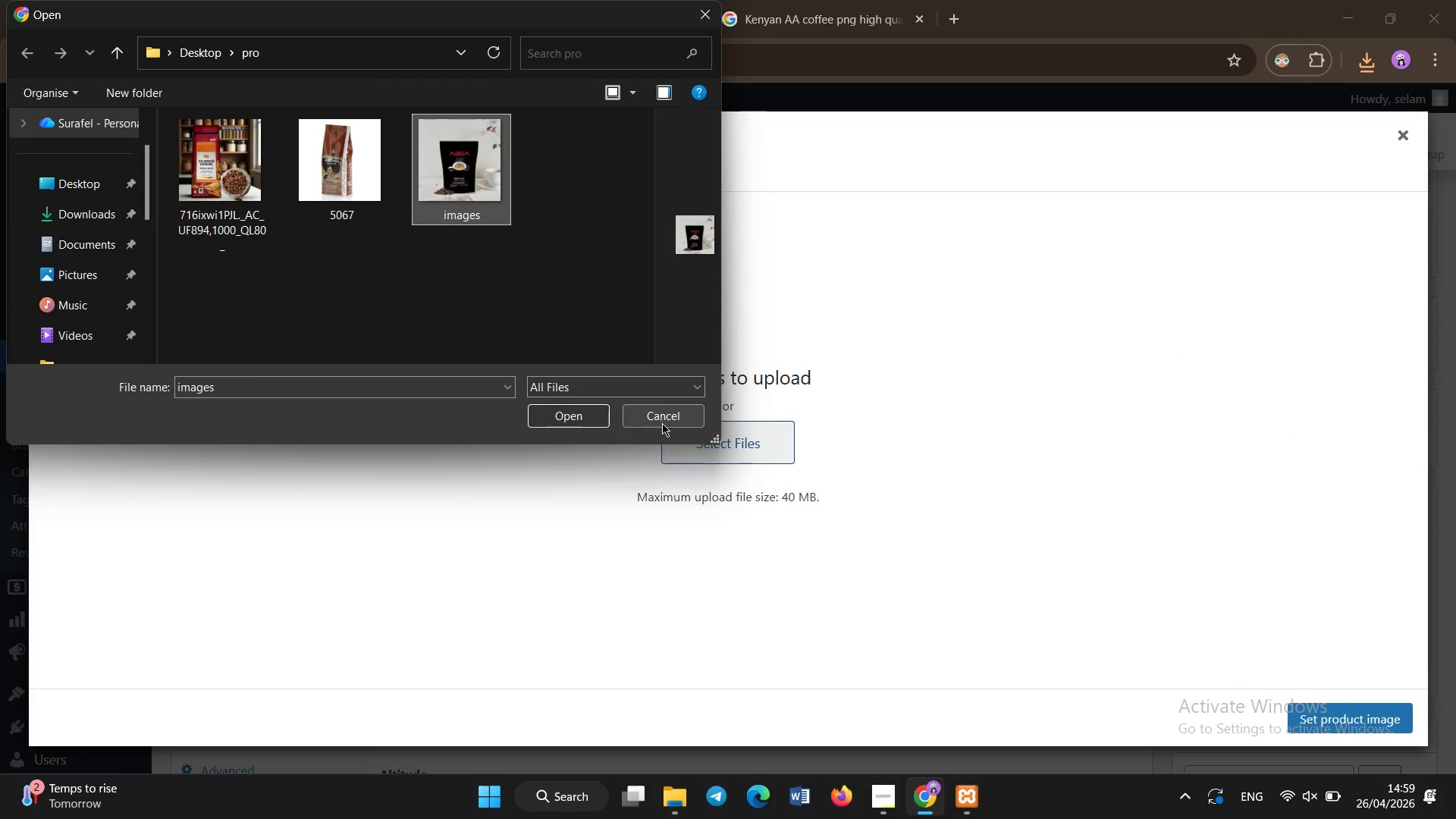 
left_click([652, 391])
 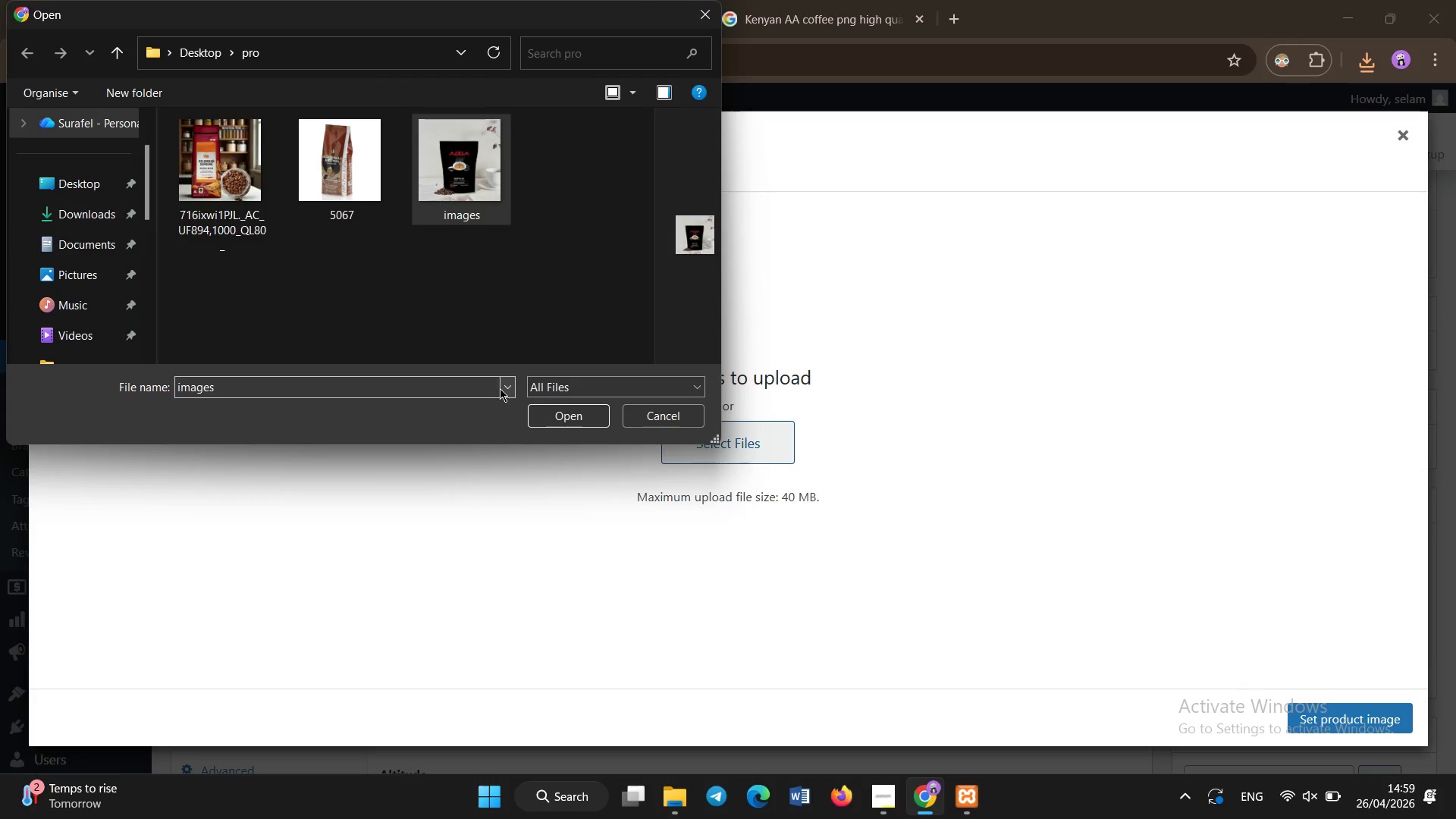 
double_click([500, 388])
 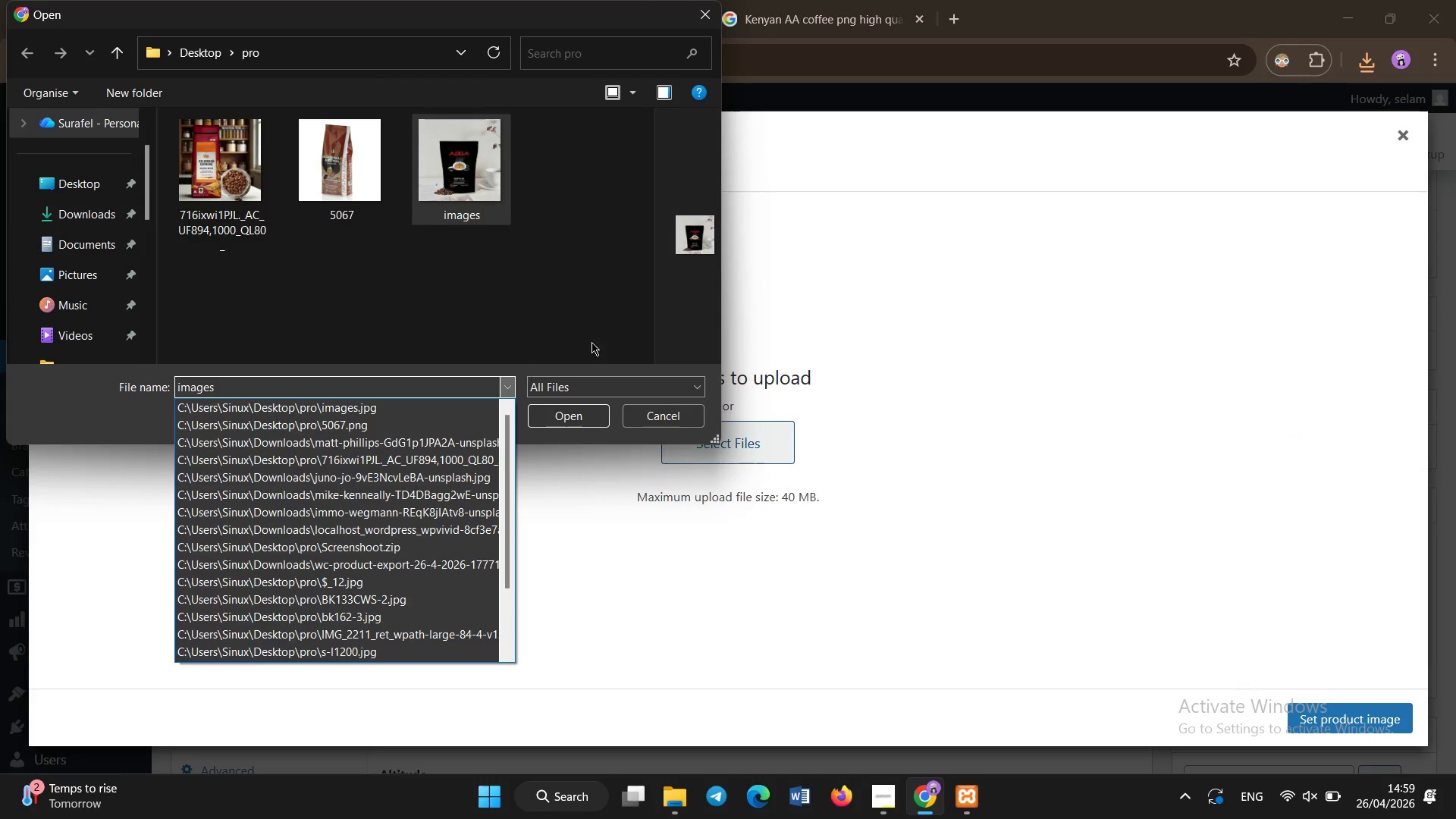 
left_click([592, 293])
 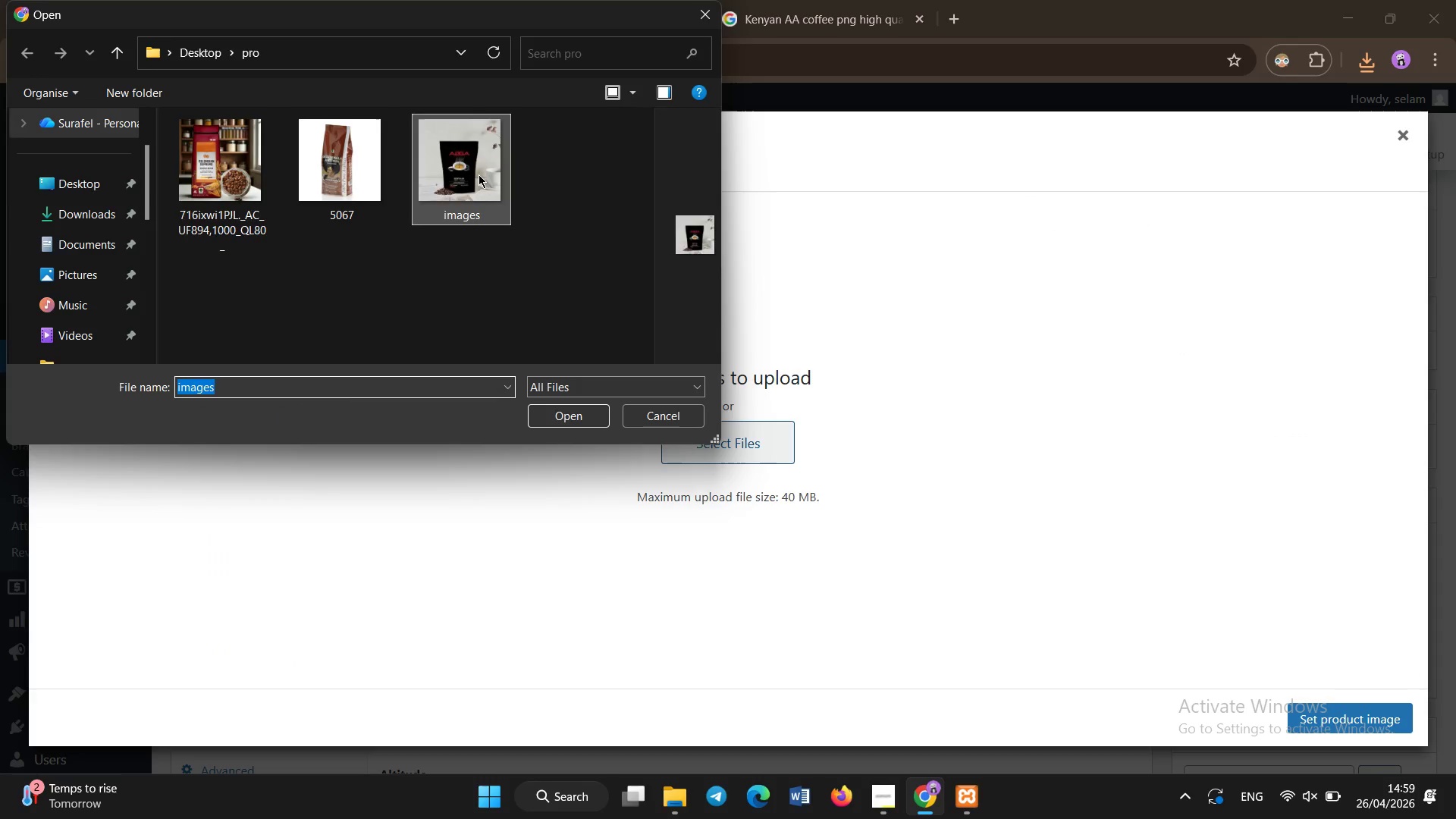 
double_click([479, 174])
 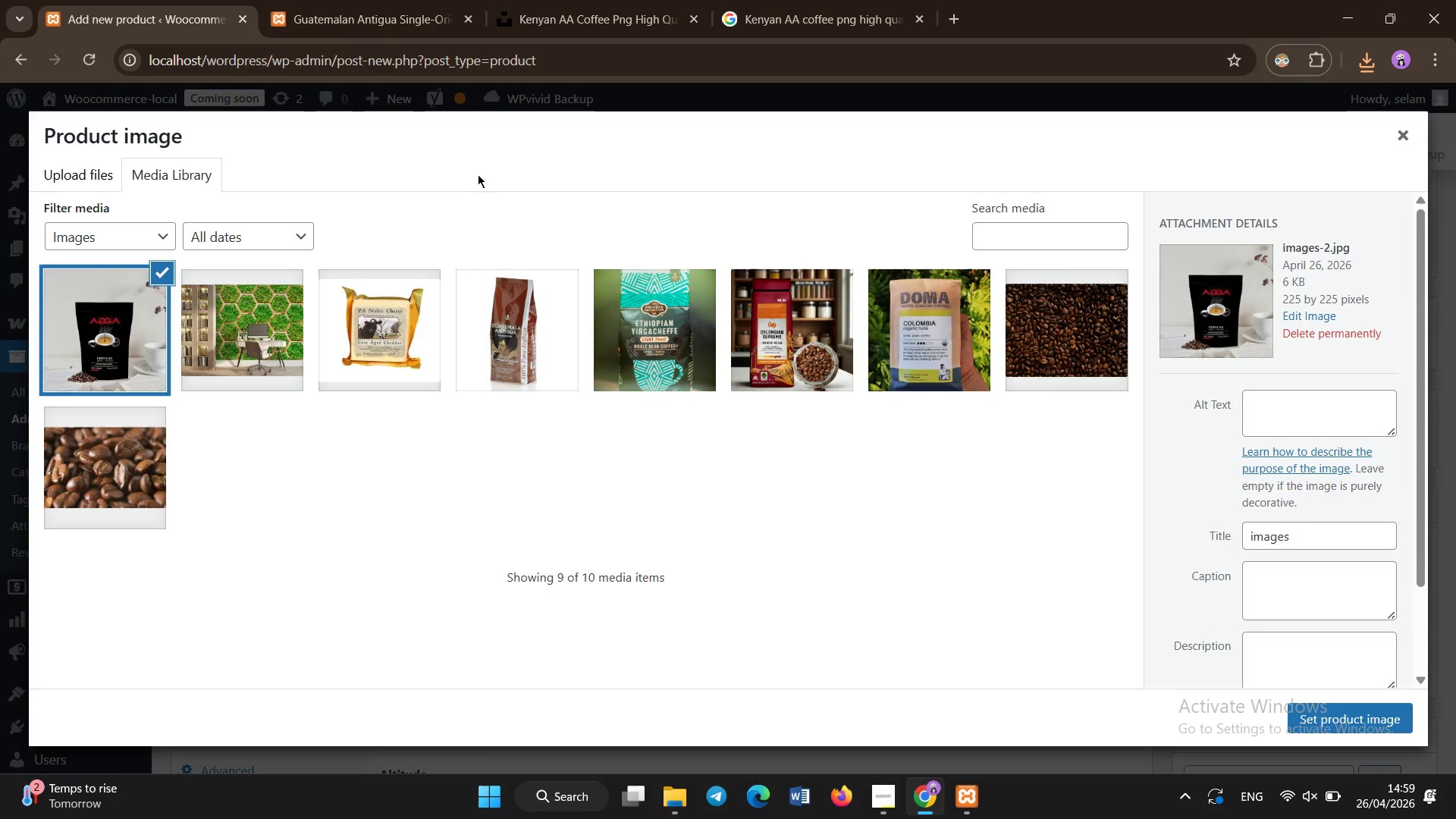 
left_click([1268, 420])
 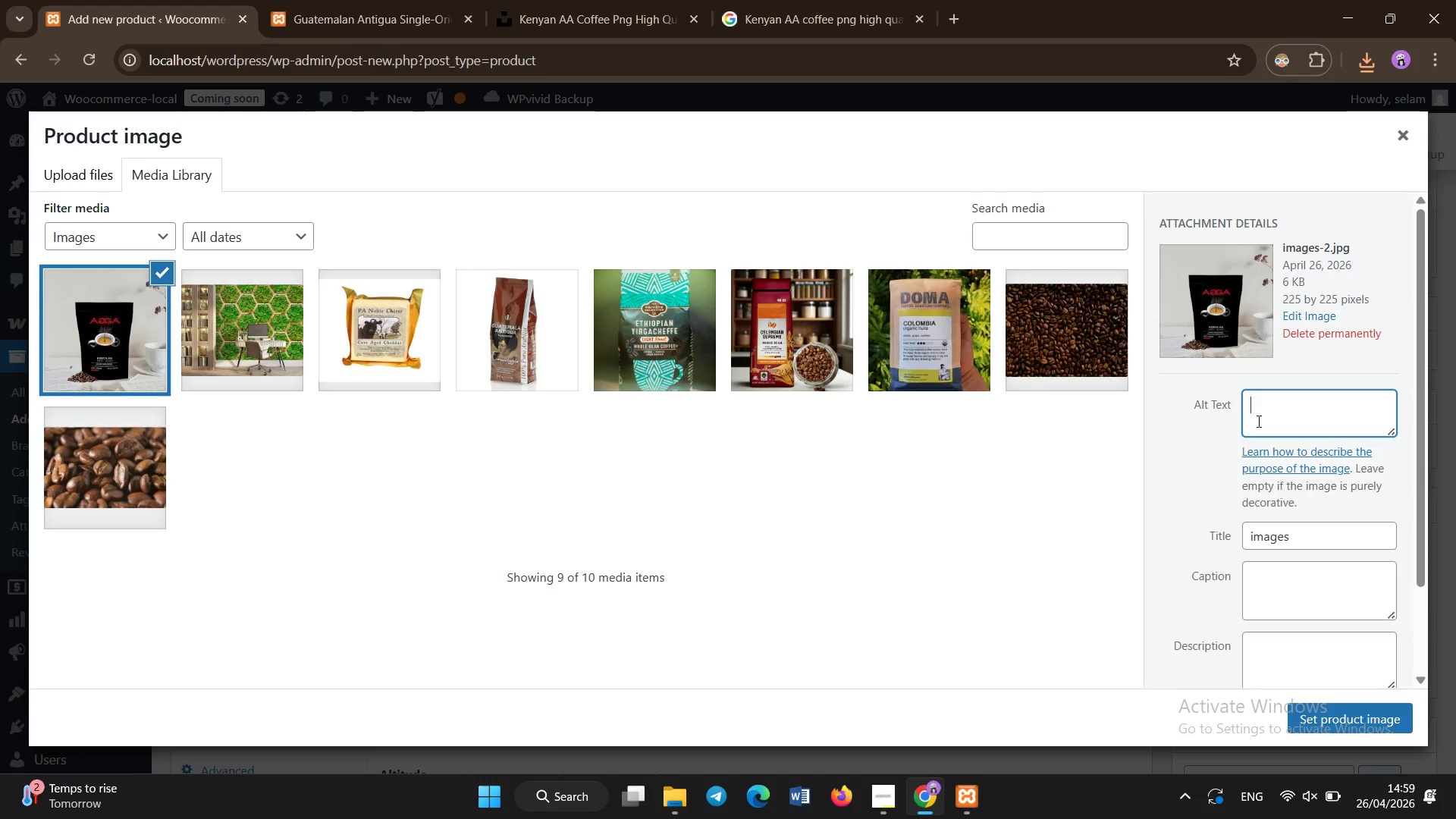 
hold_key(key=ShiftLeft, duration=0.5)
 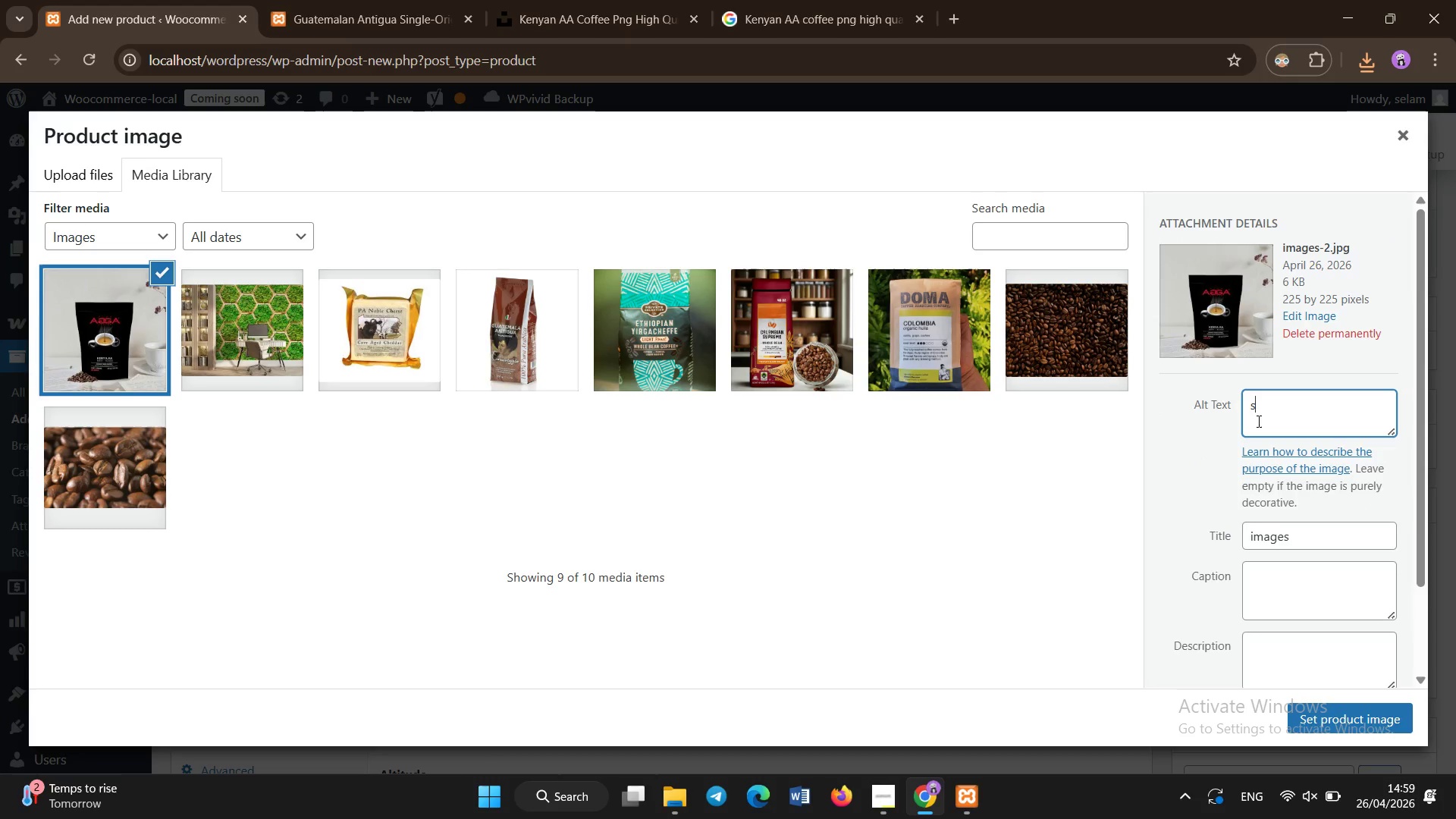 
type(small-batch roasted Kenyan AA coffee brans 12oz bag)
 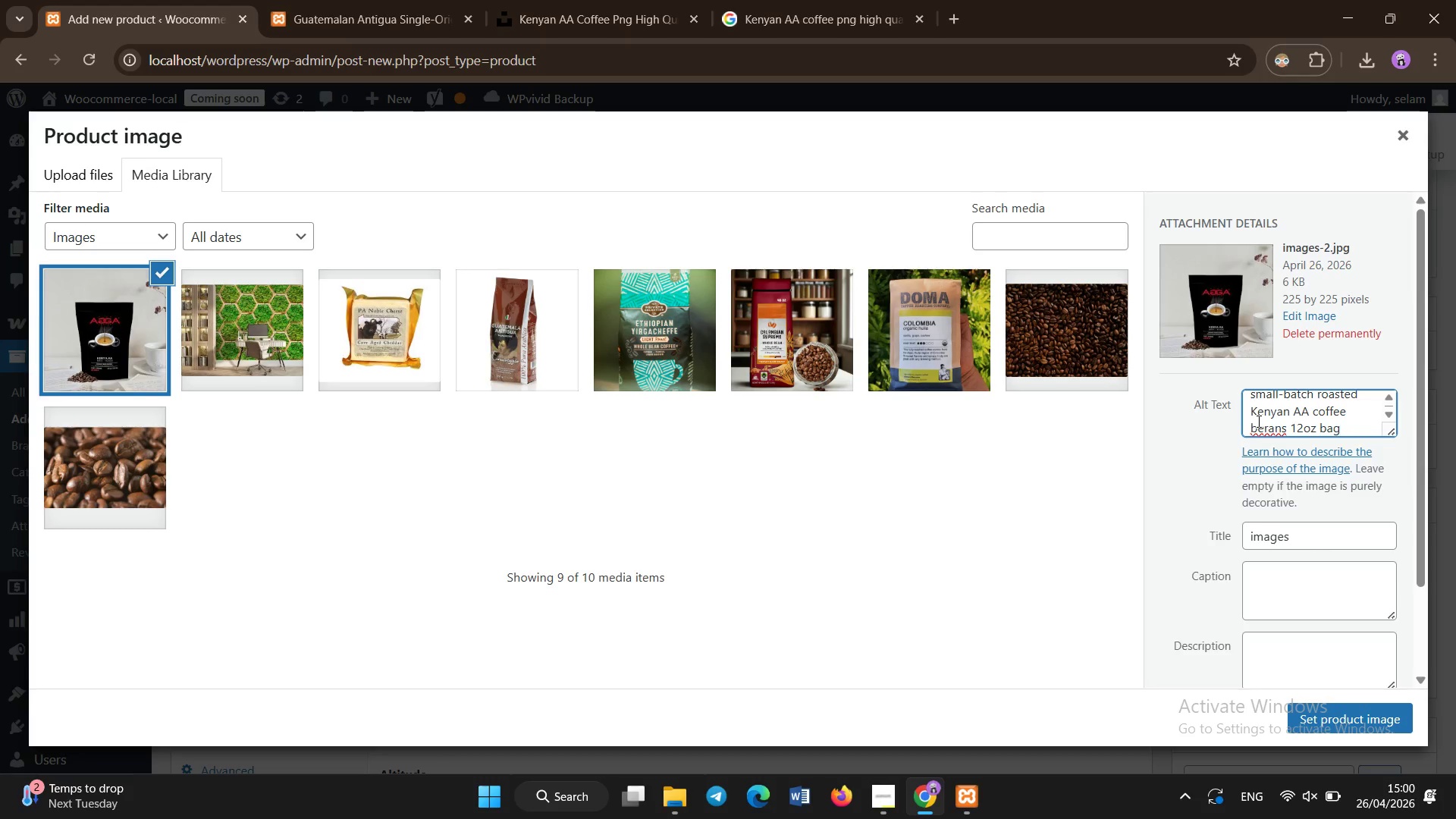 
key(Enter)
 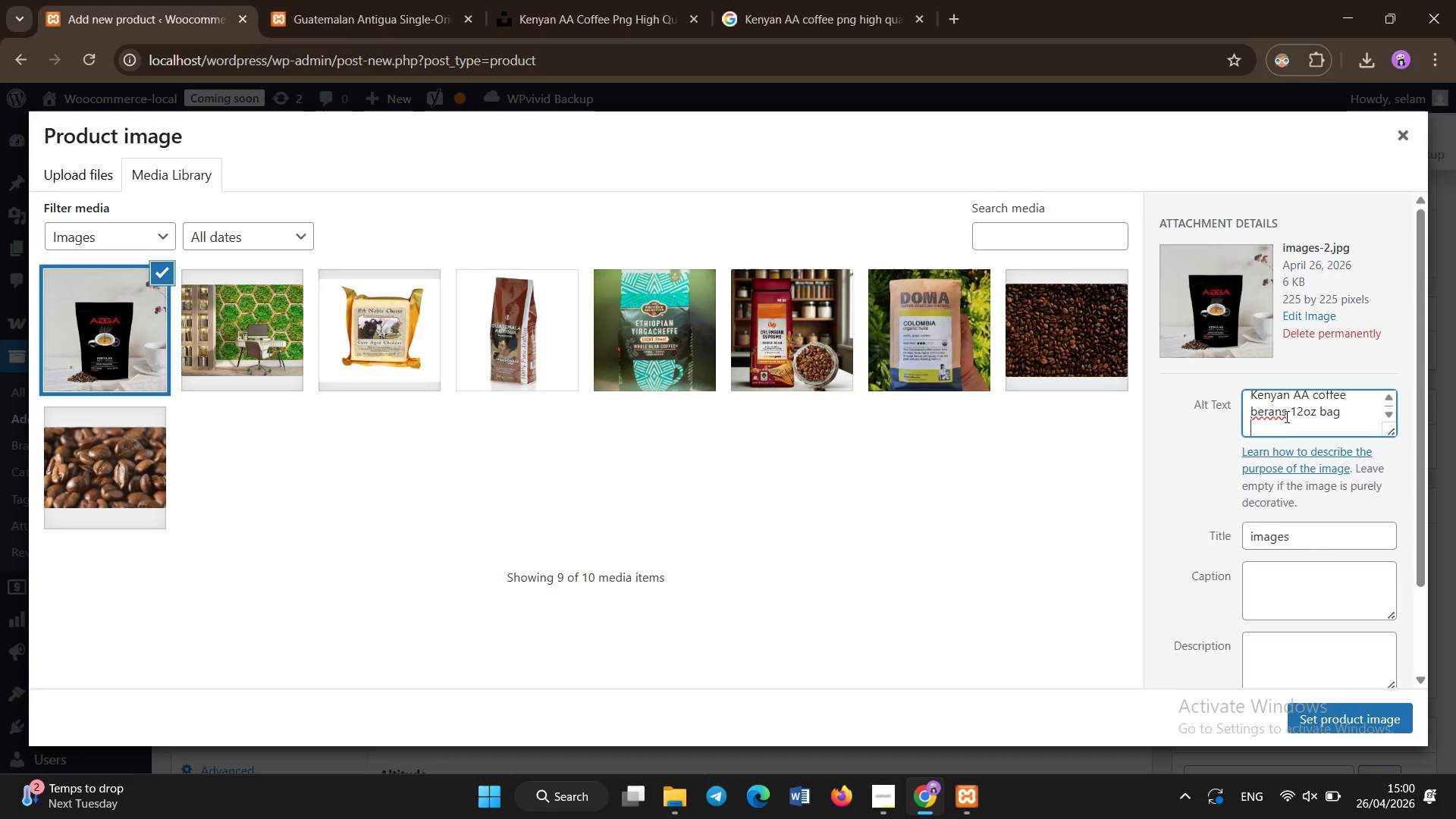 
left_click([1266, 406])
 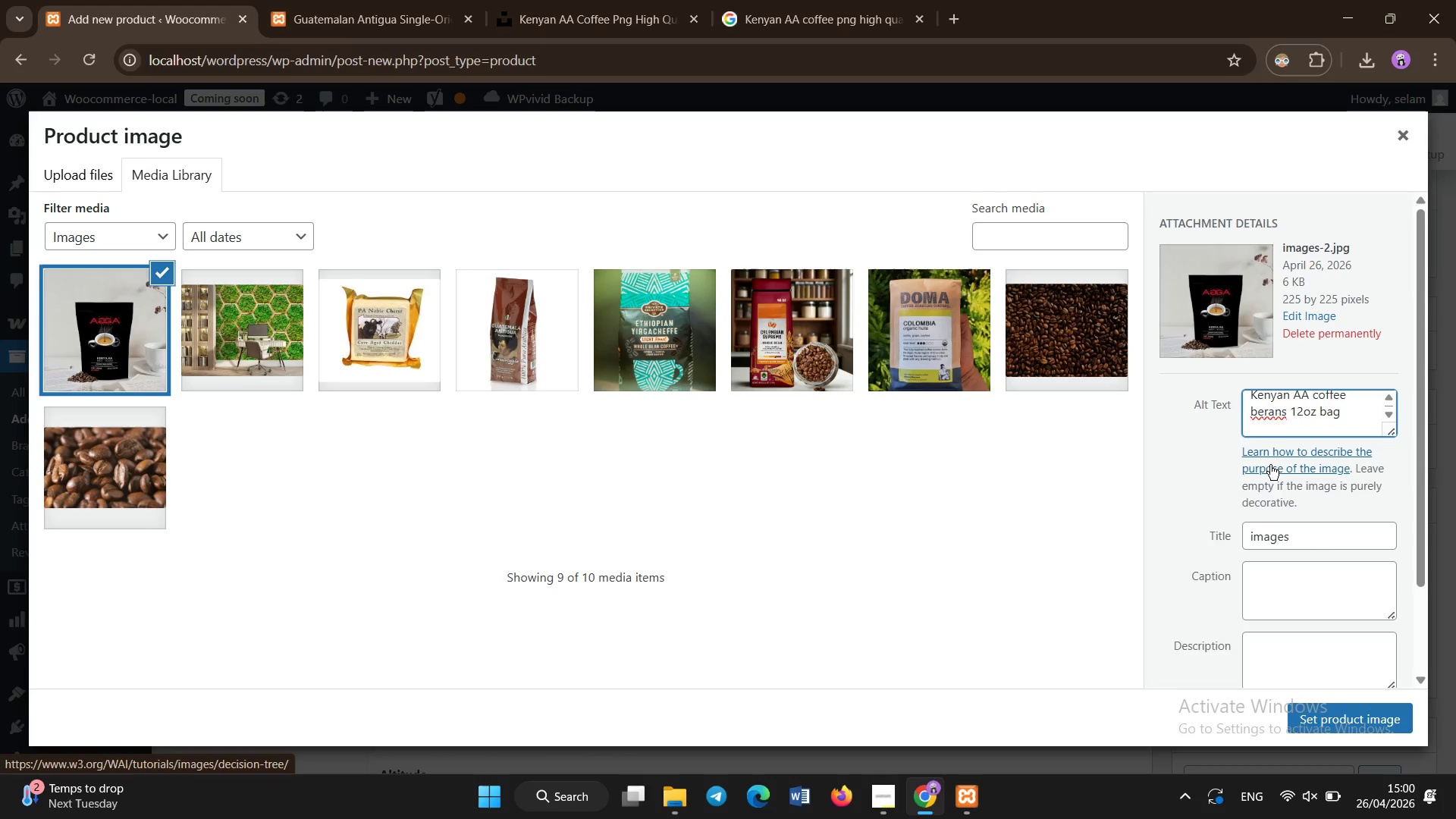 
key(Backspace)
 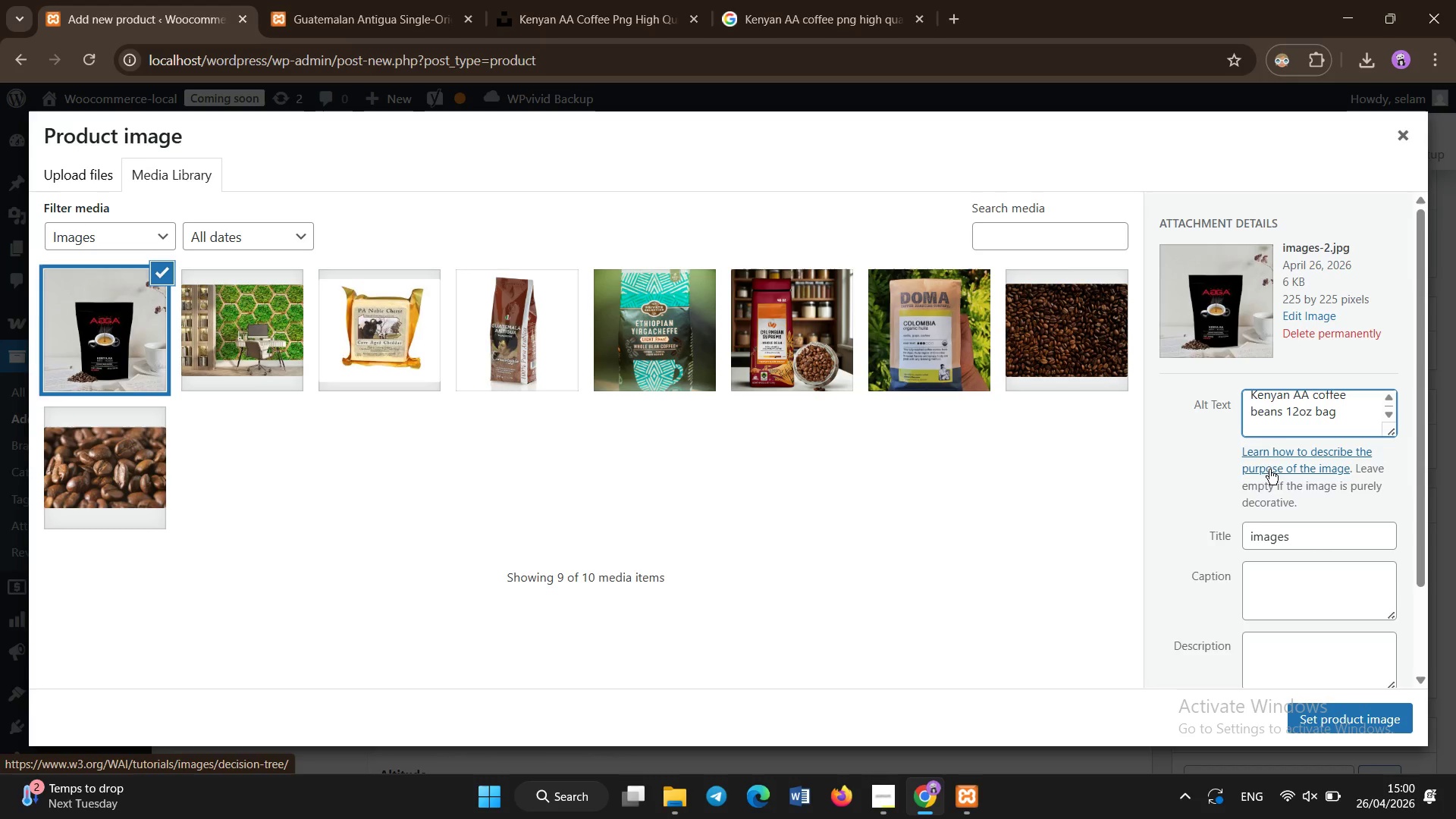 
left_click([1370, 718])
 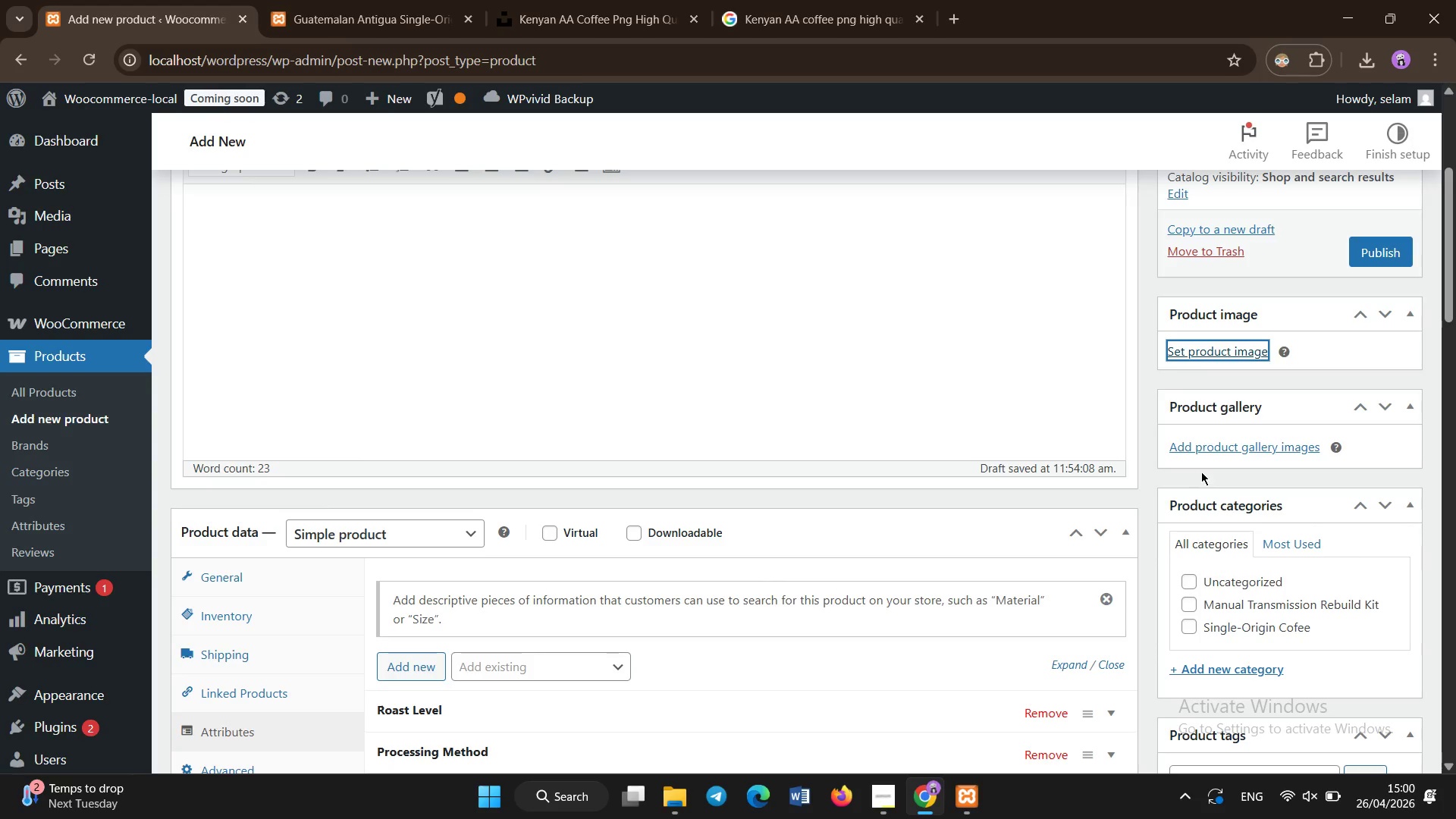 
scroll: coordinate [1207, 466], scroll_direction: up, amount: 2.0
 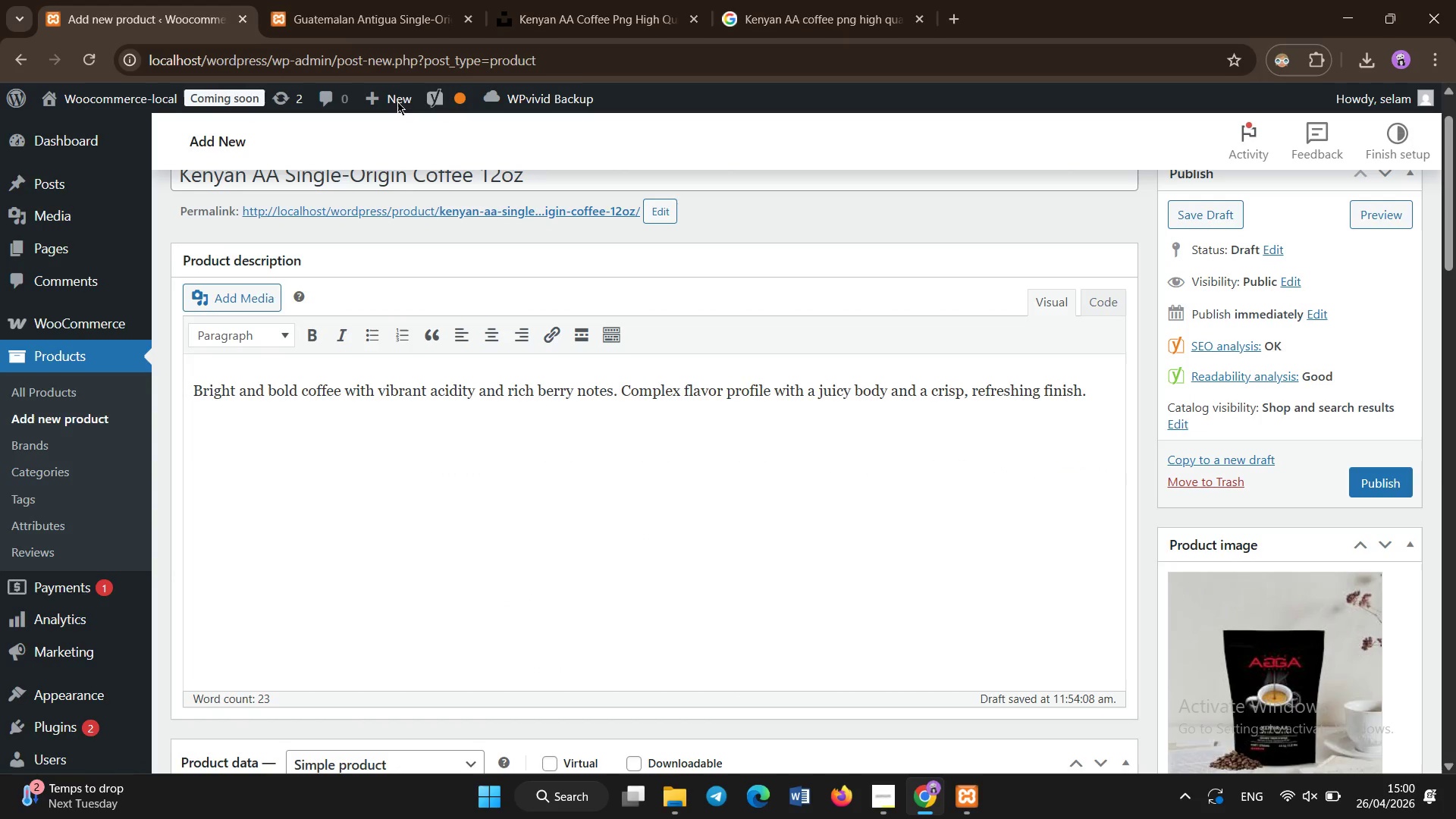 
left_click([1381, 476])
 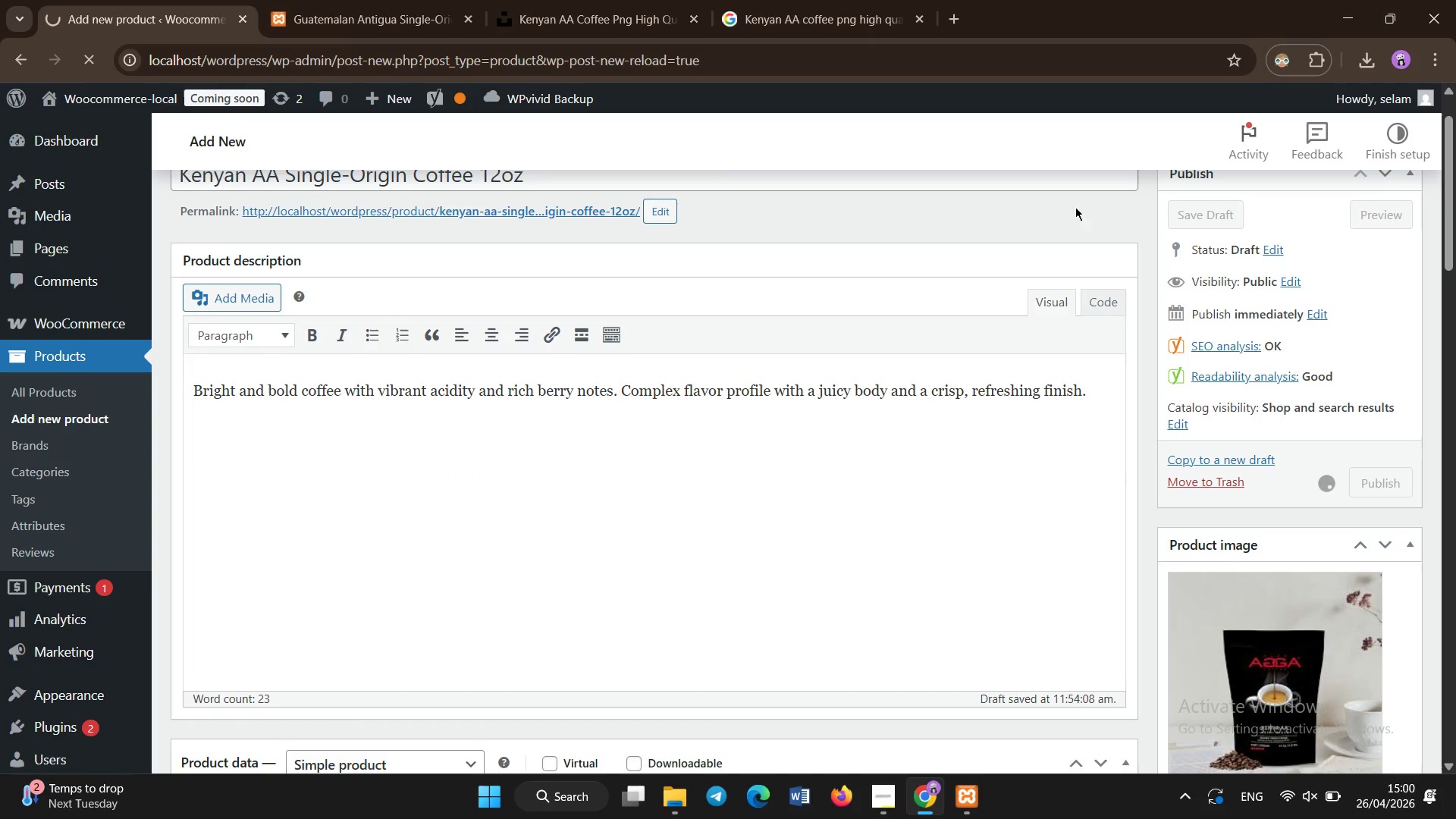 
left_click([1052, 215])
 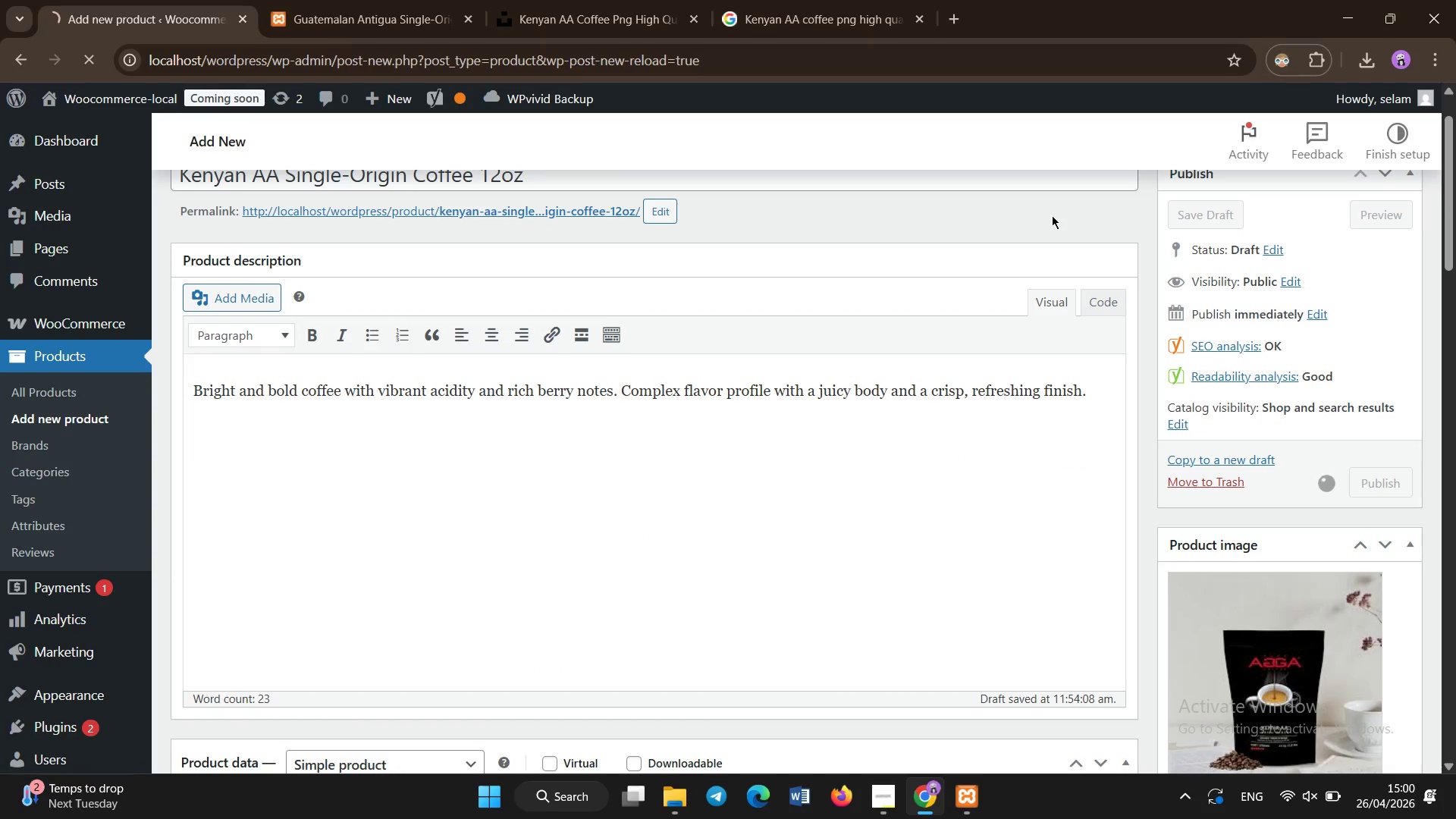 
left_click([1052, 215])
 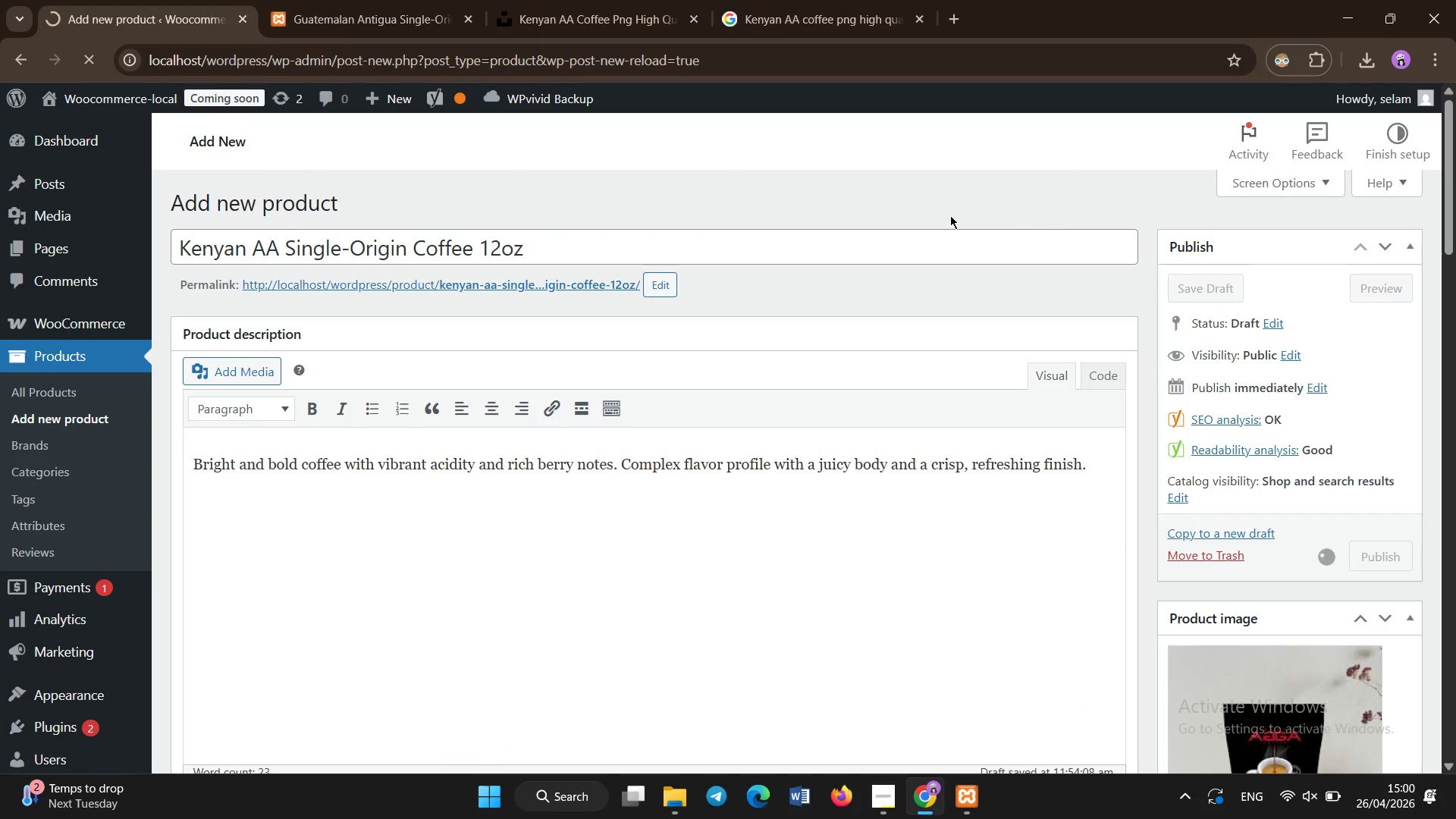 
left_click([949, 215])
 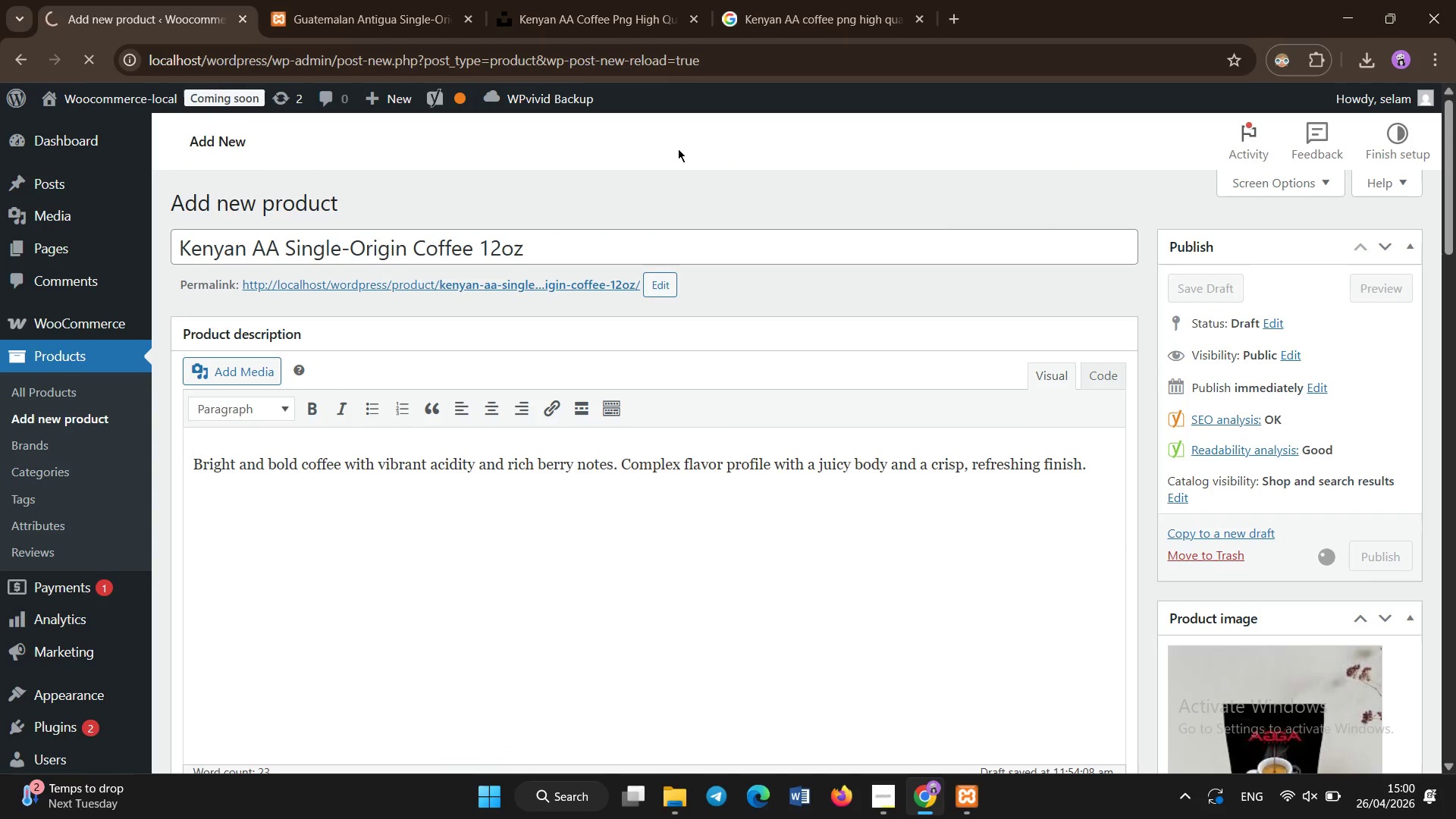 
scroll: coordinate [950, 215], scroll_direction: up, amount: 8.0
 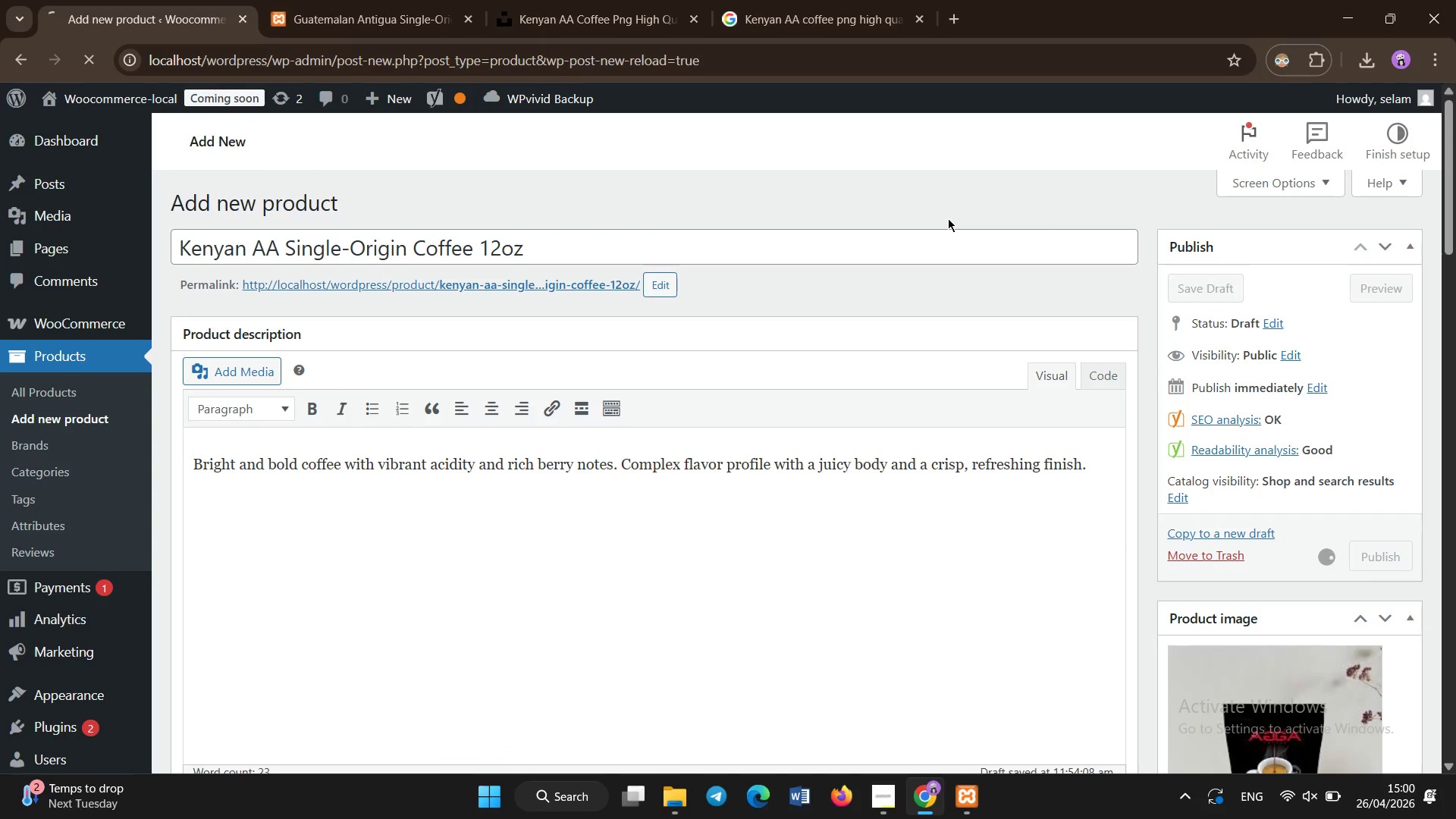 
double_click([679, 159])
 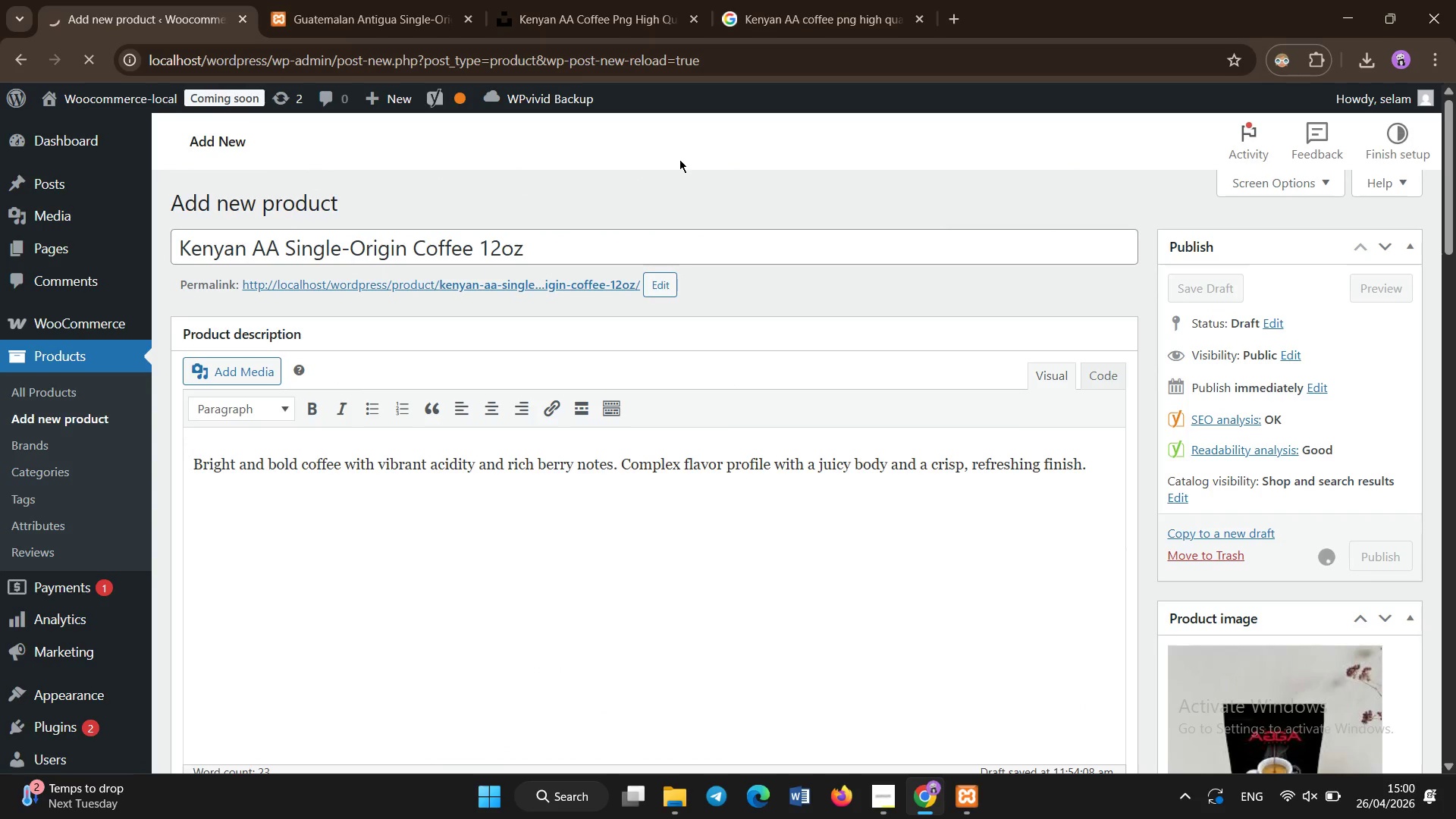 
triple_click([679, 159])
 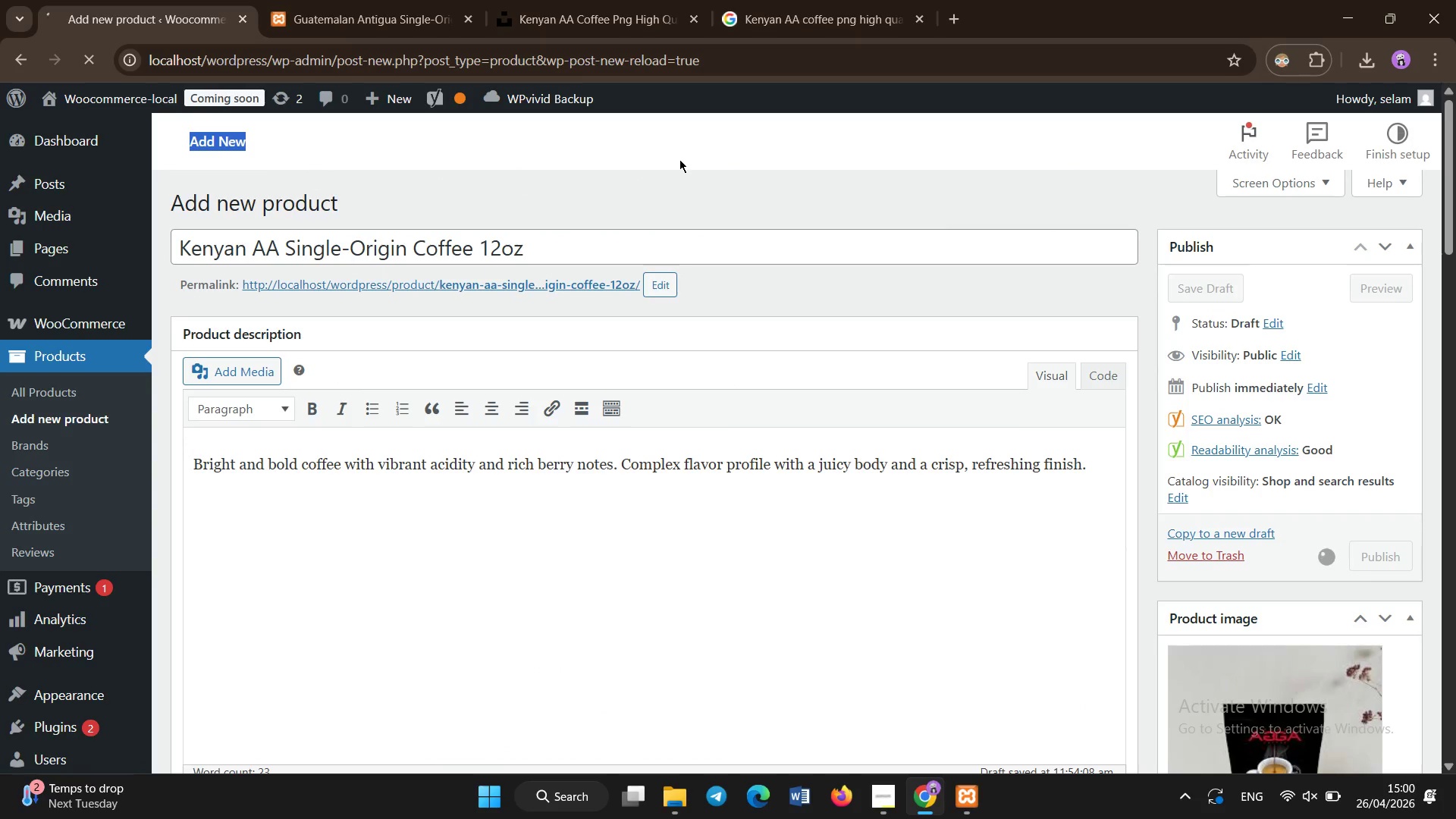 
triple_click([679, 159])
 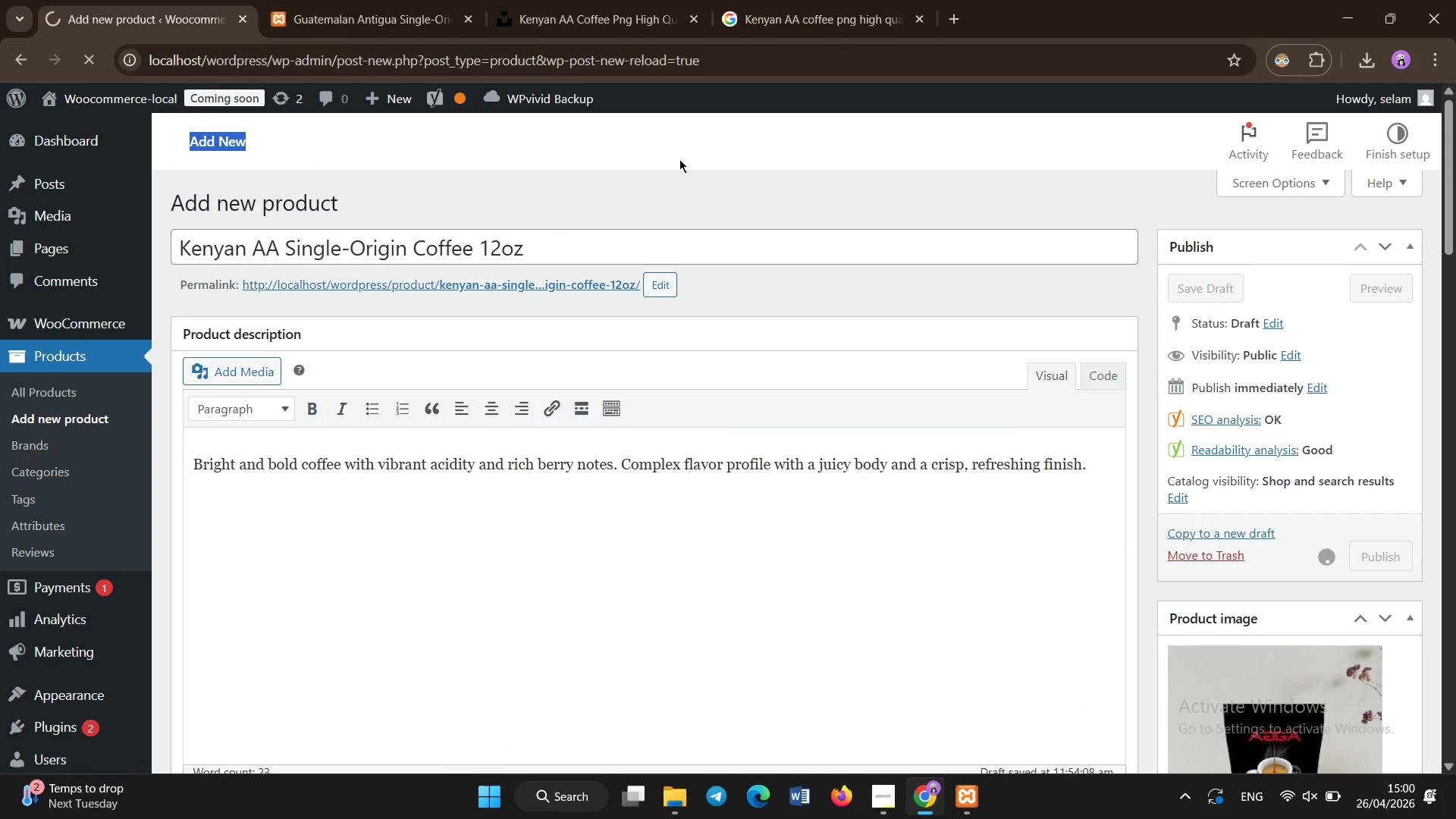 
left_click([679, 159])
 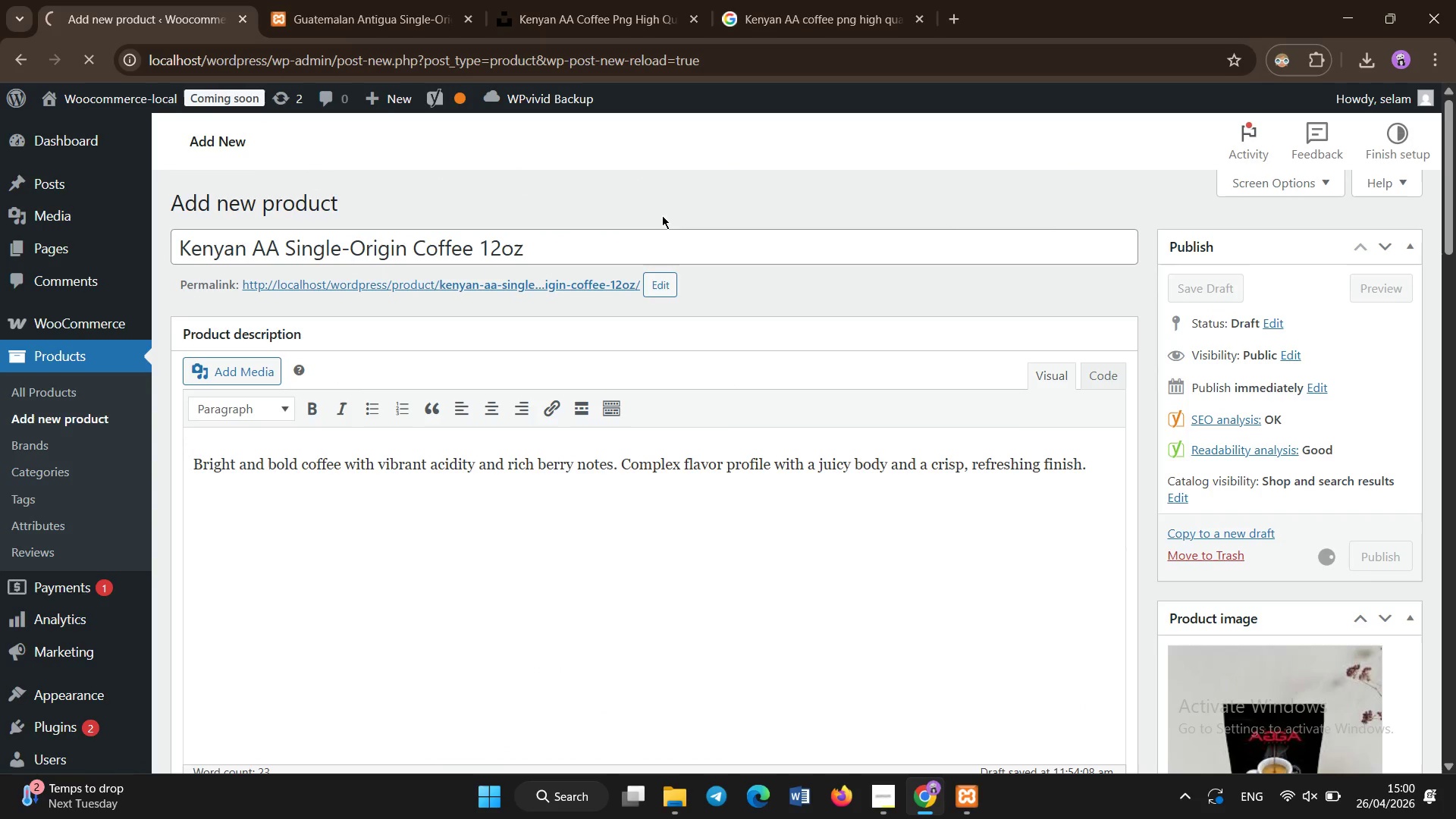 
double_click([661, 215])
 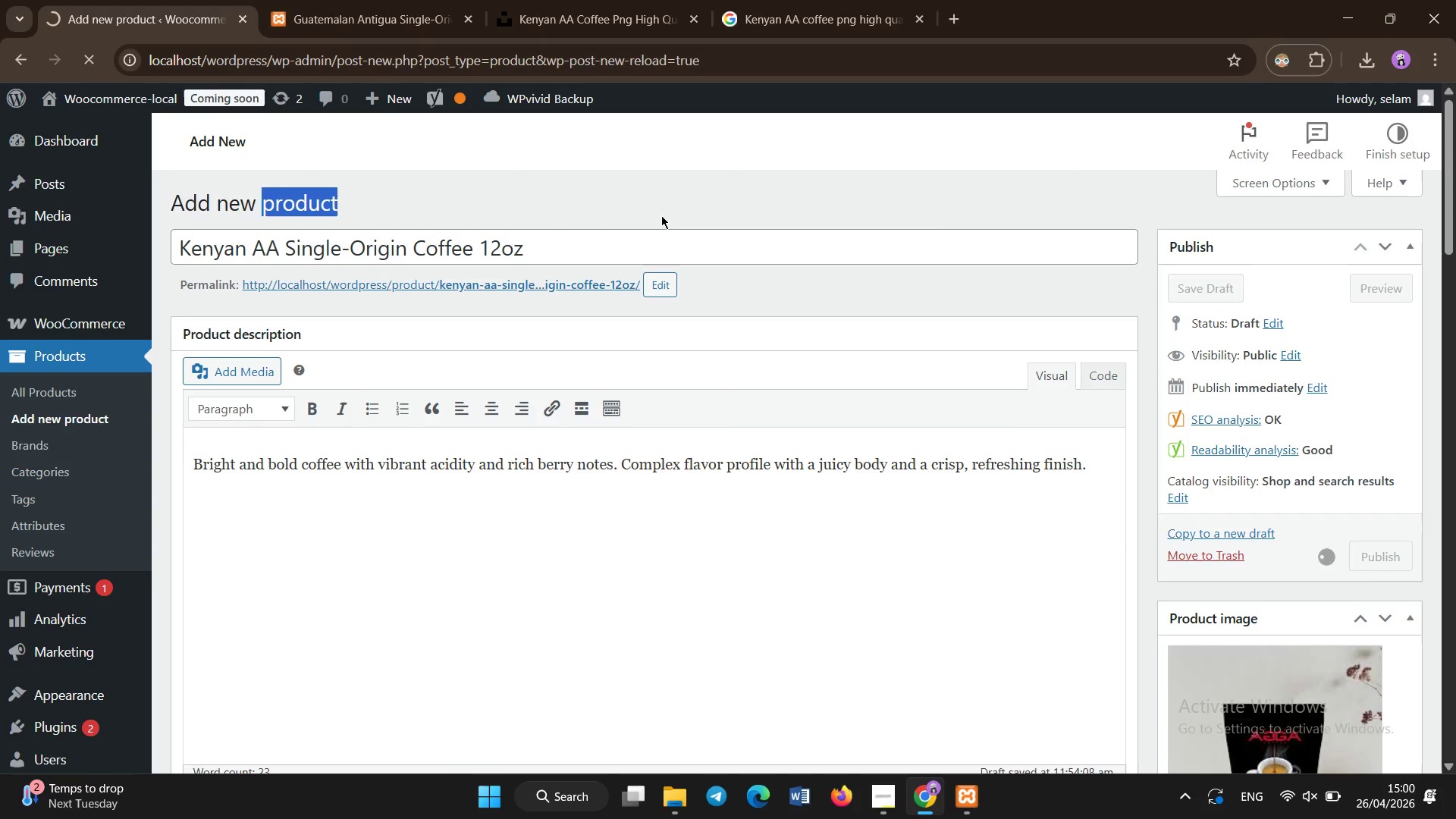 
triple_click([661, 215])
 